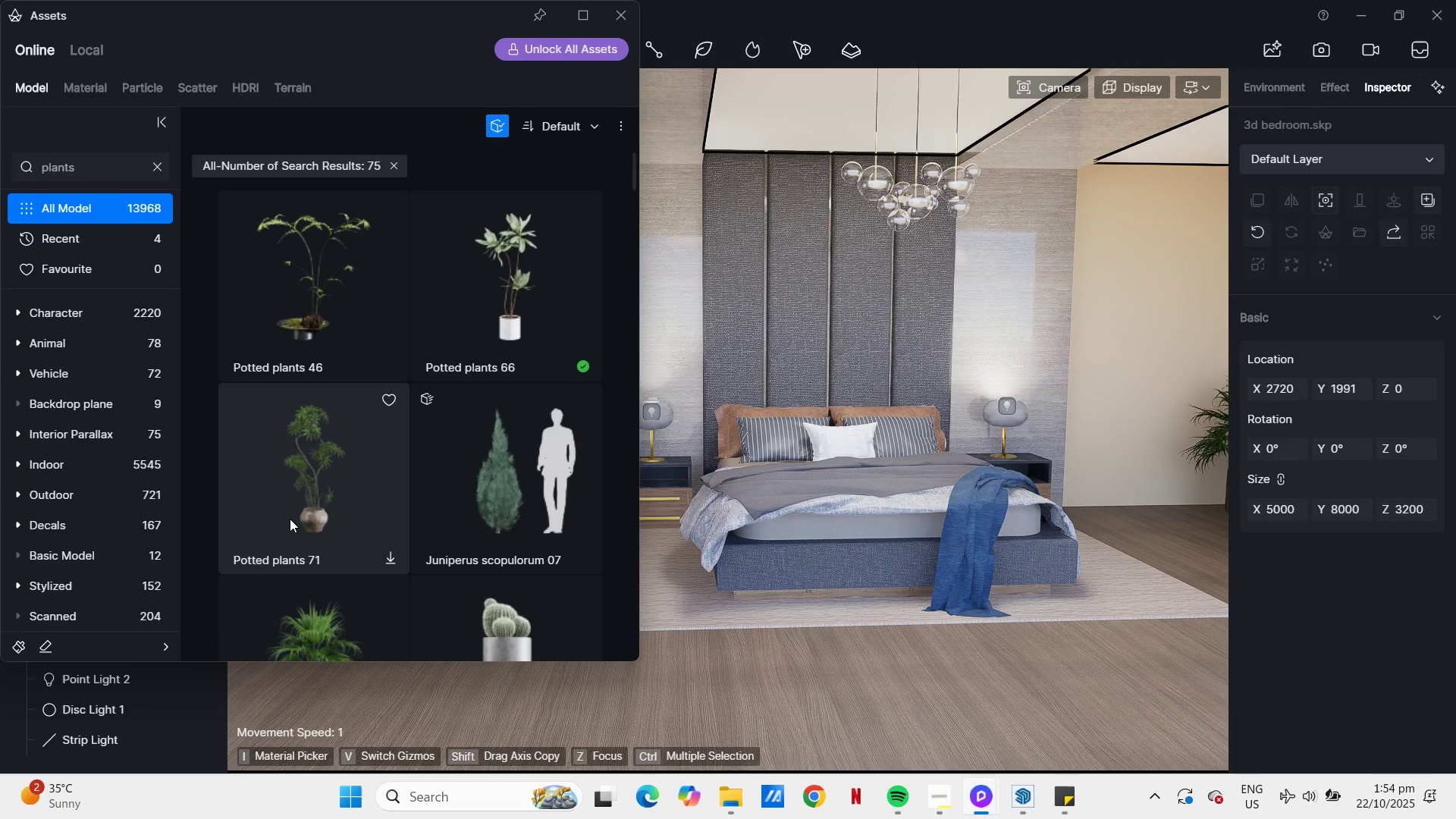 
scroll: coordinate [426, 450], scroll_direction: down, amount: 5.0
 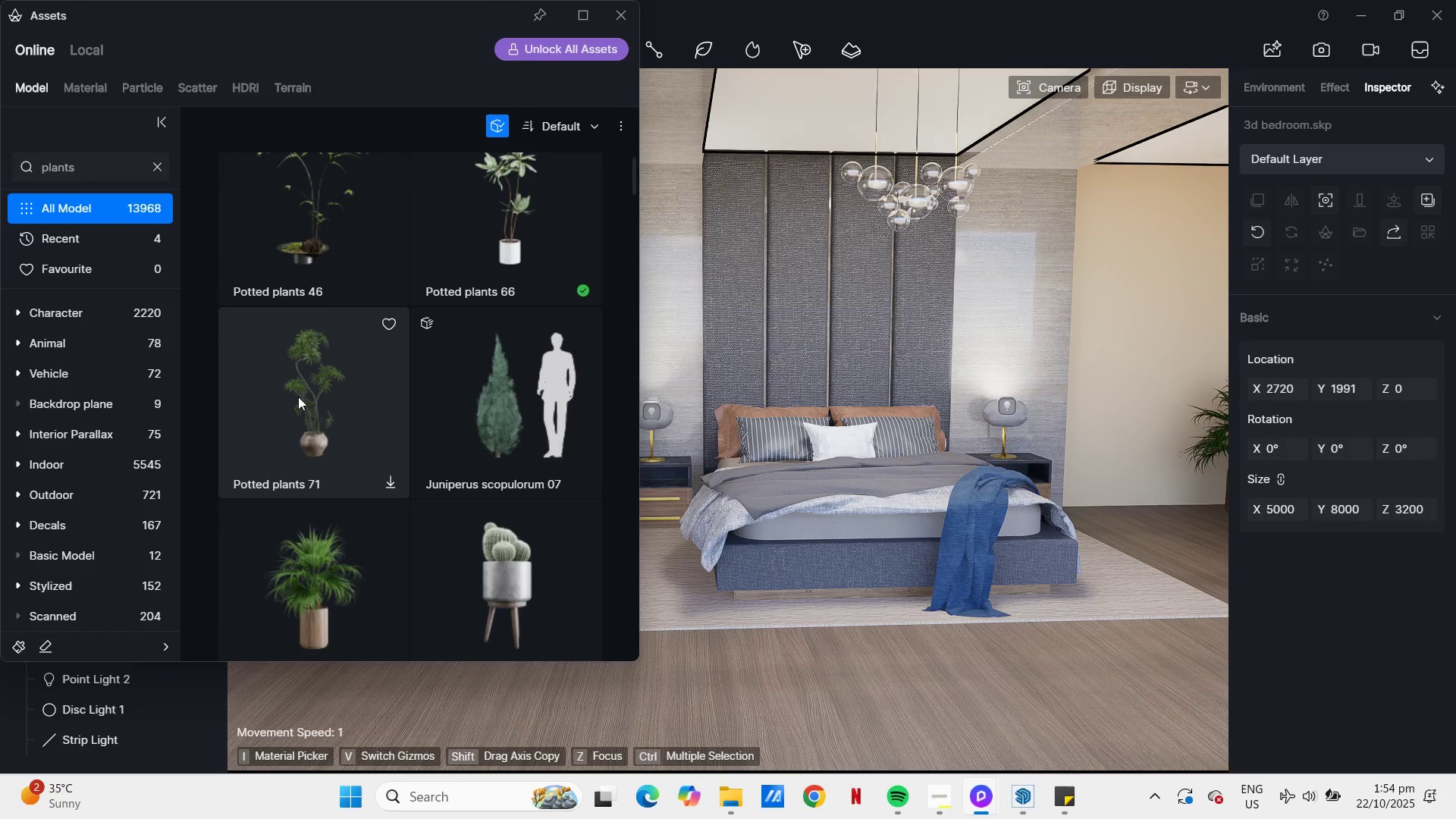 
left_click([298, 397])
 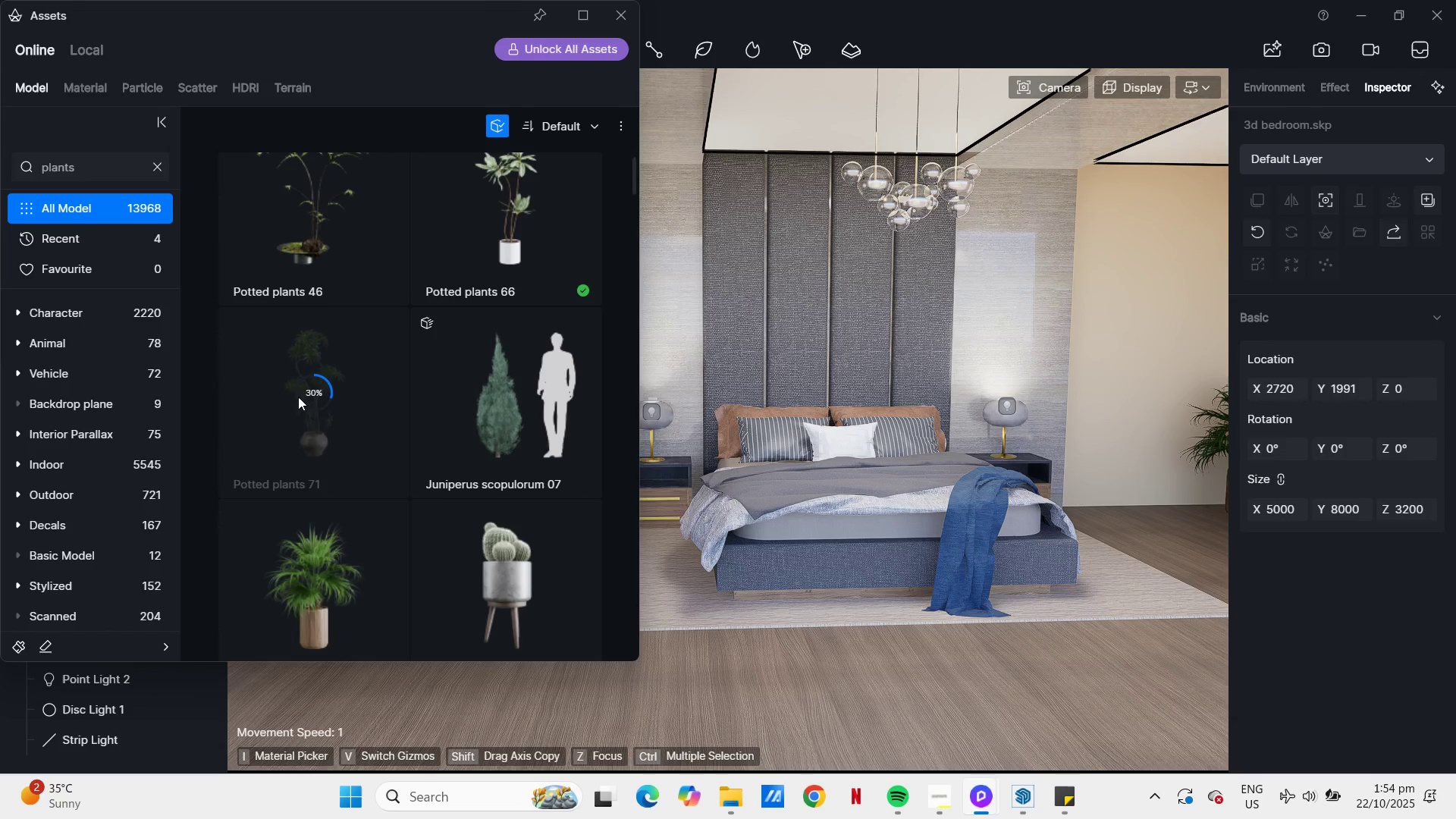 
wait(5.33)
 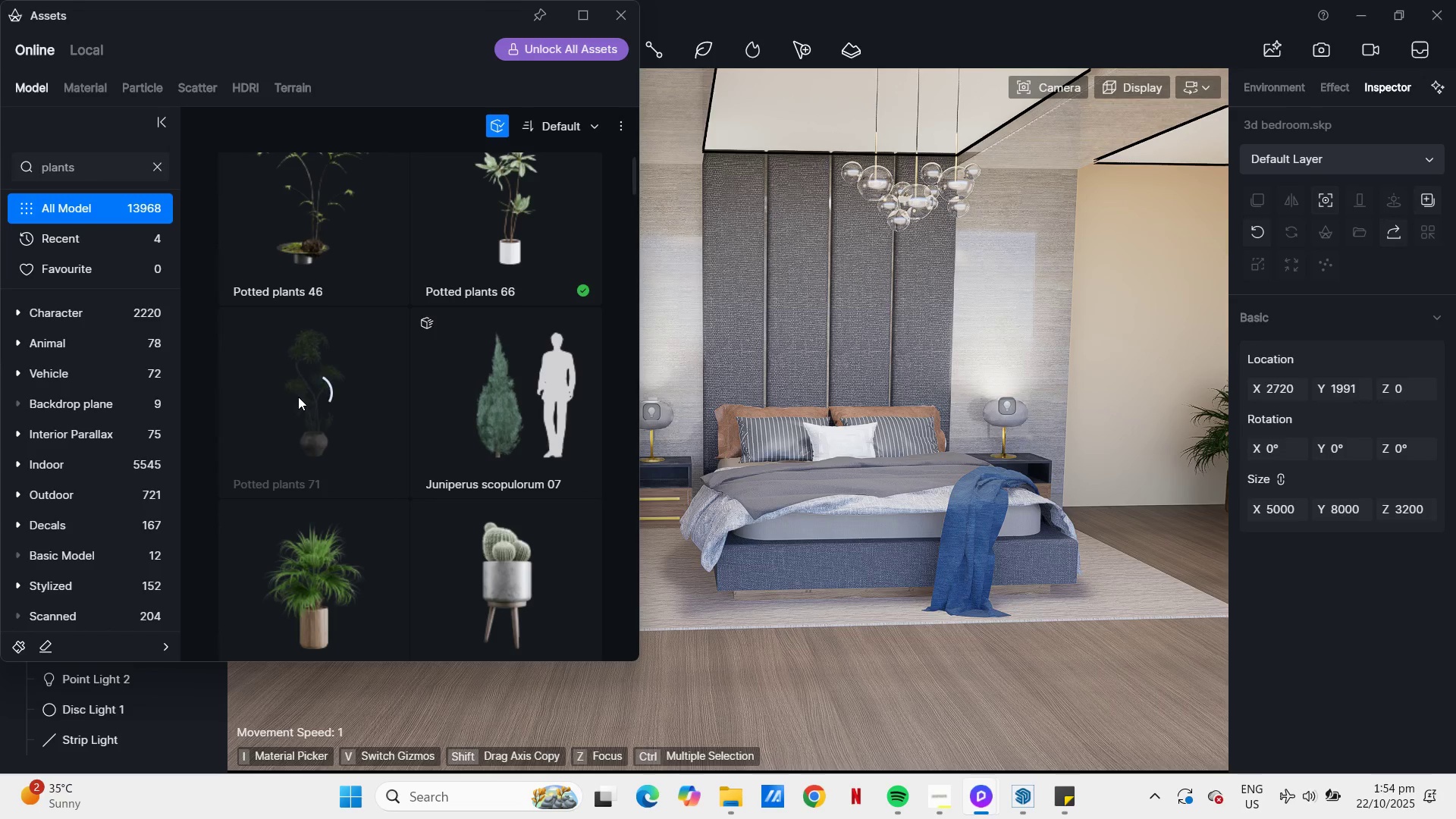 
mouse_move([349, 378])
 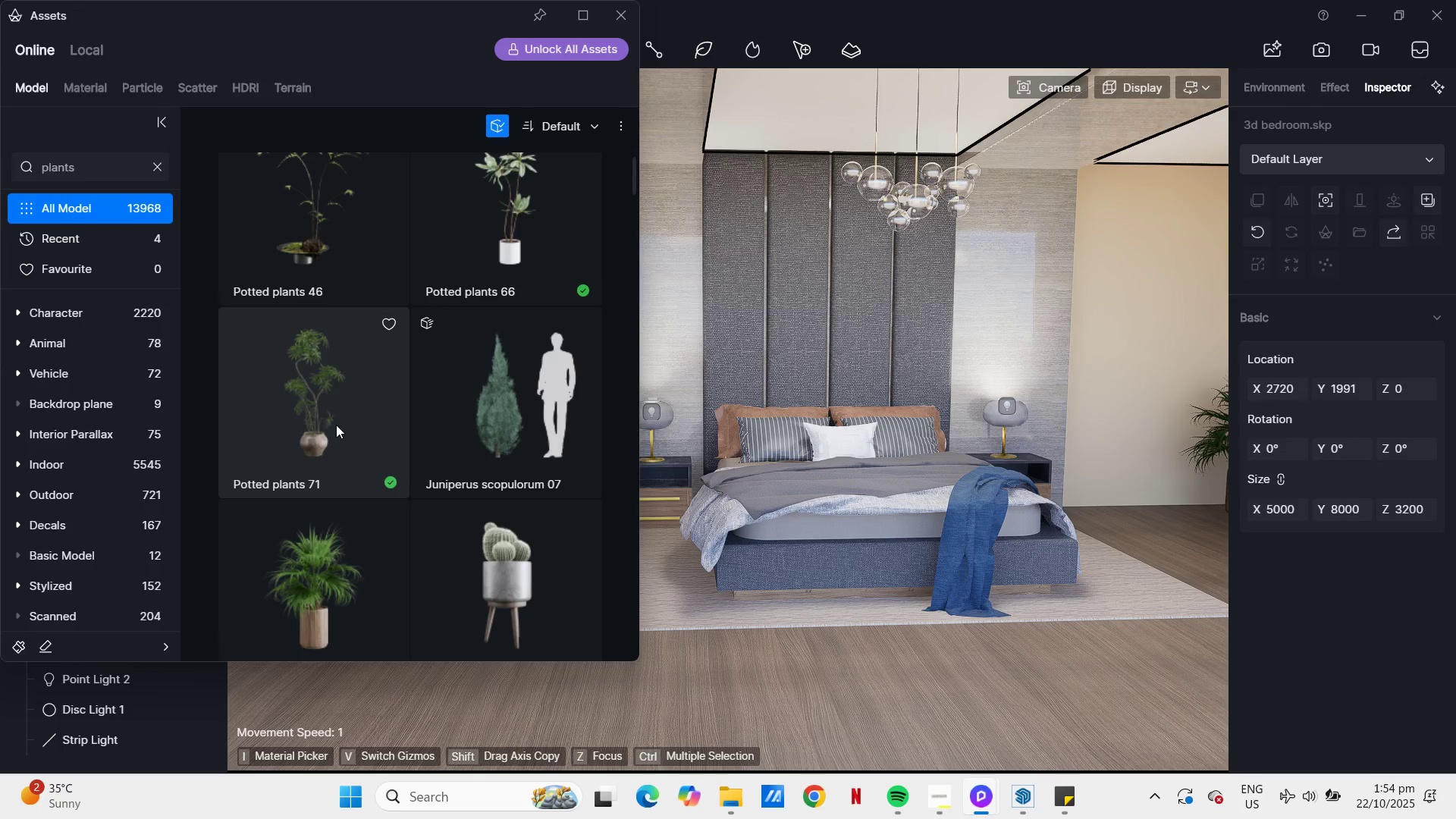 
left_click([336, 425])
 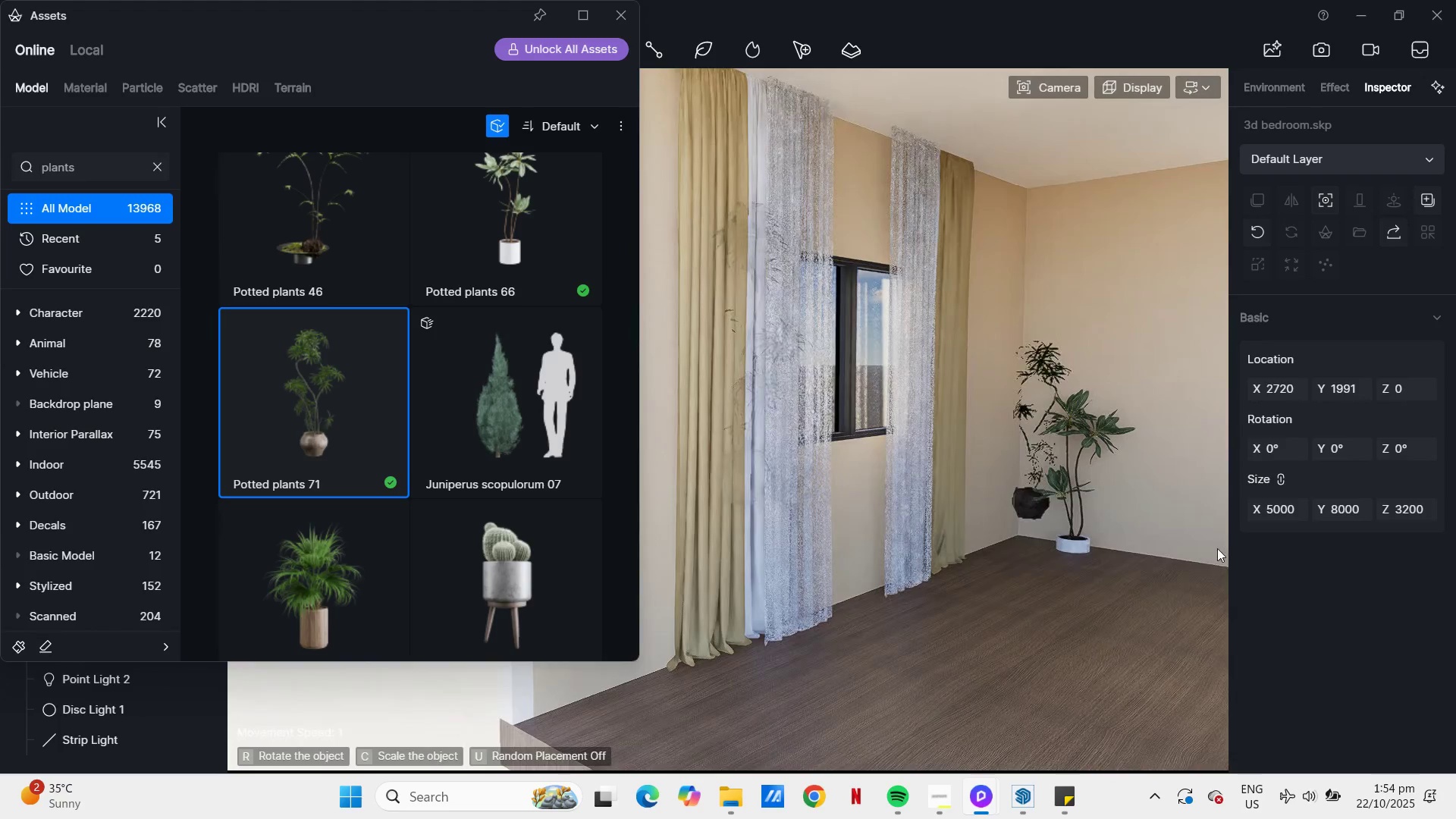 
wait(7.85)
 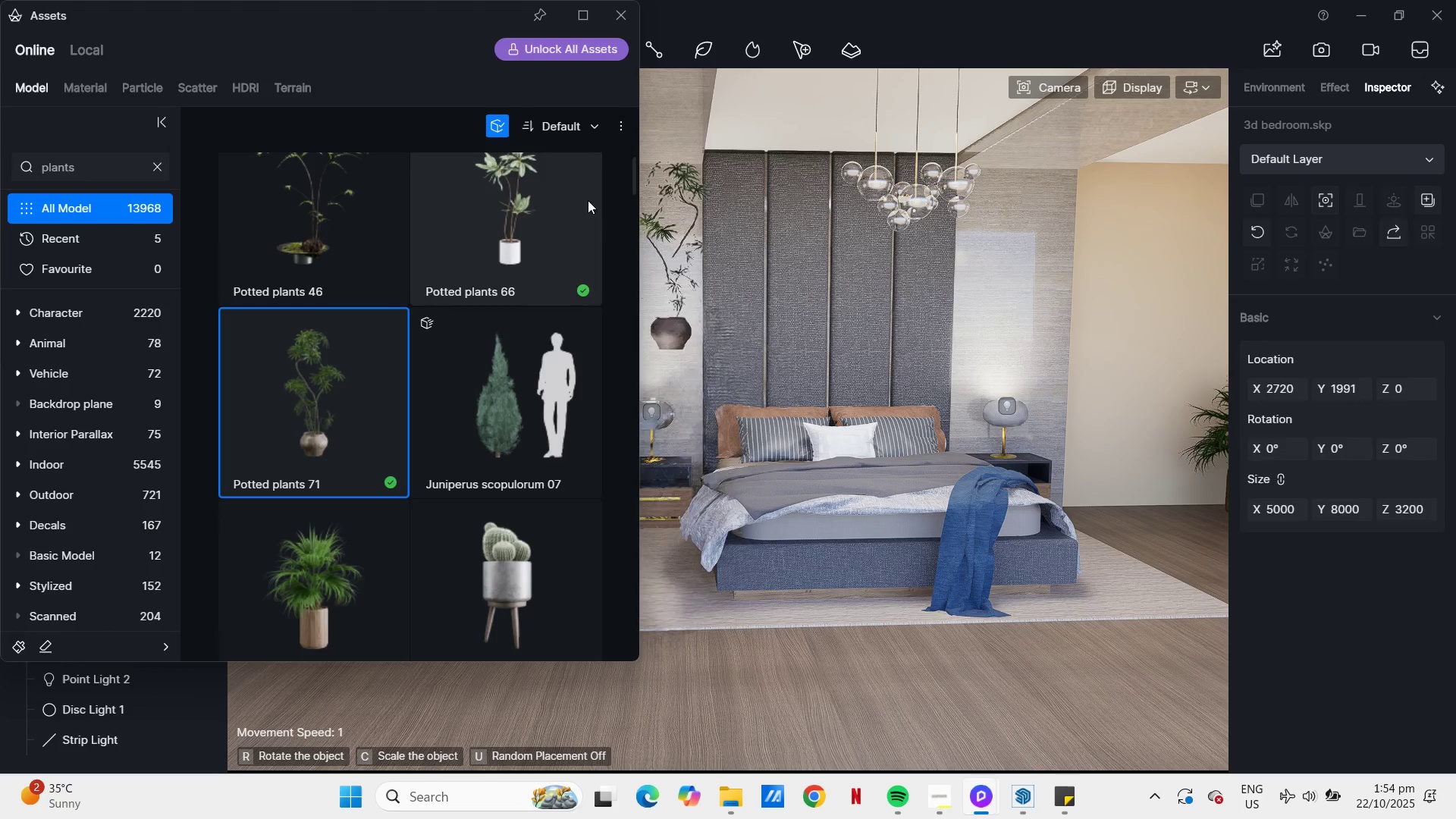 
left_click([1034, 551])
 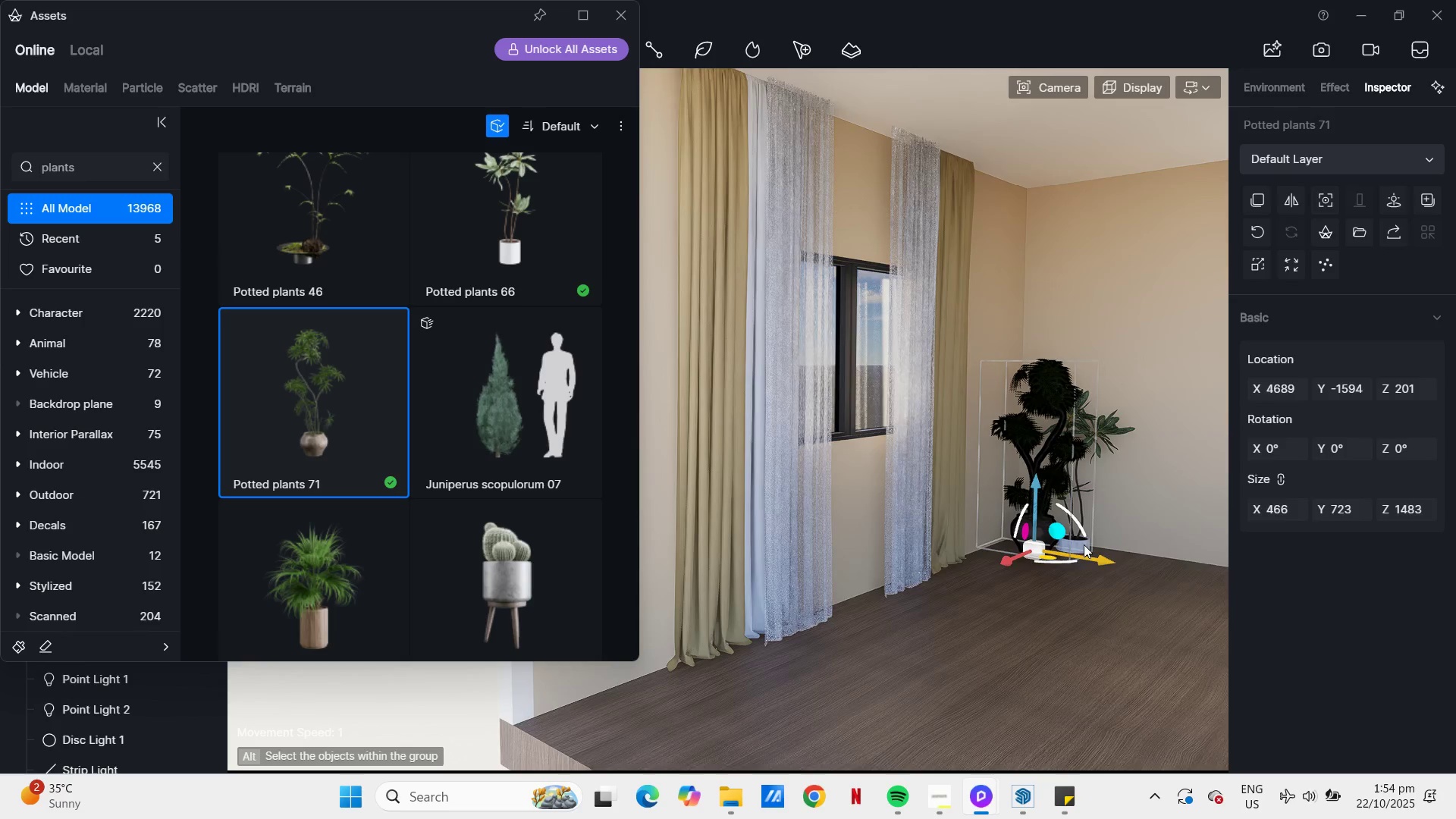 
left_click([1082, 541])
 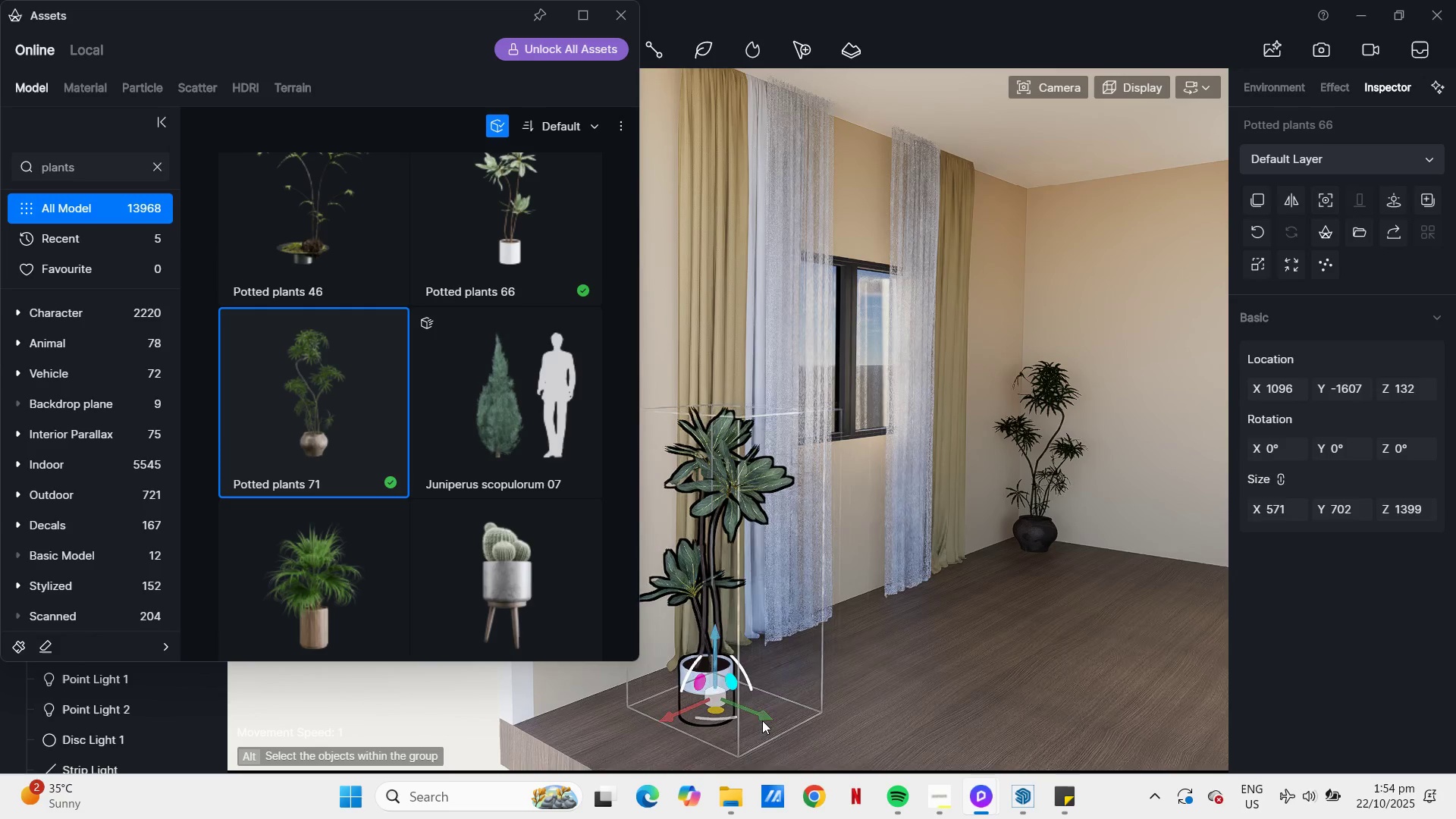 
wait(17.94)
 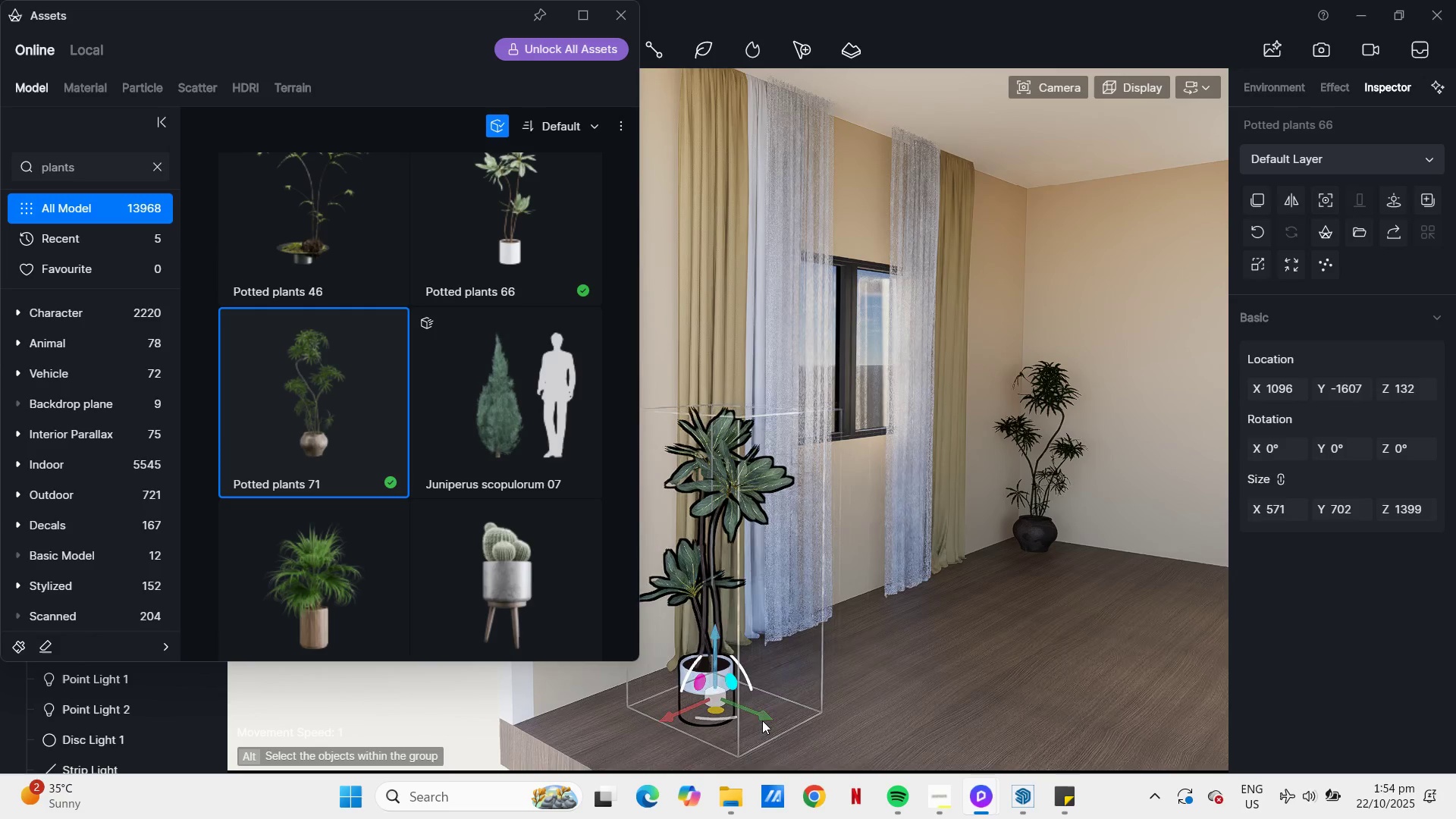 
scroll: coordinate [802, 541], scroll_direction: down, amount: 101.0
 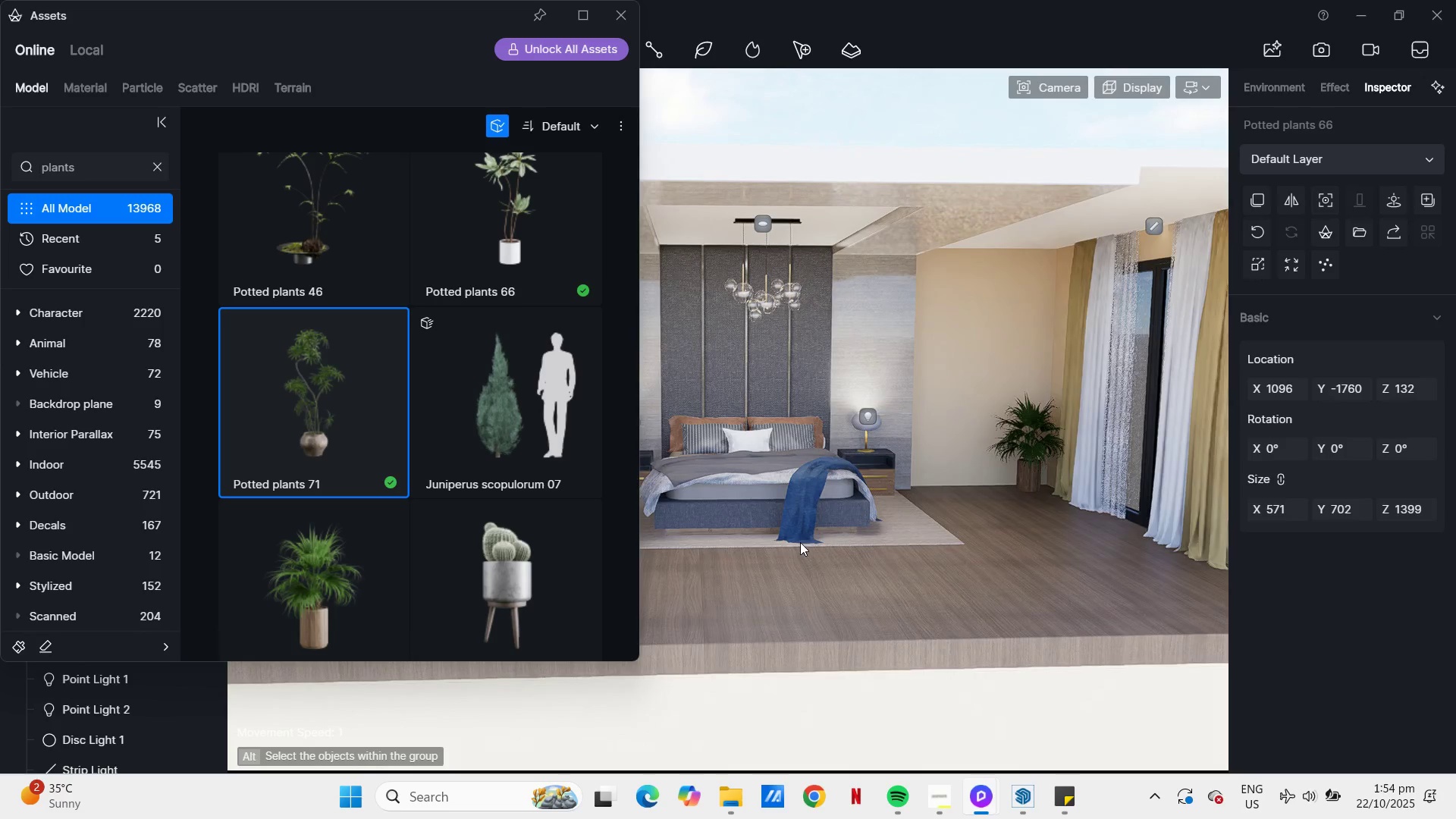 
scroll: coordinate [835, 527], scroll_direction: down, amount: 15.0
 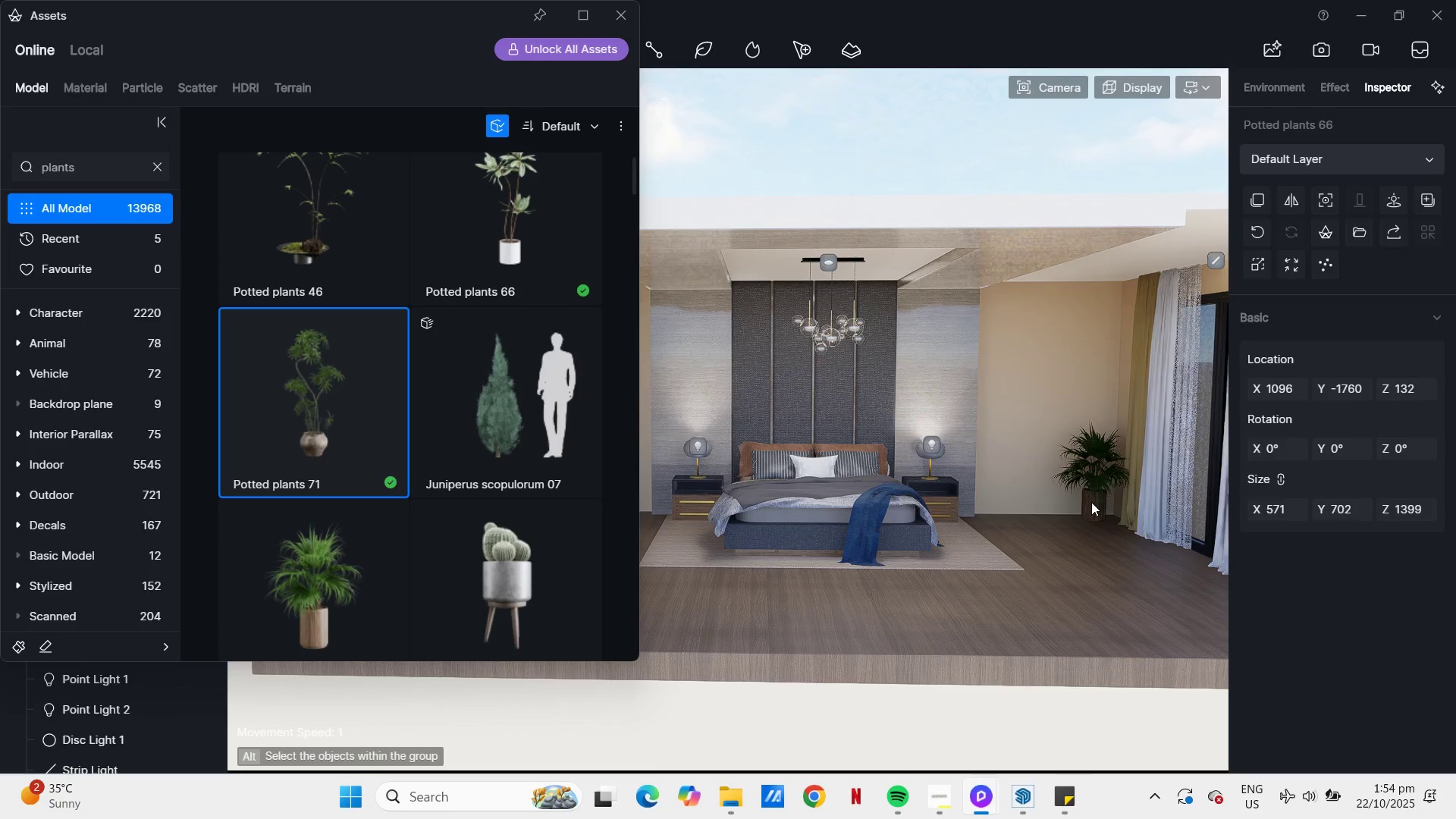 
wait(6.13)
 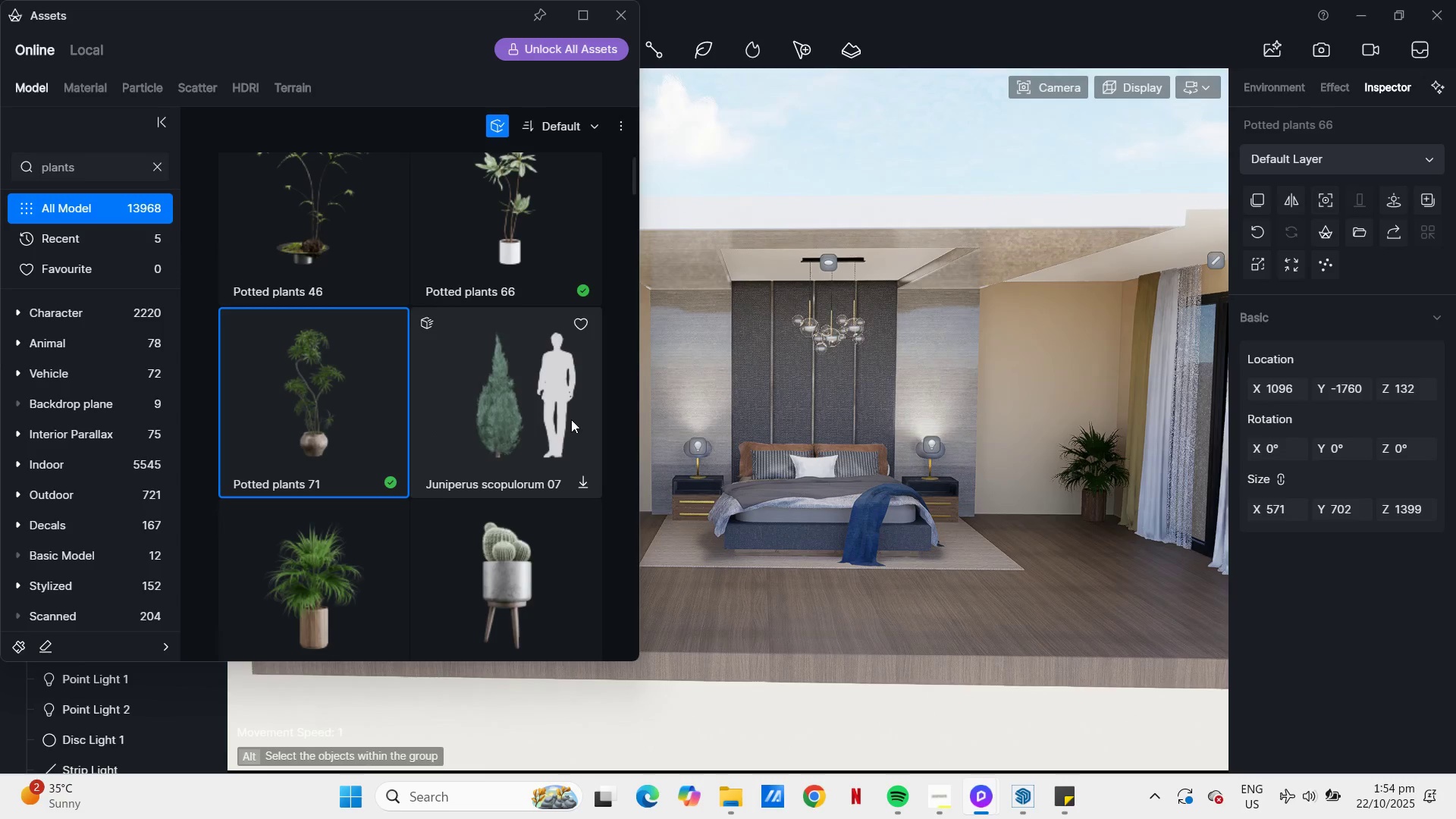 
right_click([806, 438])
 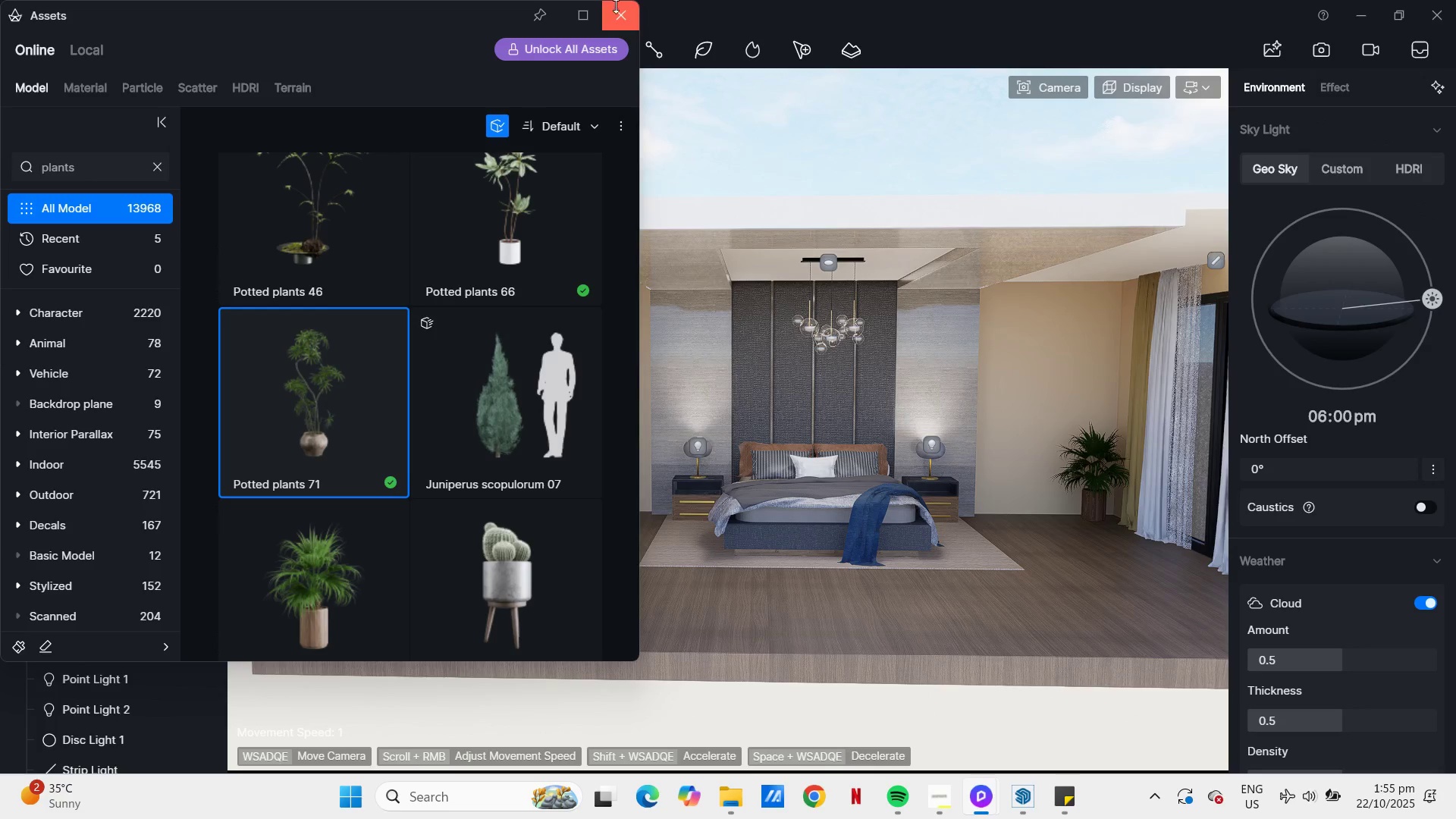 
left_click([617, 9])
 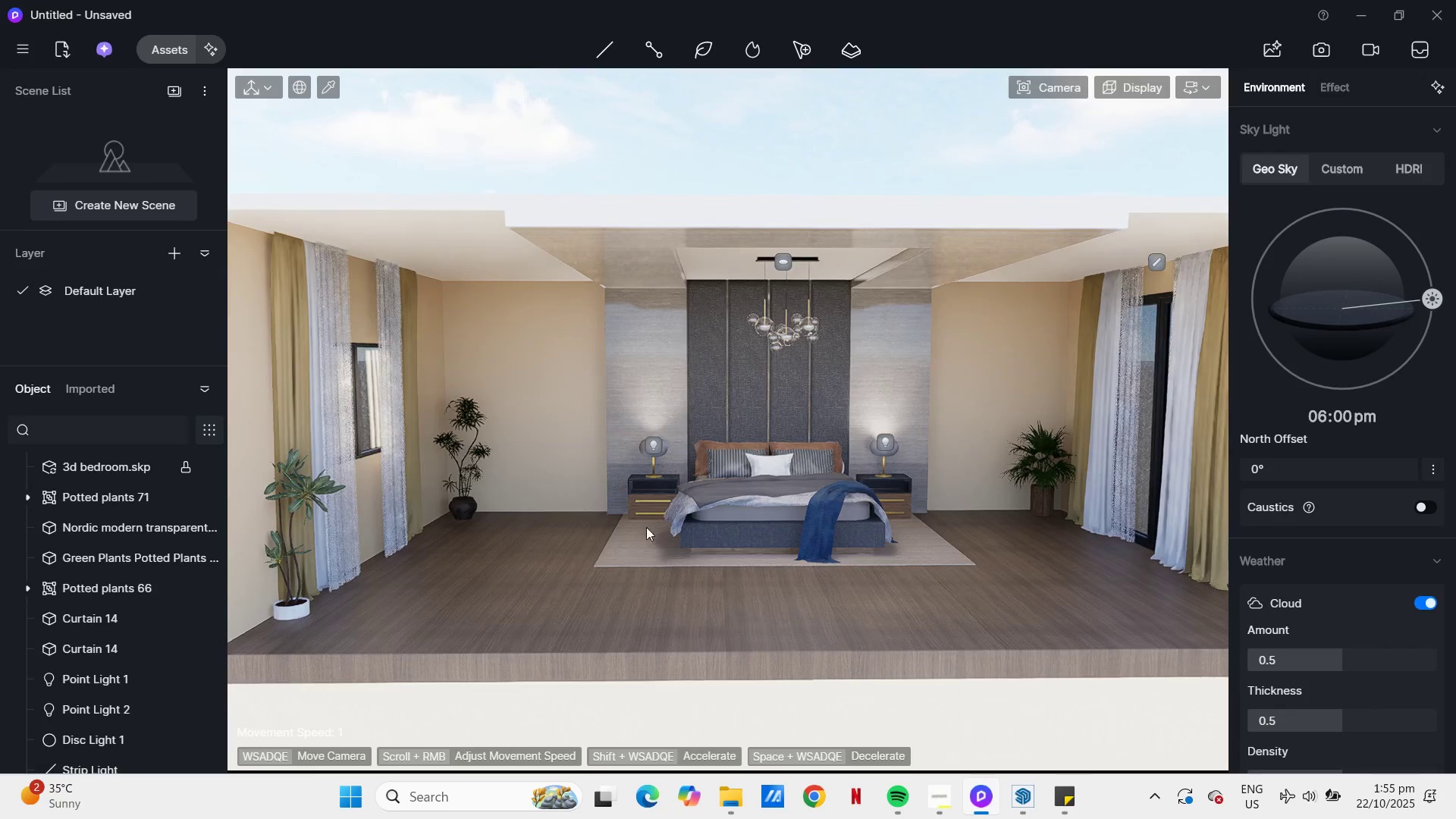 
scroll: coordinate [430, 406], scroll_direction: down, amount: 2.0
 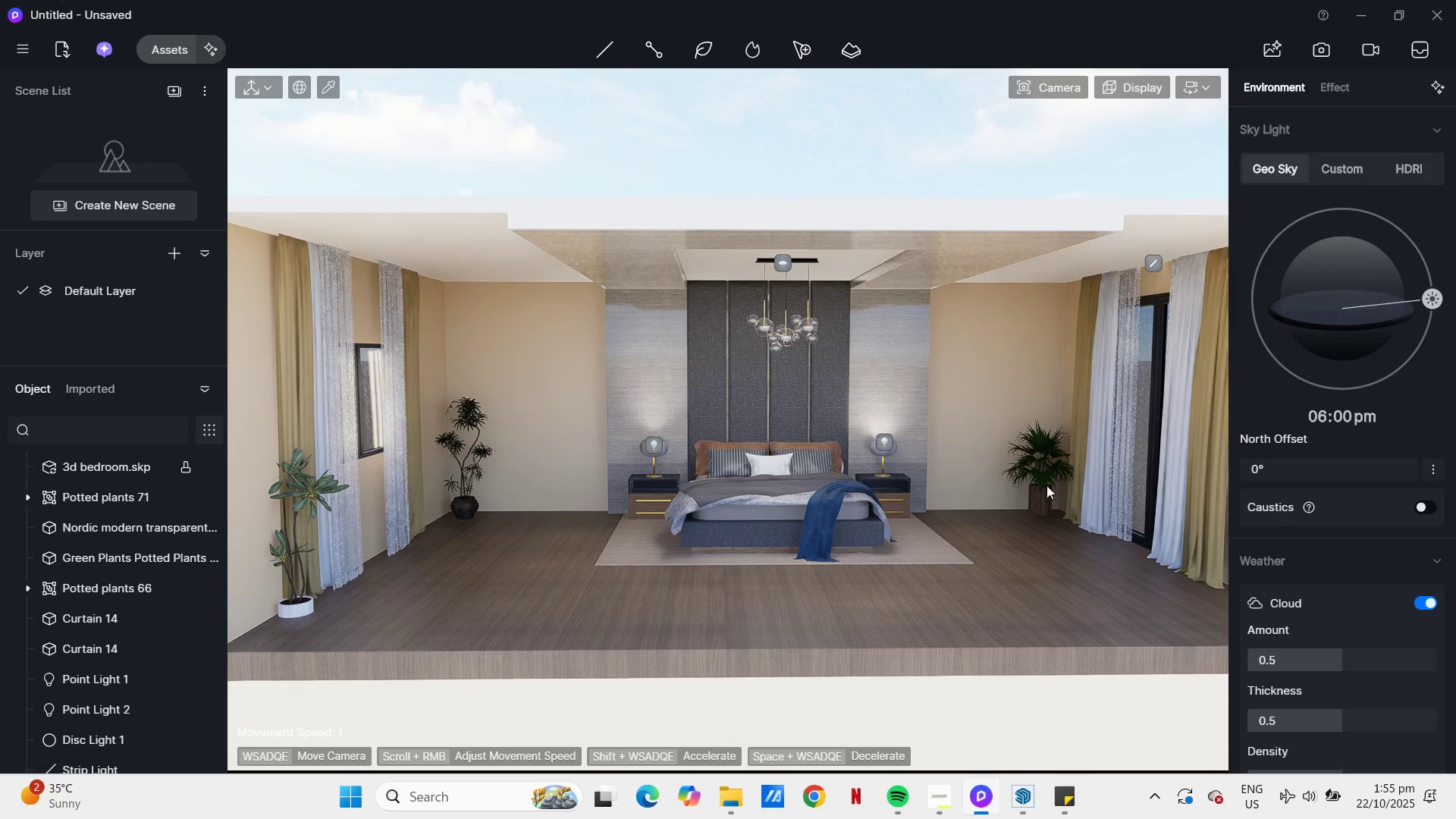 
left_click([1042, 488])
 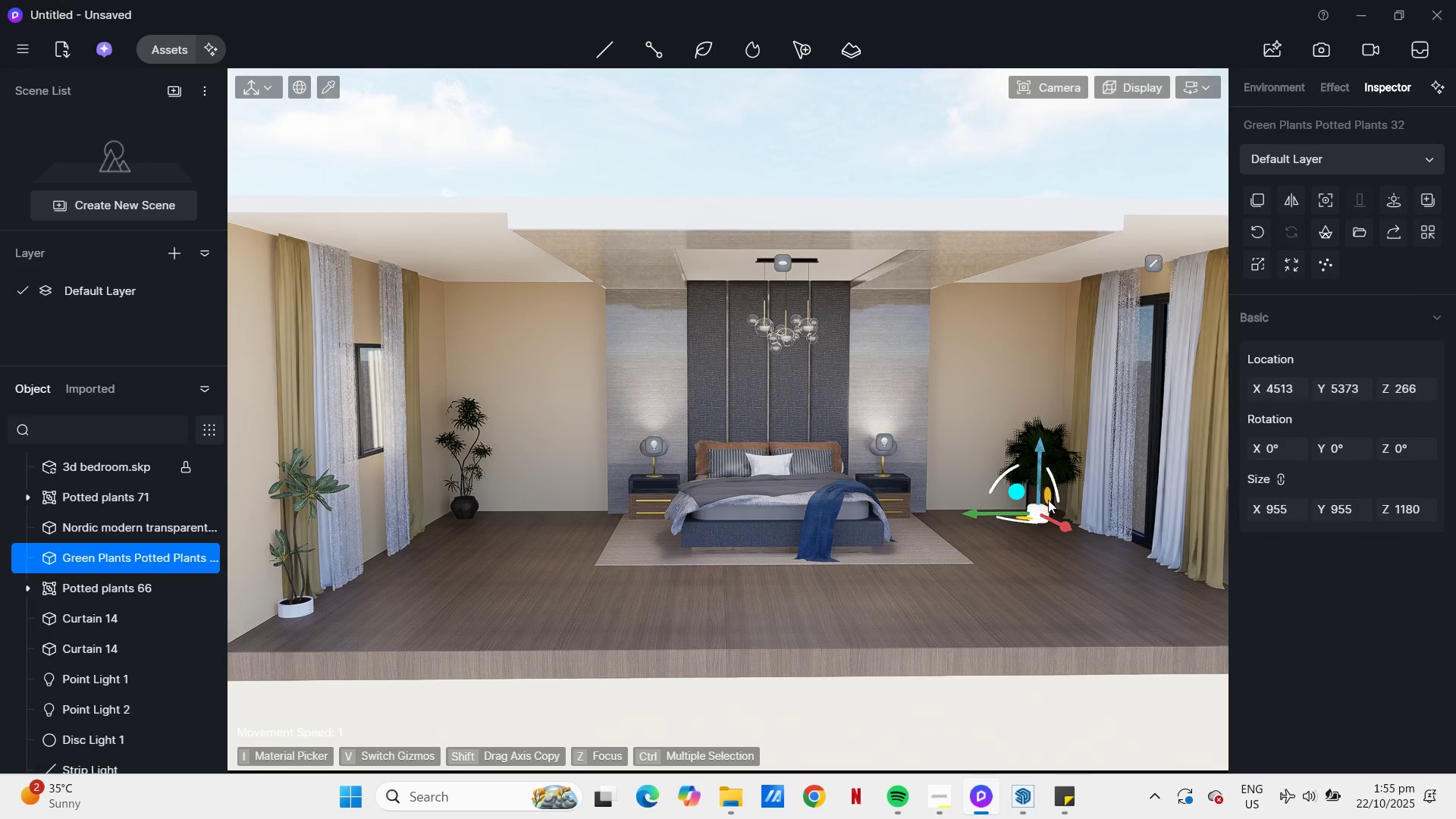 
key(Control+C)
 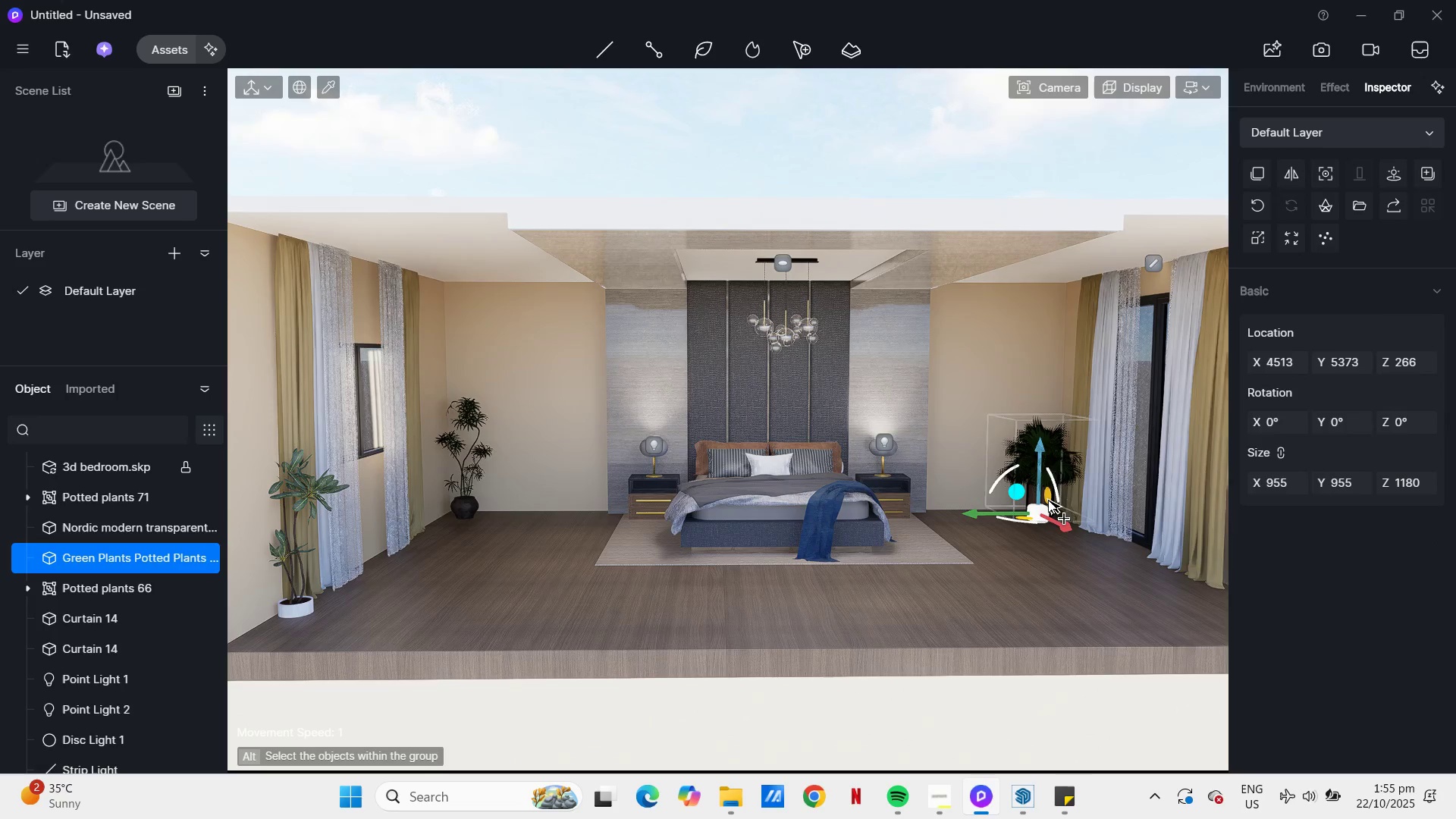 
key(Control+V)
 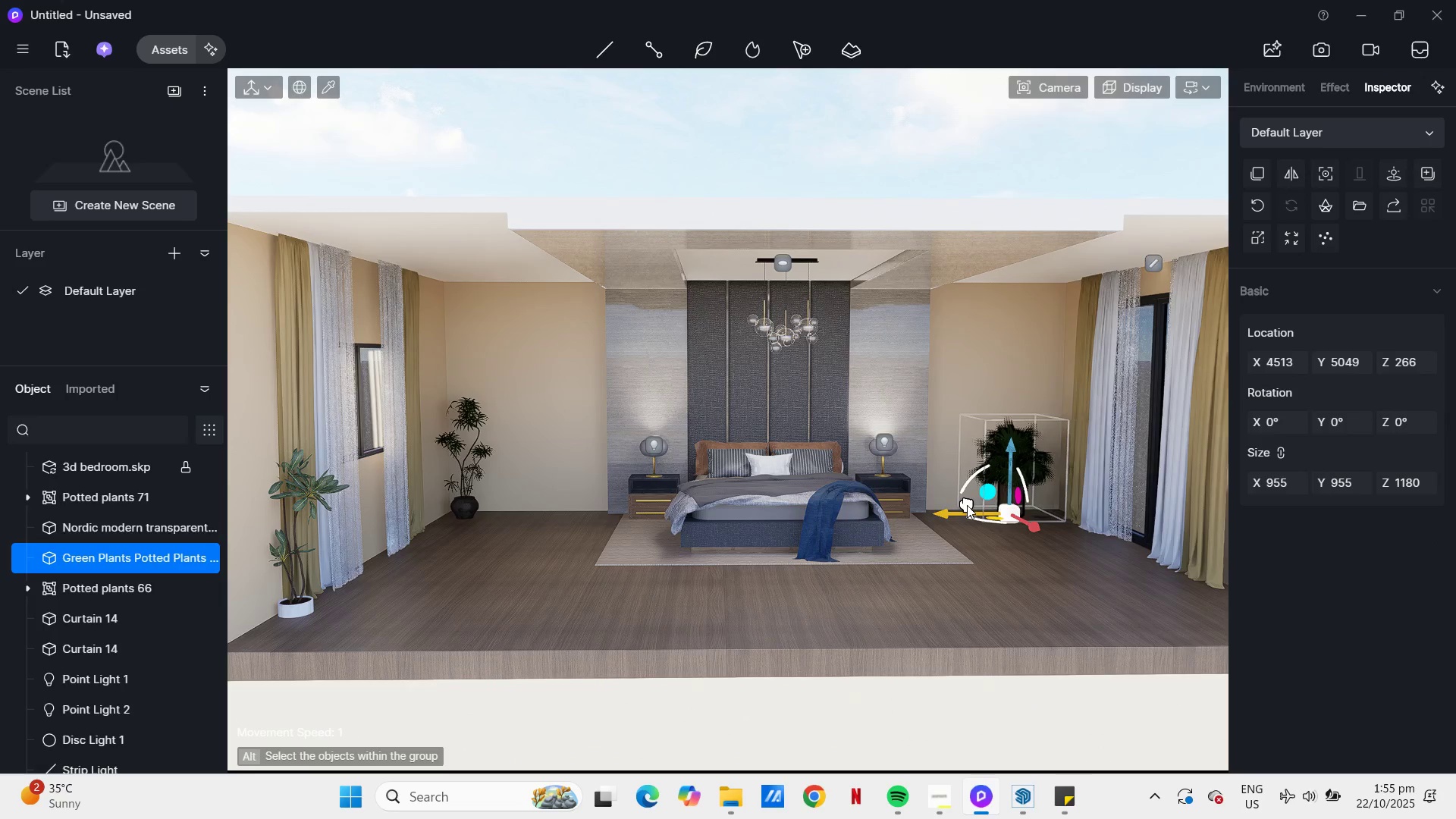 
hold_key(key=D, duration=1.15)
 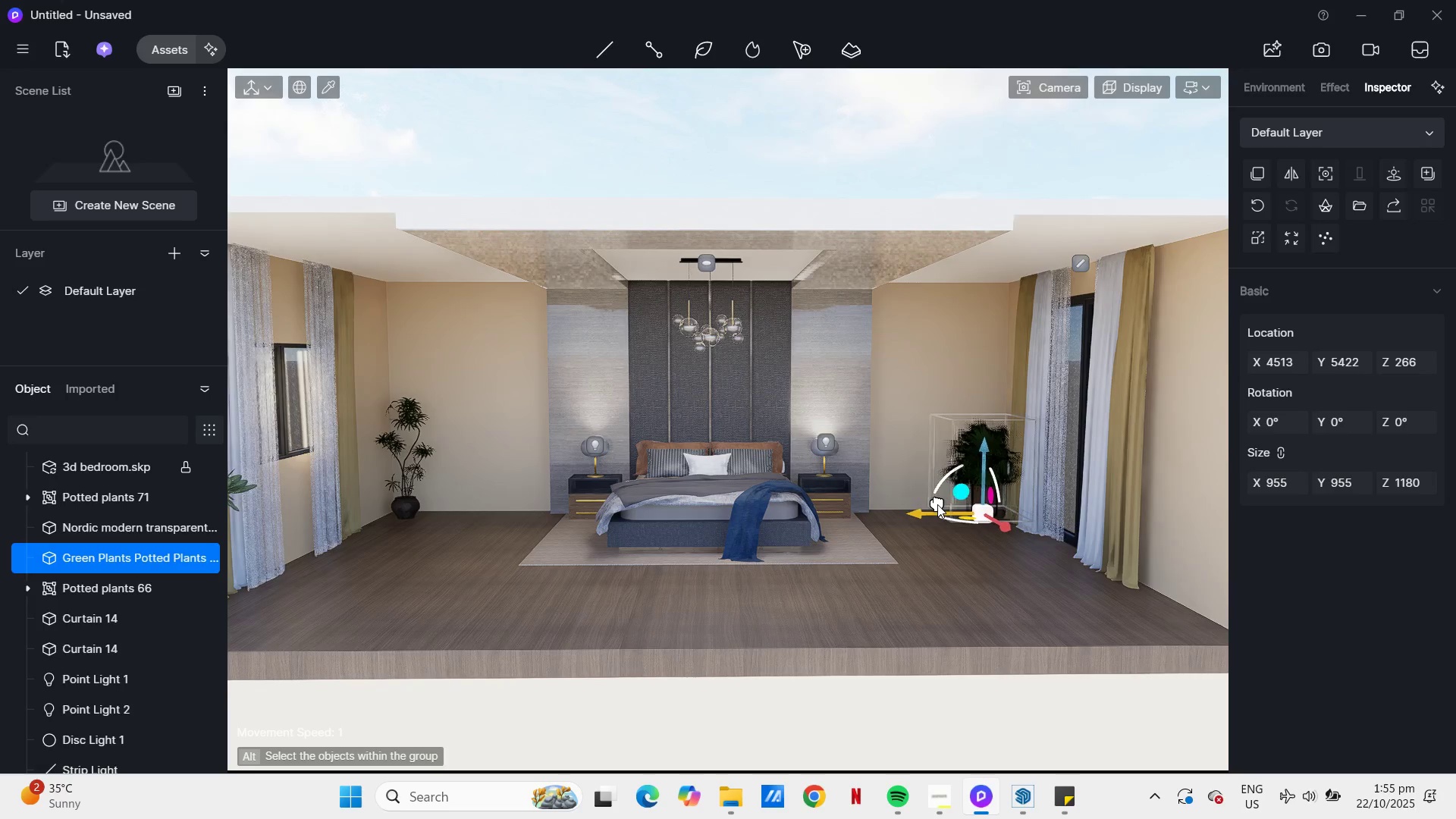 
key(Control+Z)
 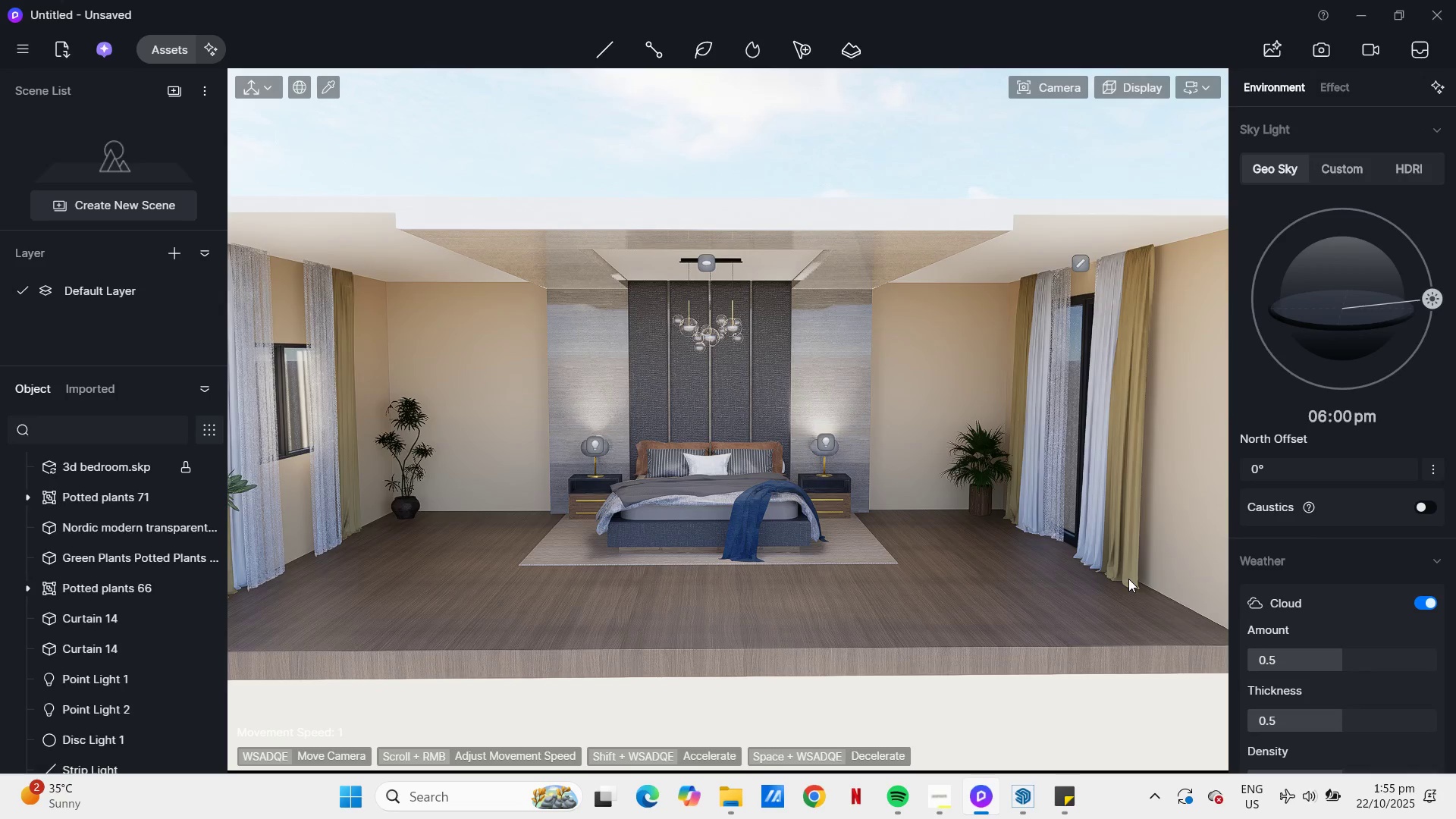 
wait(13.73)
 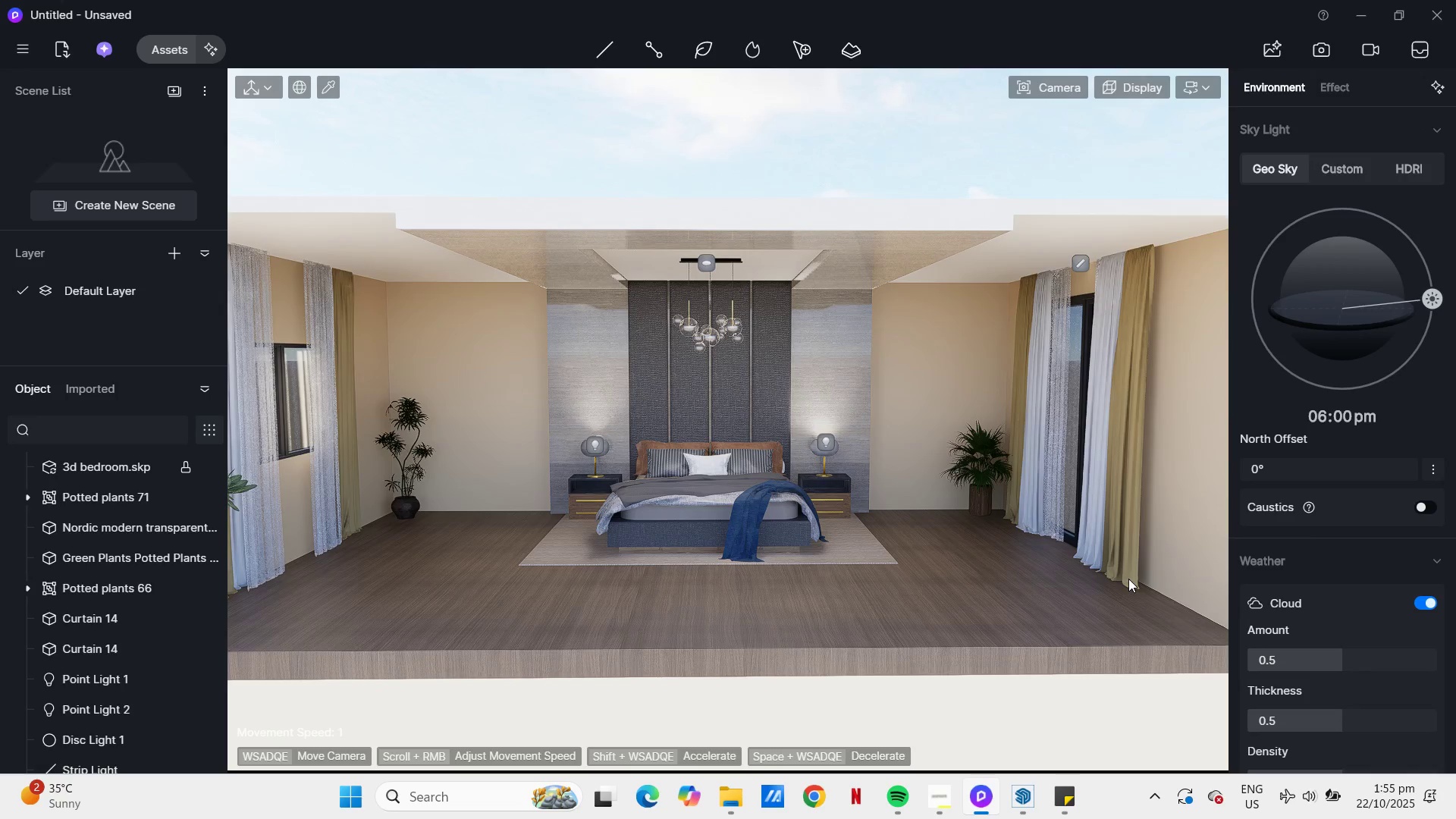 
mouse_move([993, 793])
 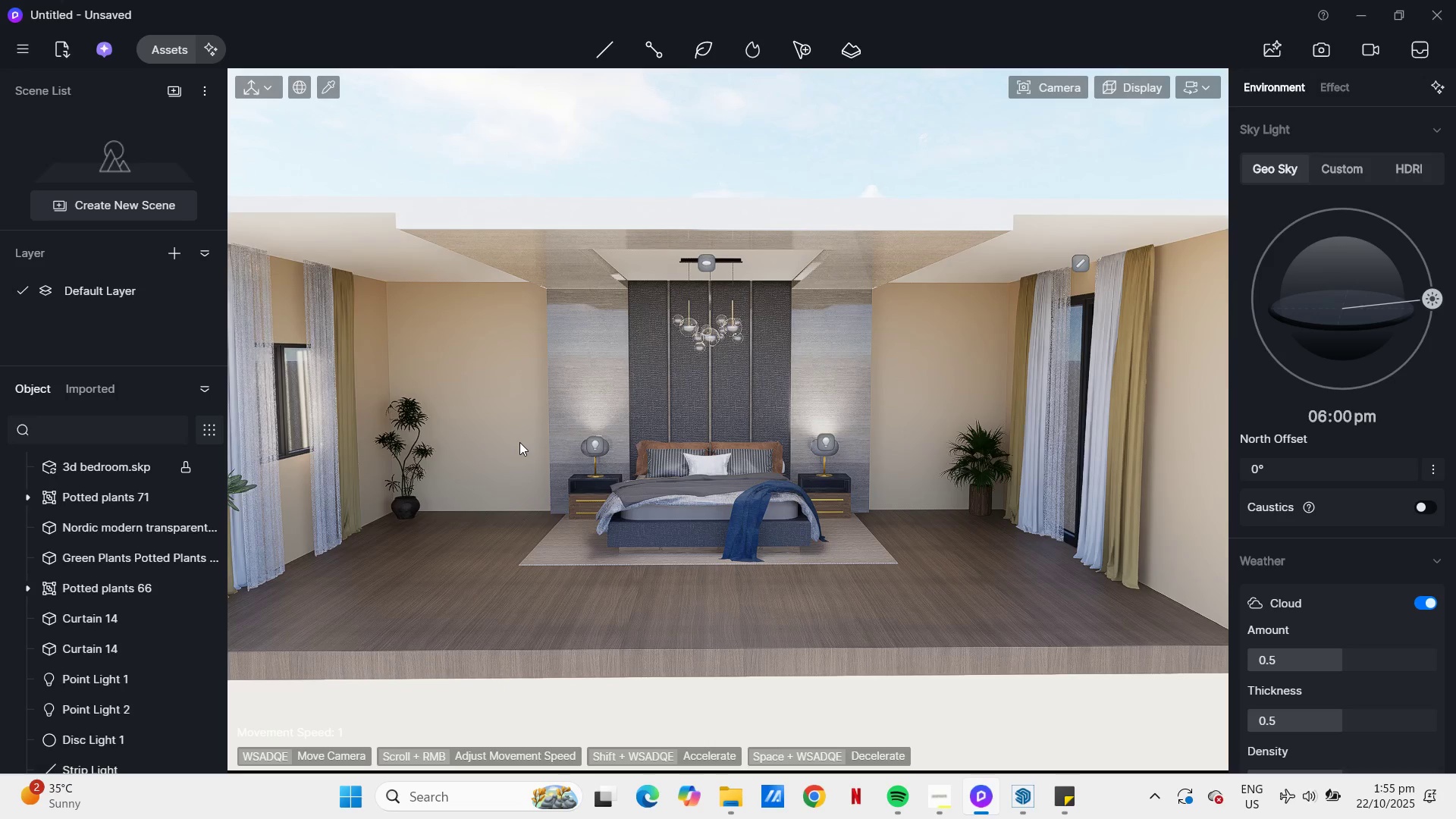 
wait(5.28)
 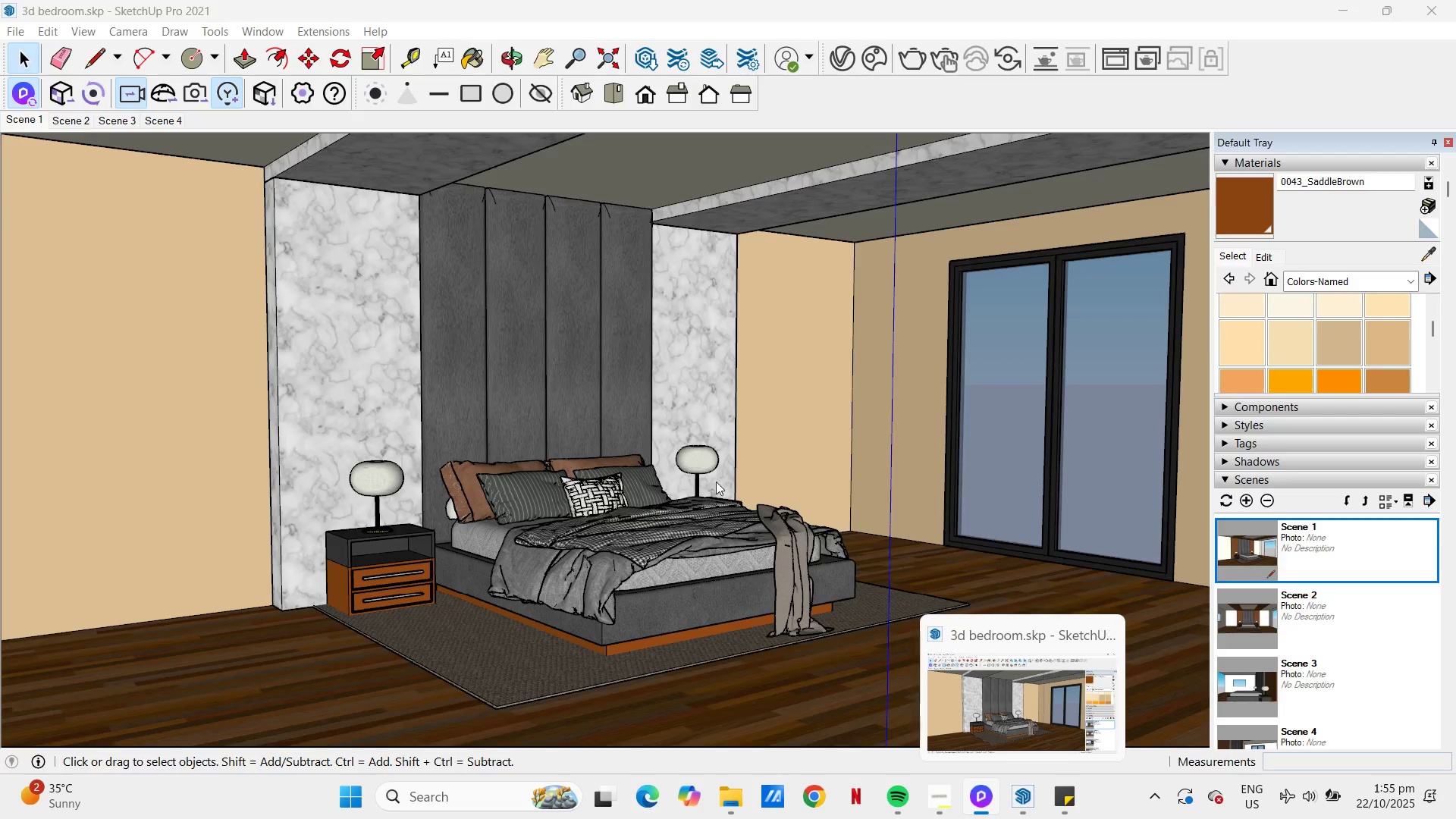 
scroll: coordinate [814, 515], scroll_direction: up, amount: 23.0
 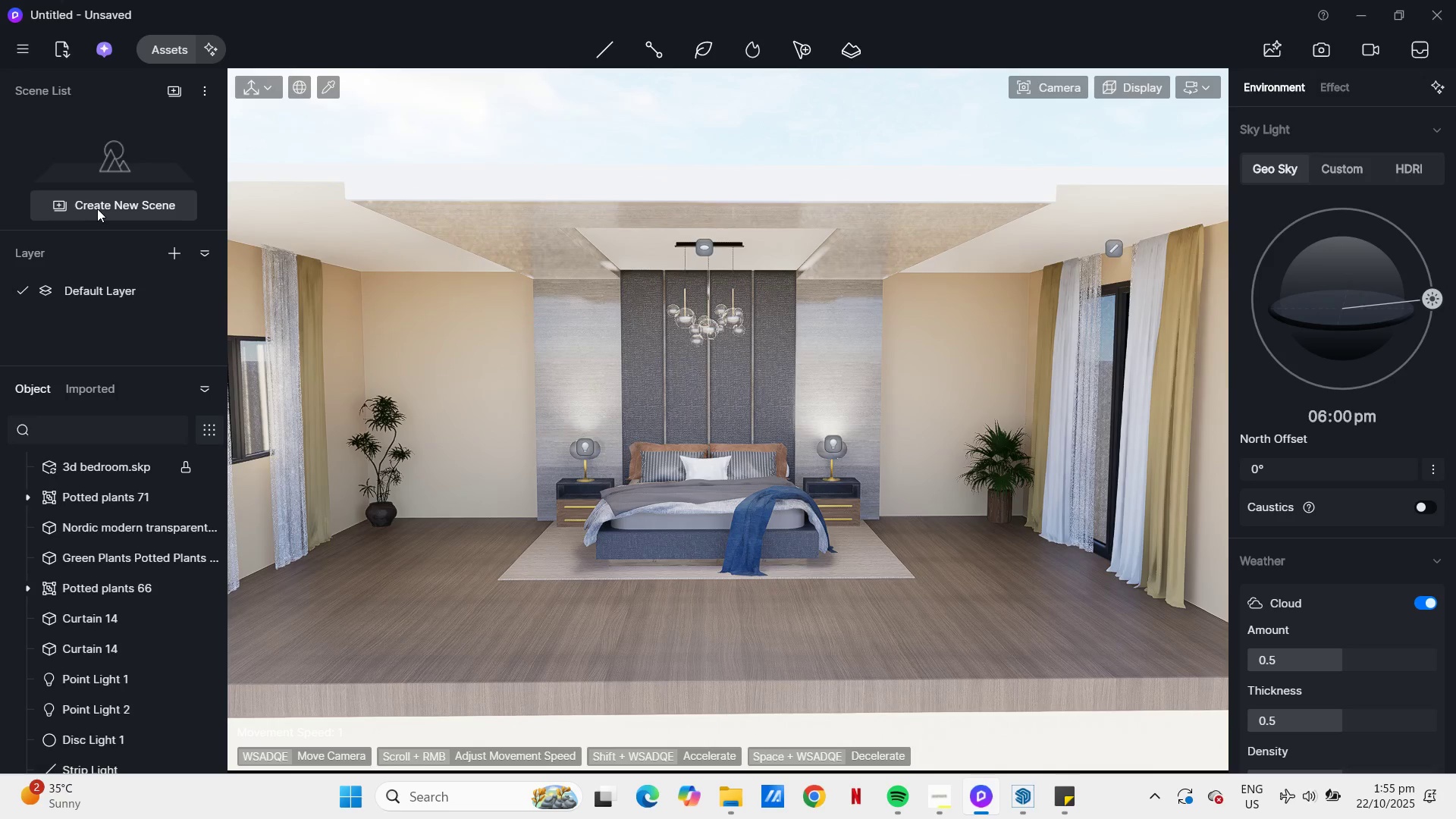 
left_click([99, 206])
 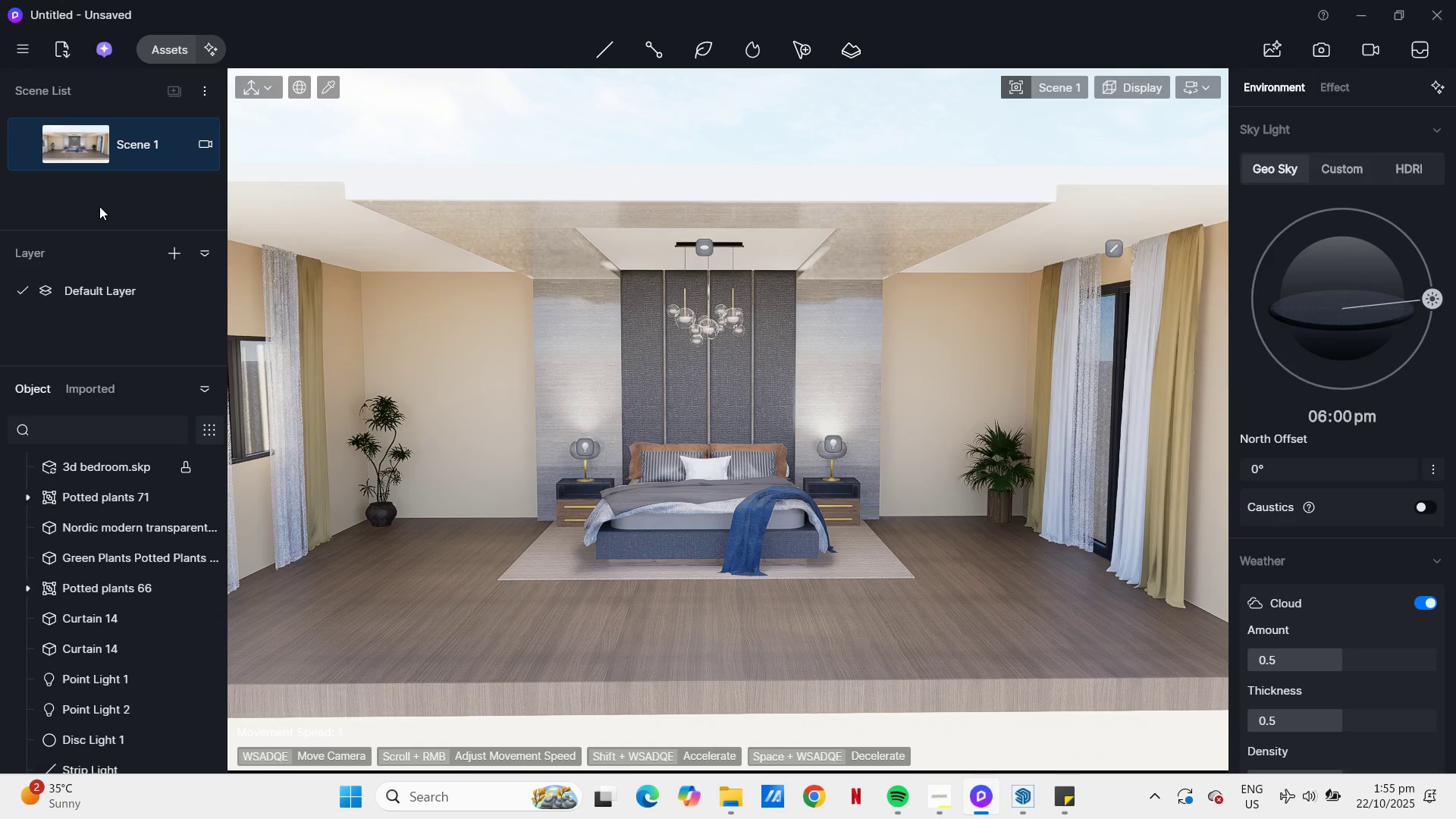 
key(Control+Z)
 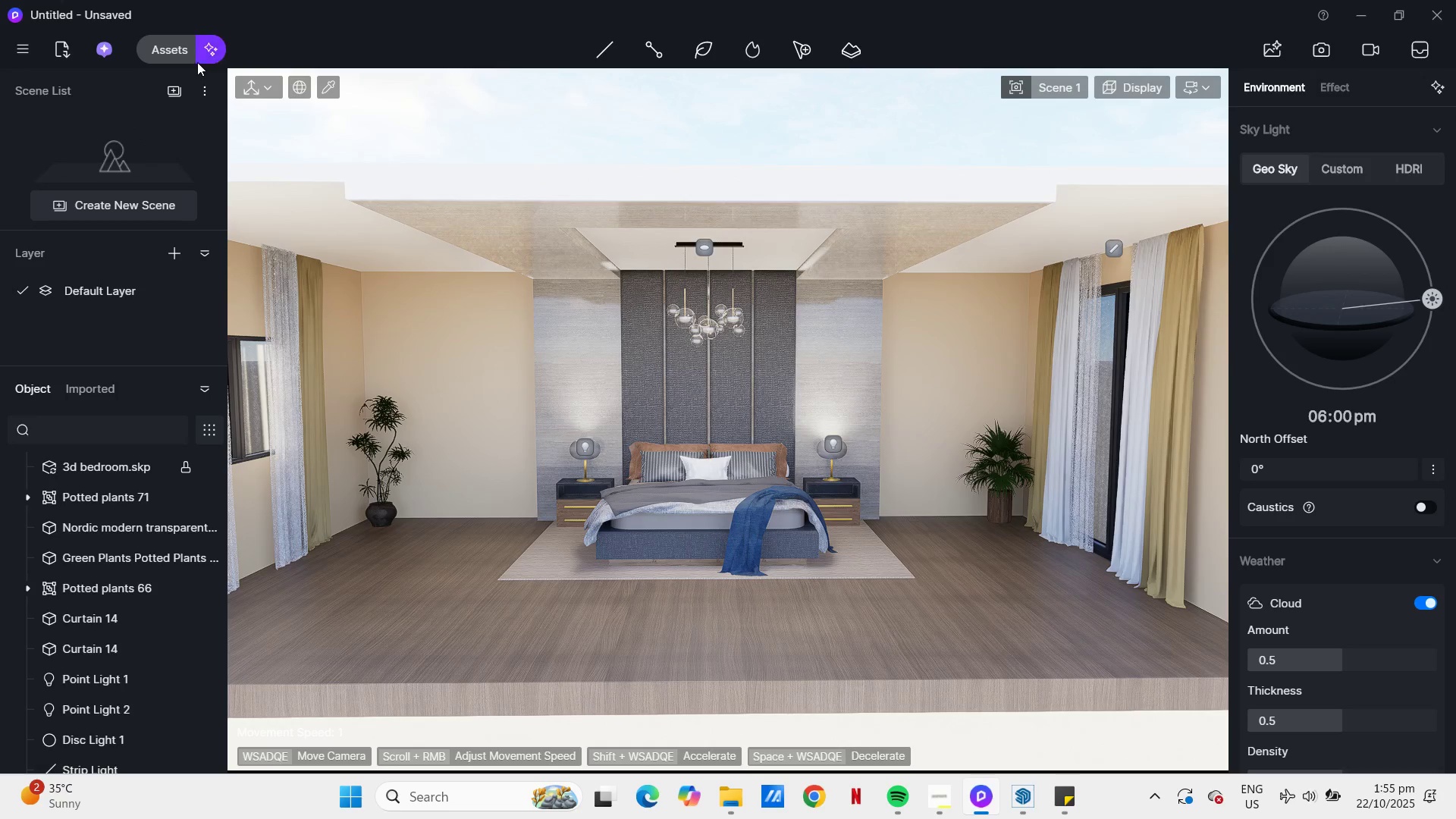 
left_click([146, 40])
 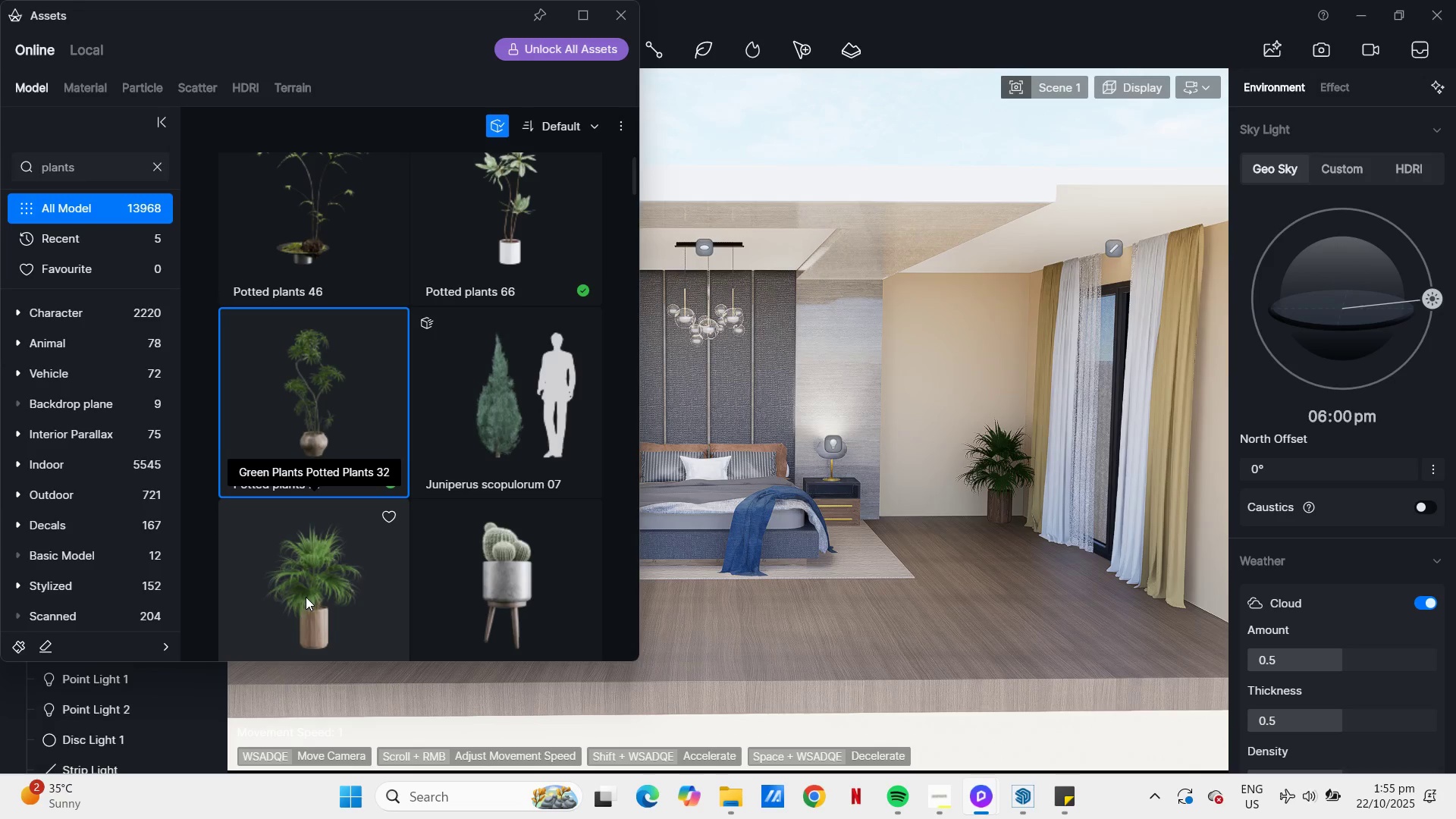 
left_click([306, 597])
 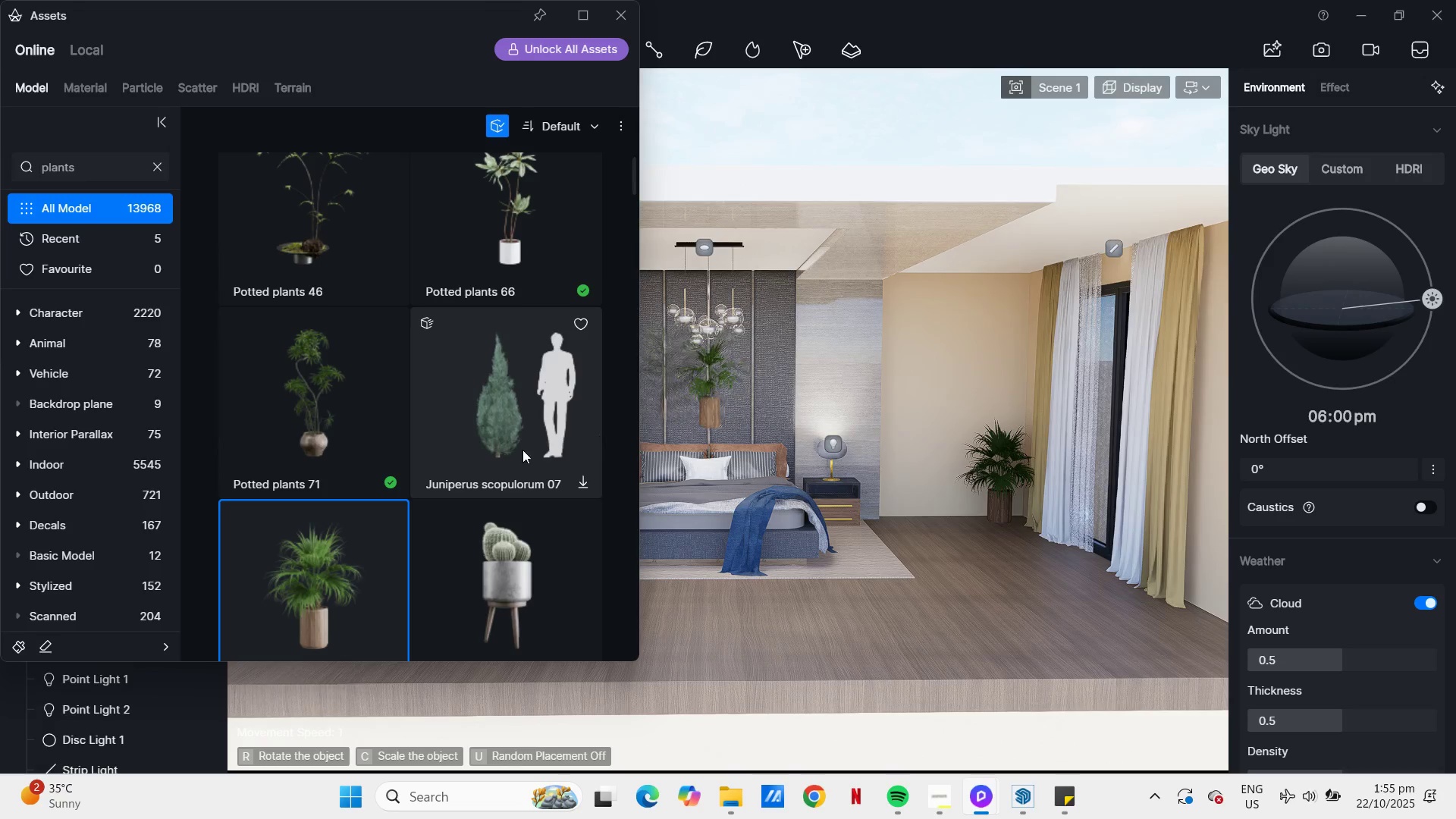 
scroll: coordinate [500, 381], scroll_direction: down, amount: 51.0
 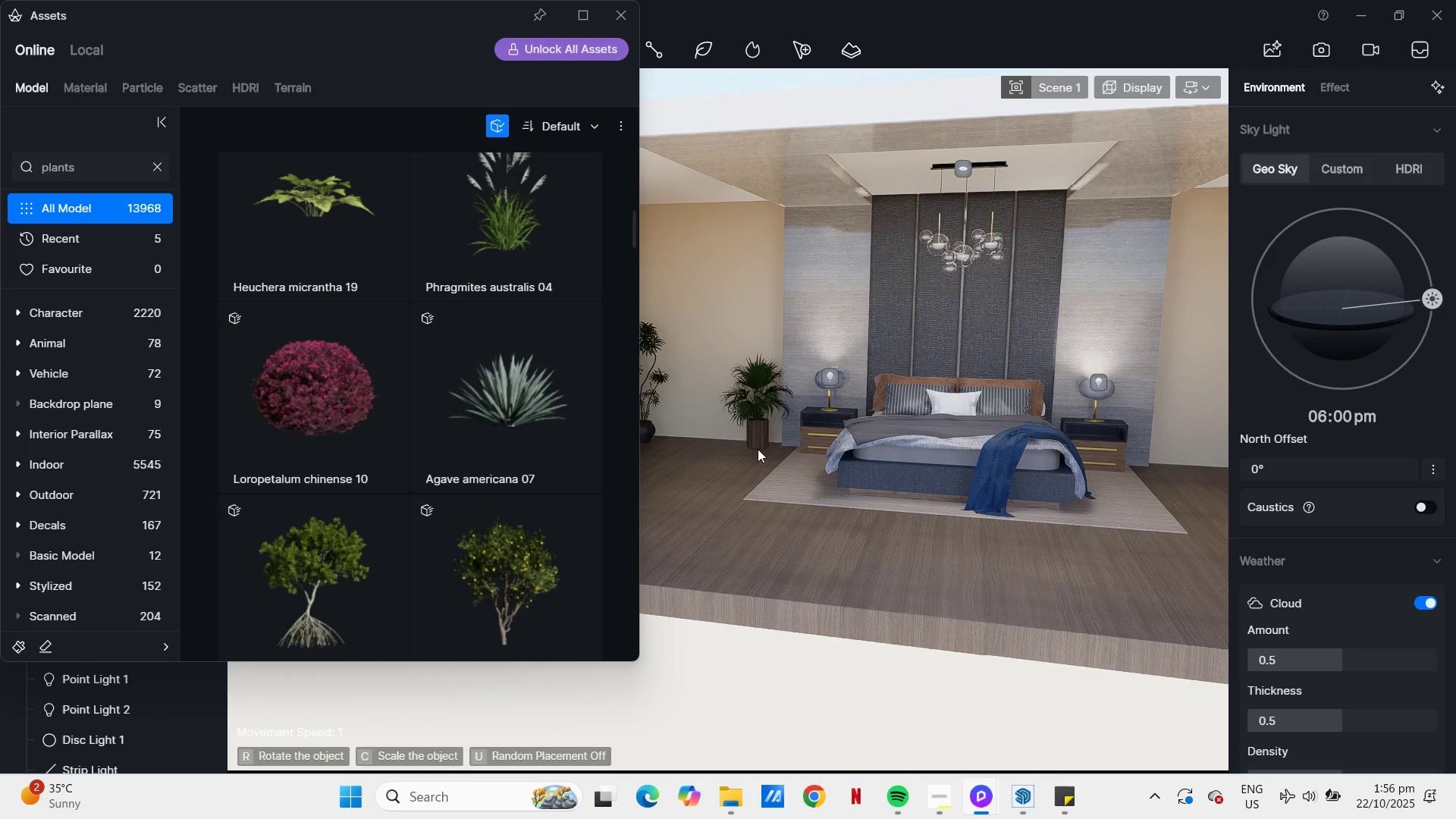 
wait(7.62)
 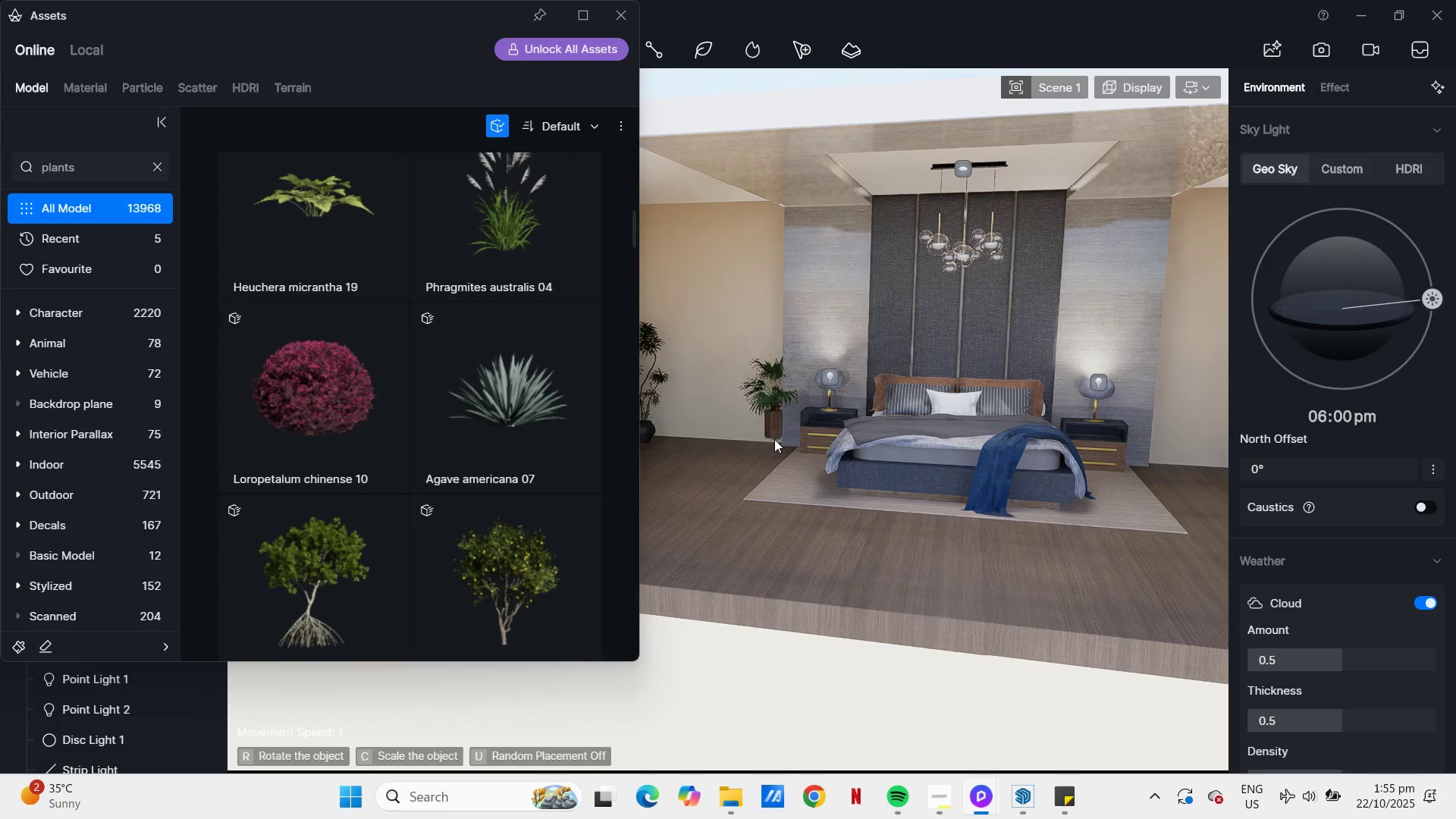 
scroll: coordinate [281, 439], scroll_direction: down, amount: 86.0
 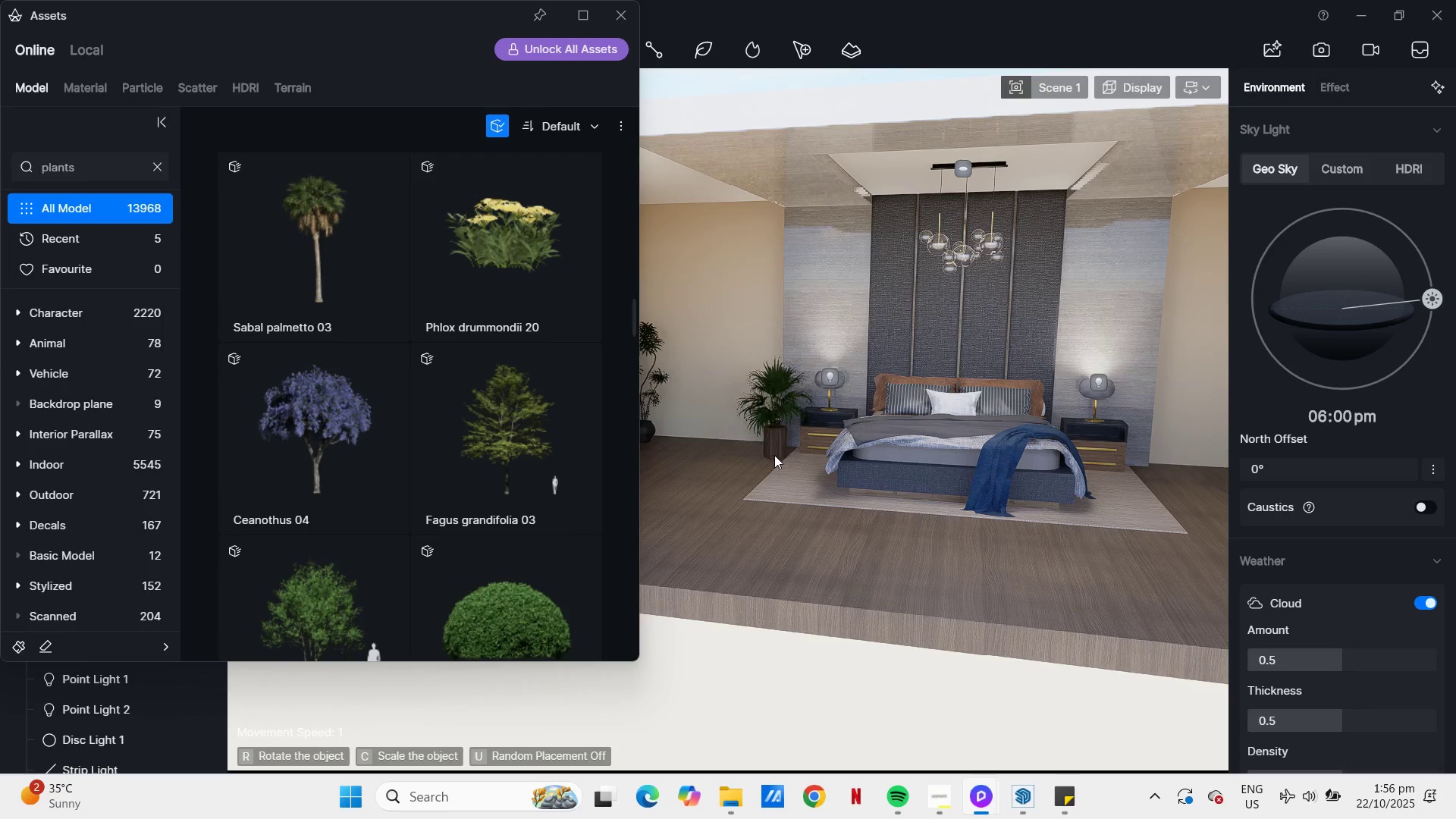 
left_click([774, 455])
 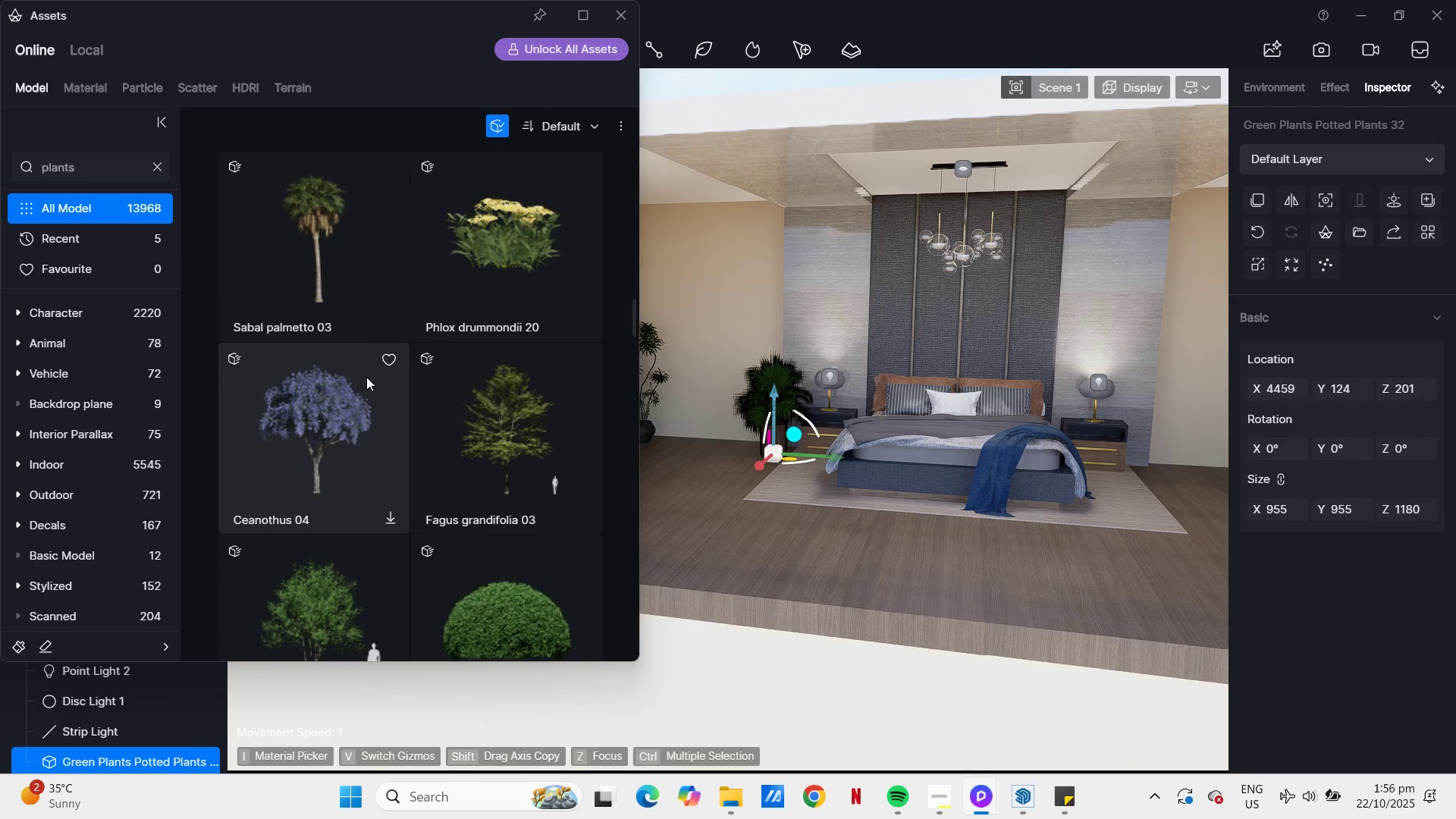 
scroll: coordinate [595, 429], scroll_direction: up, amount: 10.0
 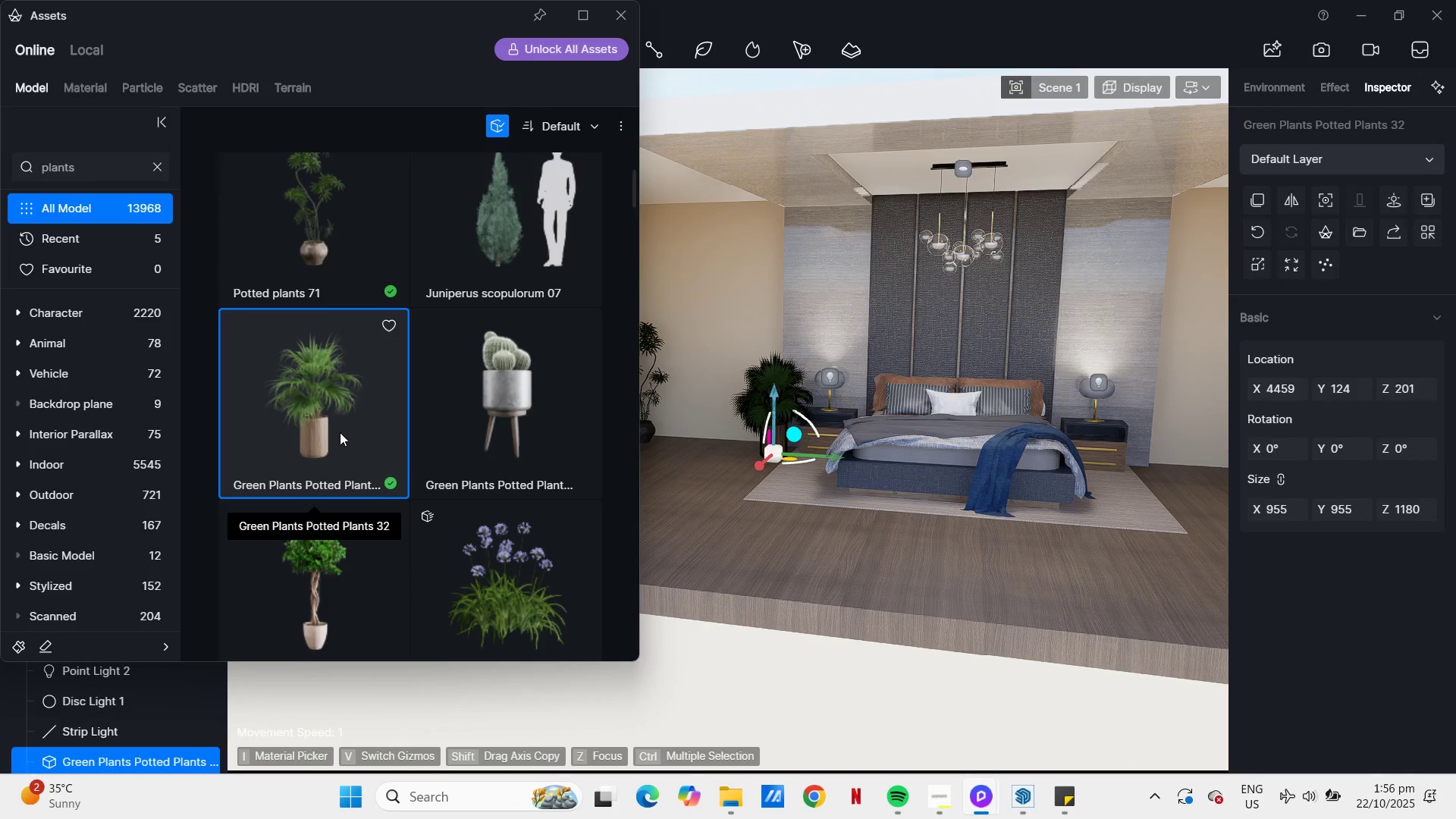 
wait(10.03)
 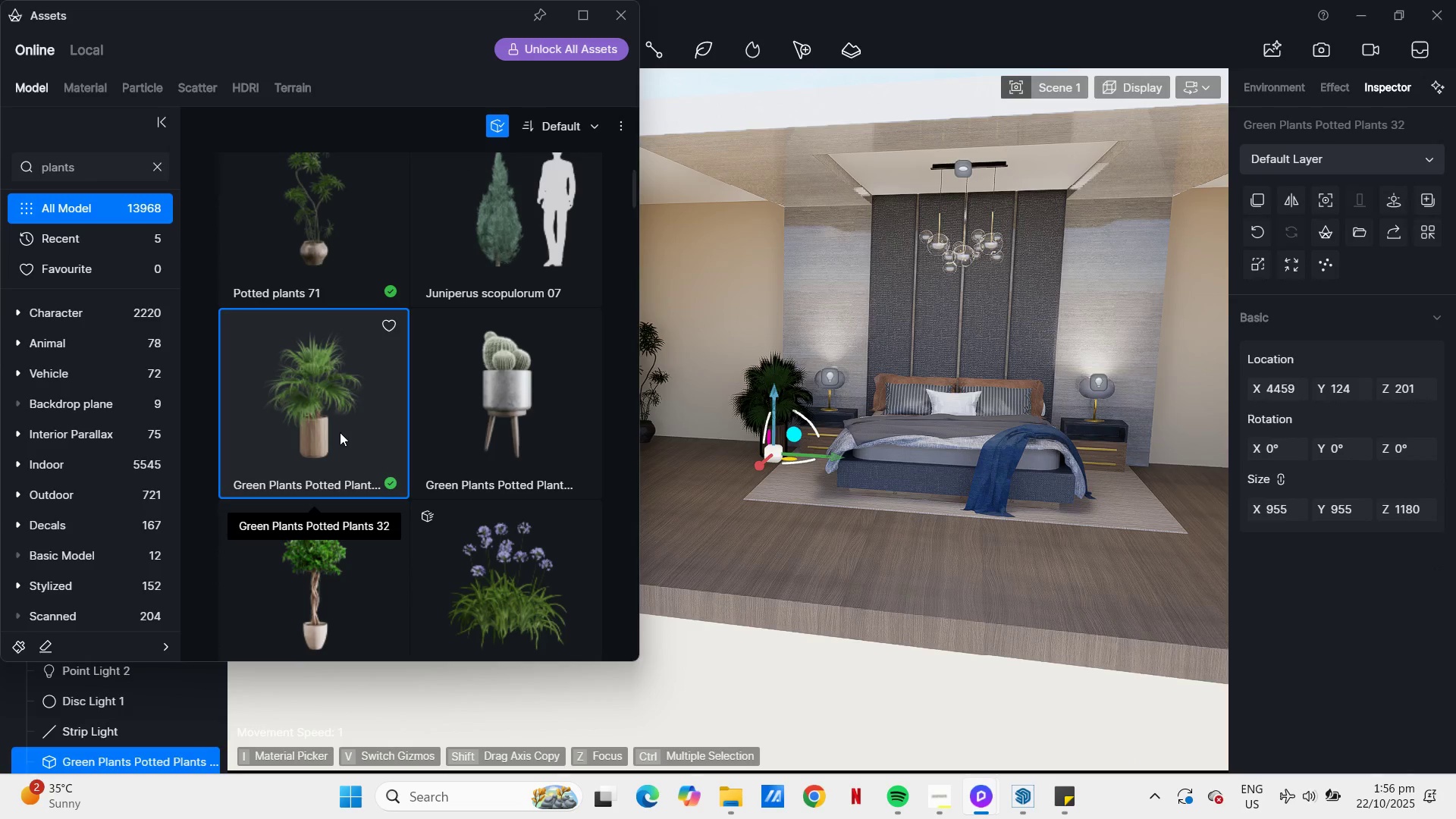 
left_click([346, 412])
 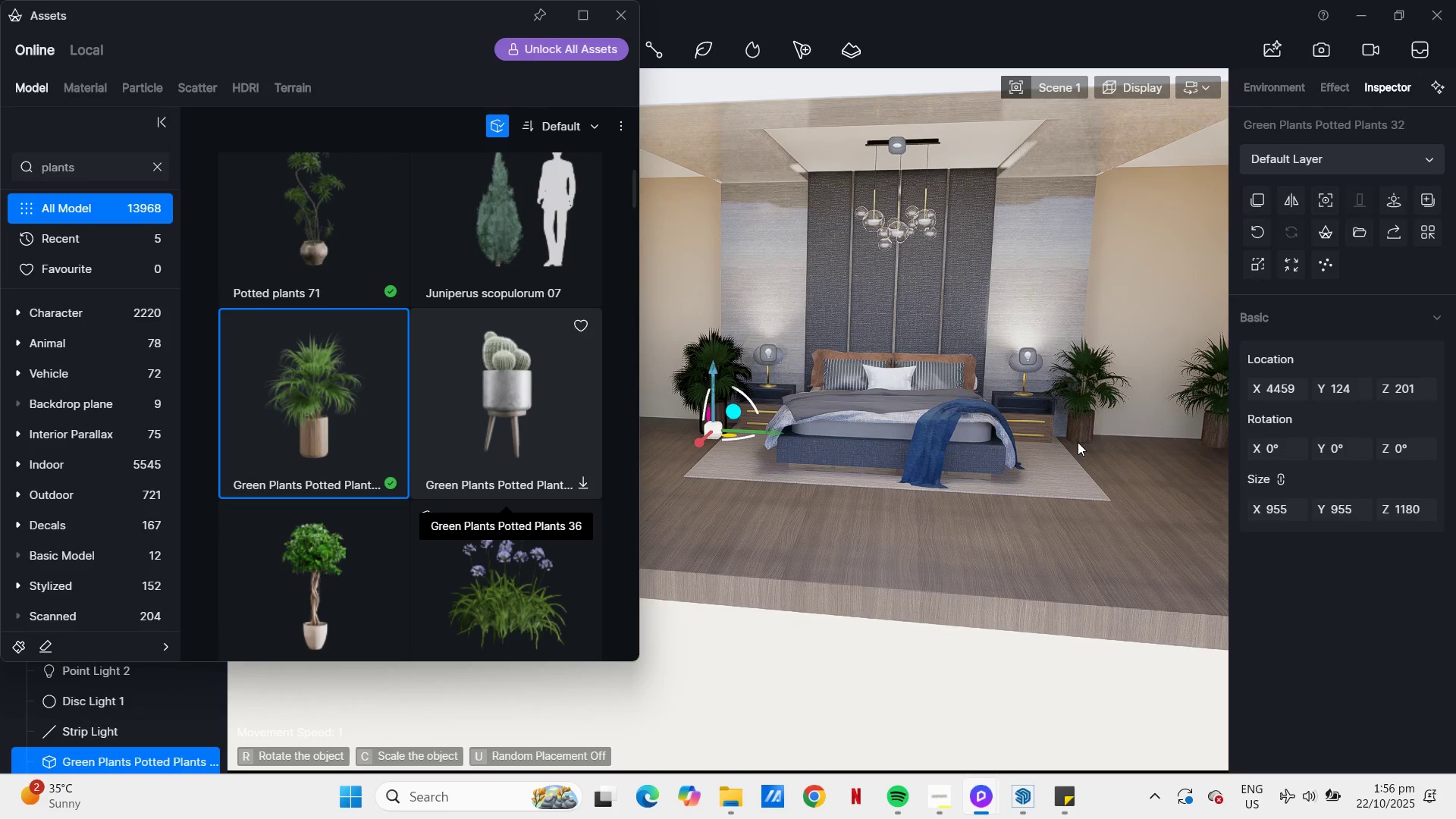 
key(Escape)
 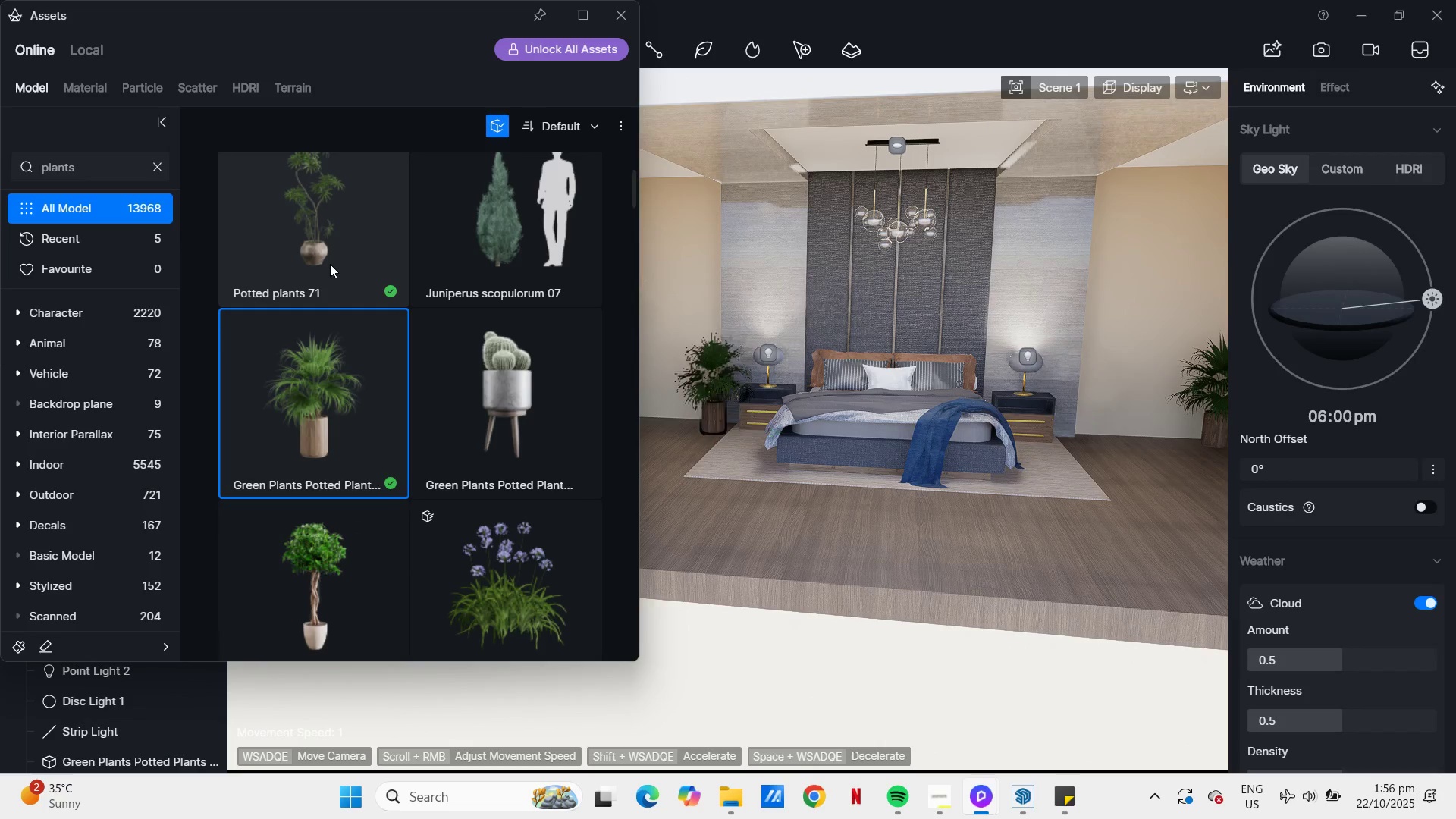 
left_click([330, 264])
 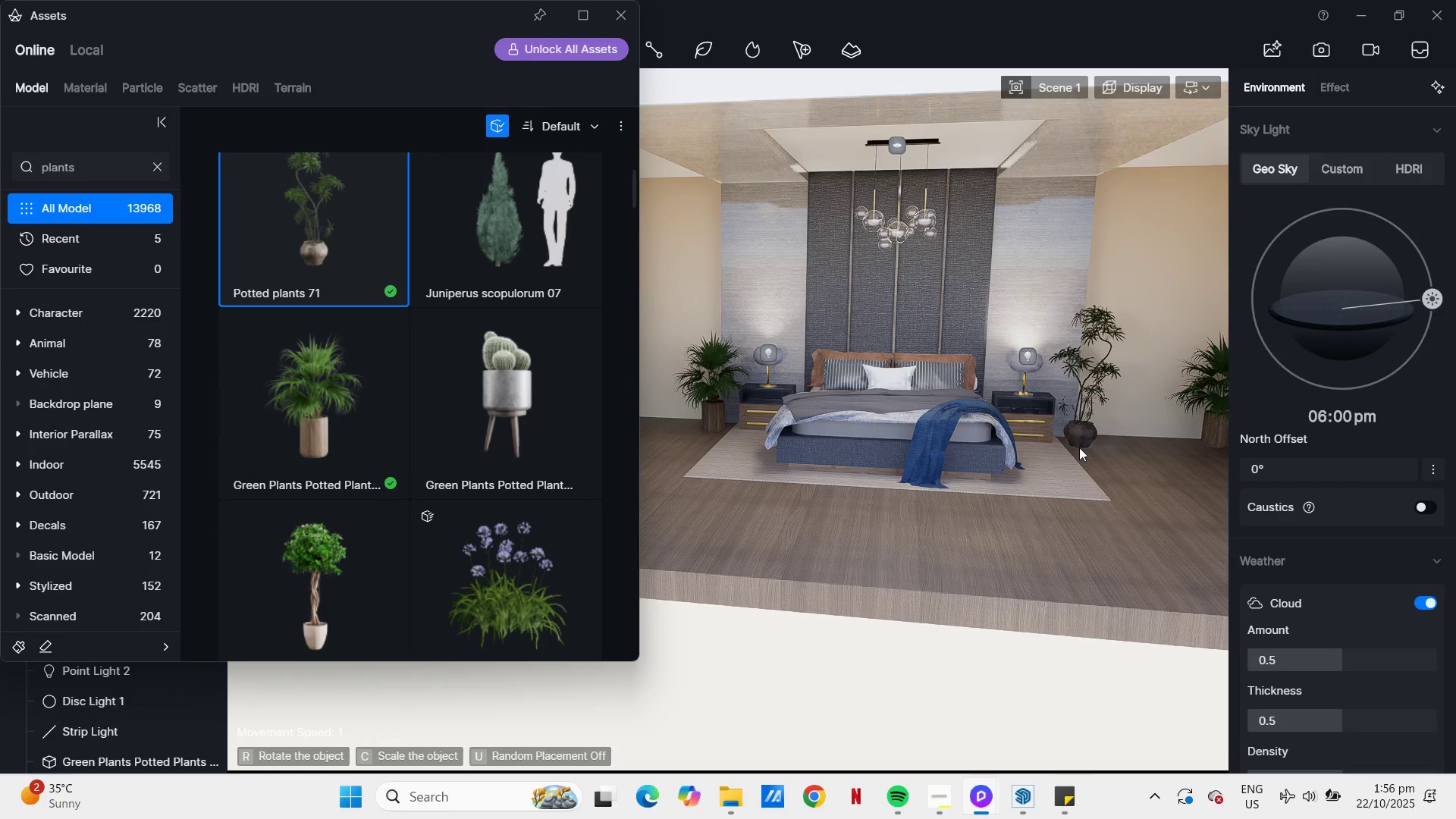 
left_click([1079, 447])
 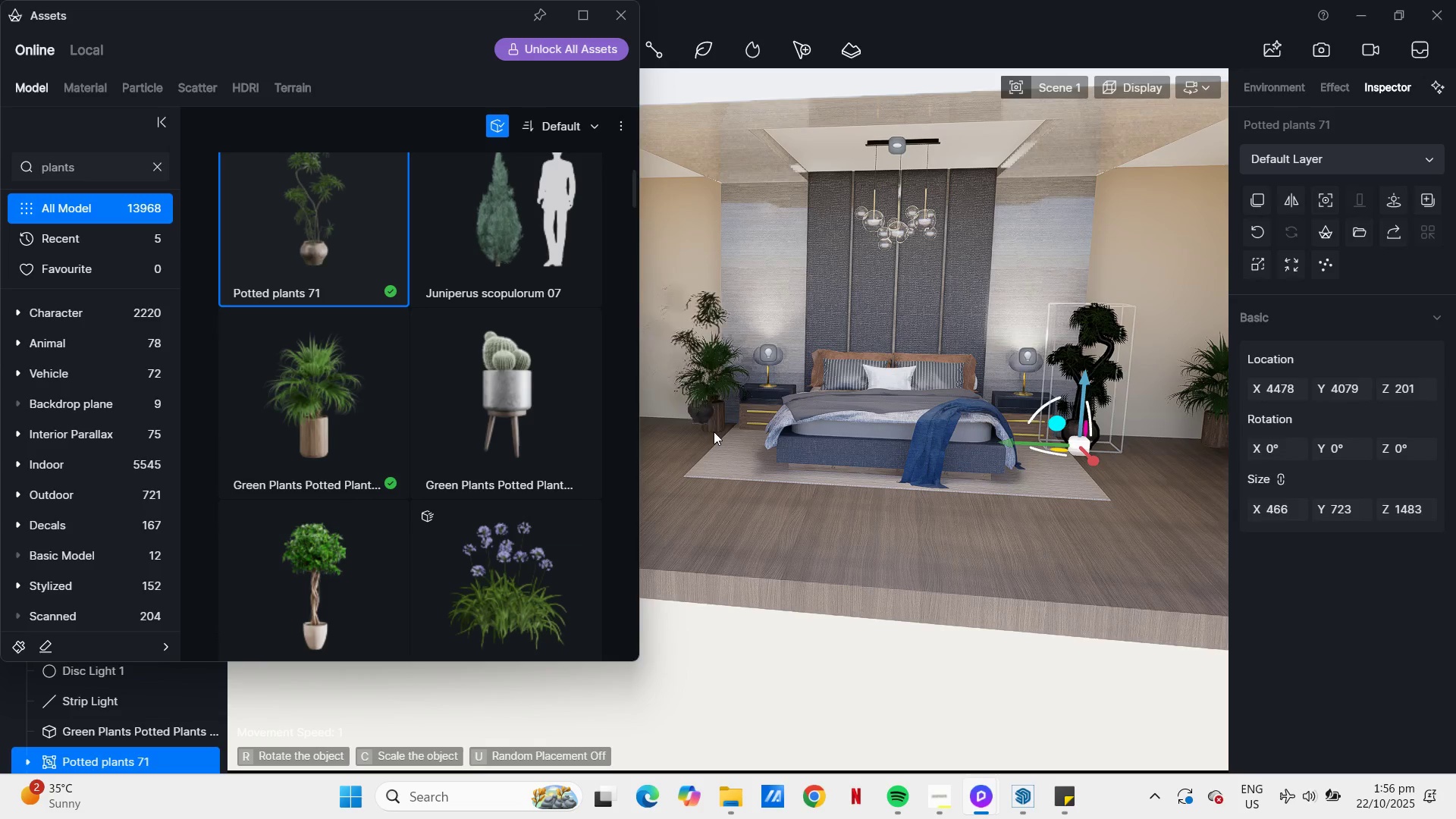 
left_click([708, 431])
 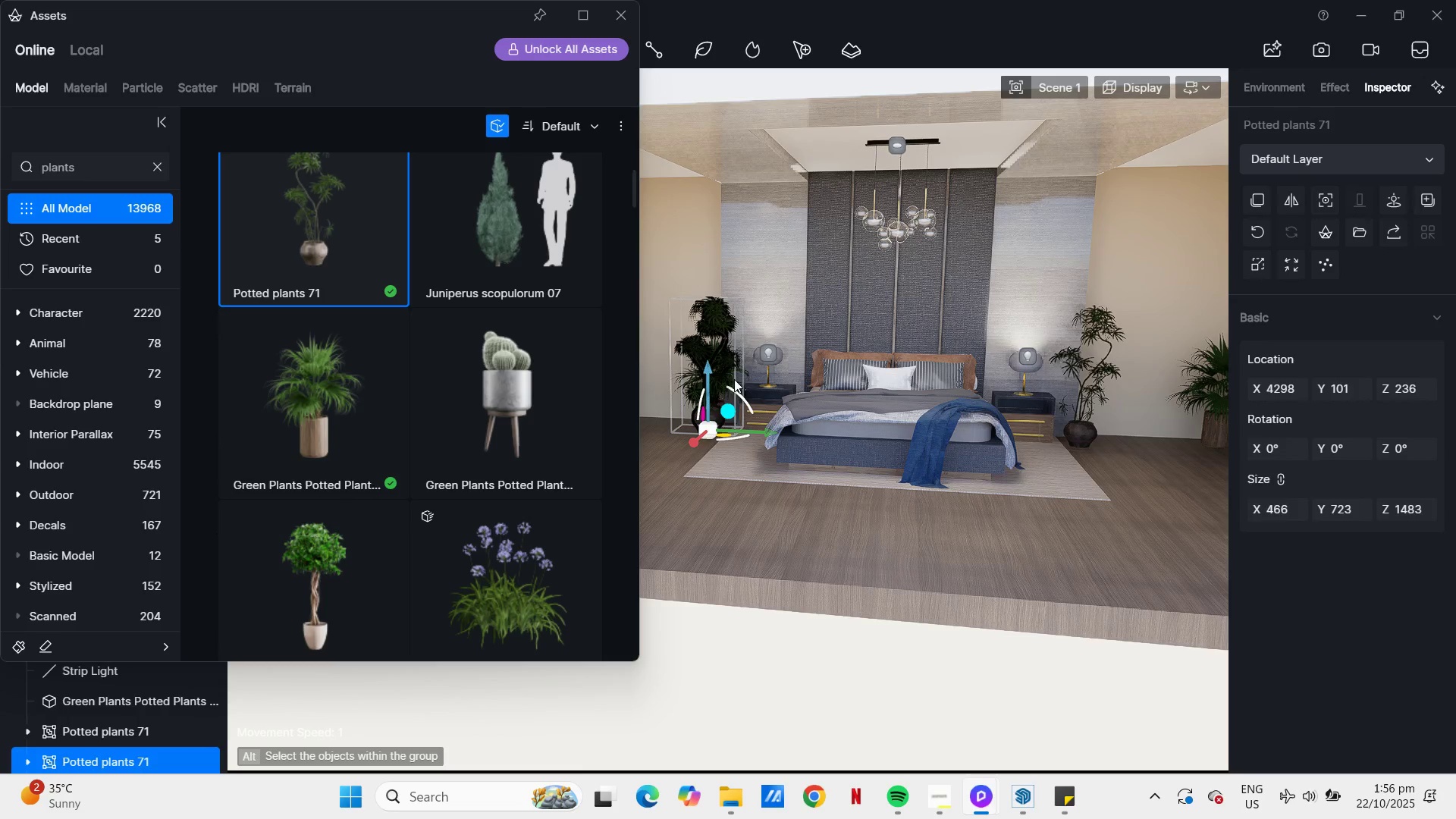 
left_click([740, 369])
 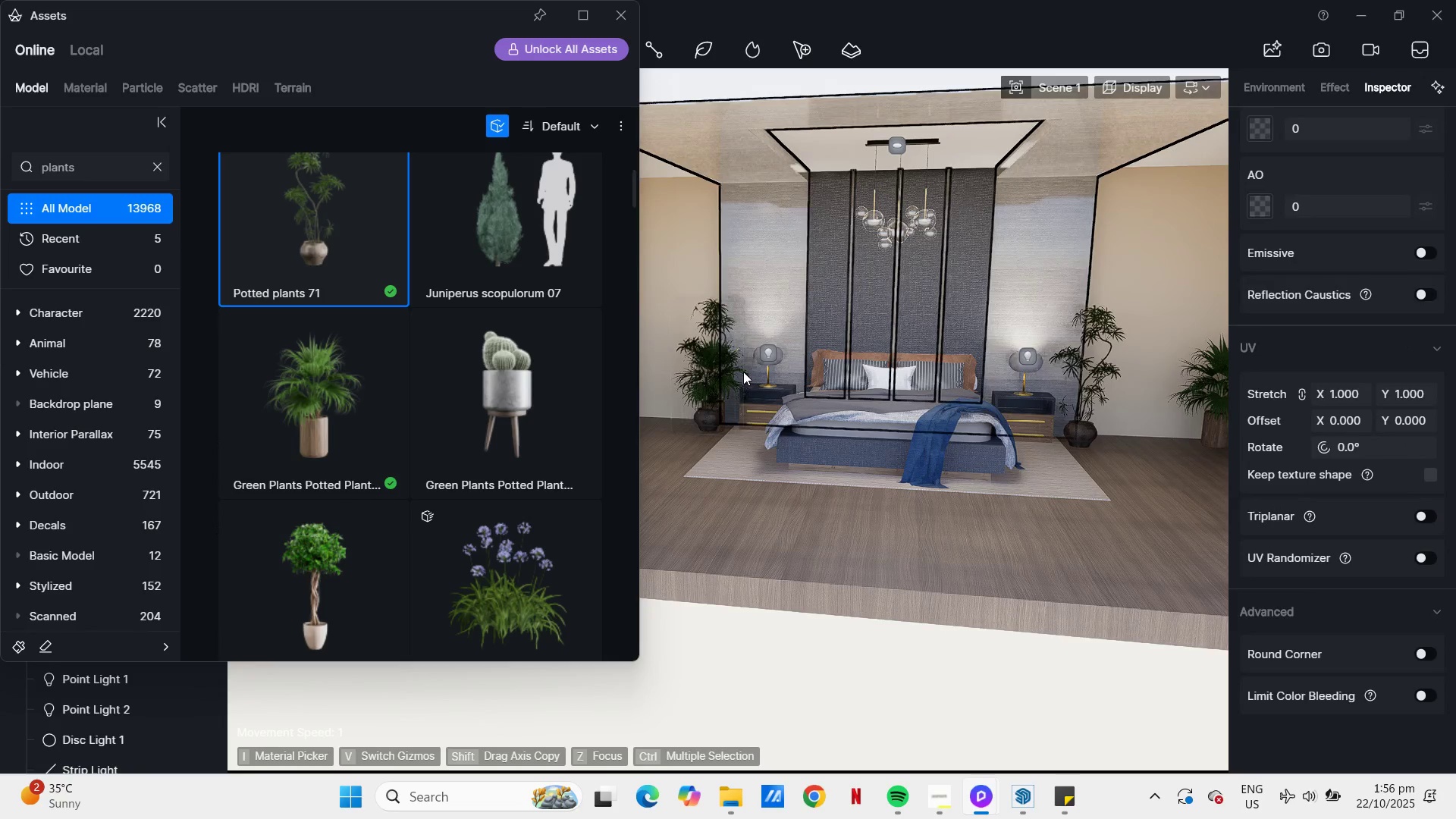 
left_click([743, 372])
 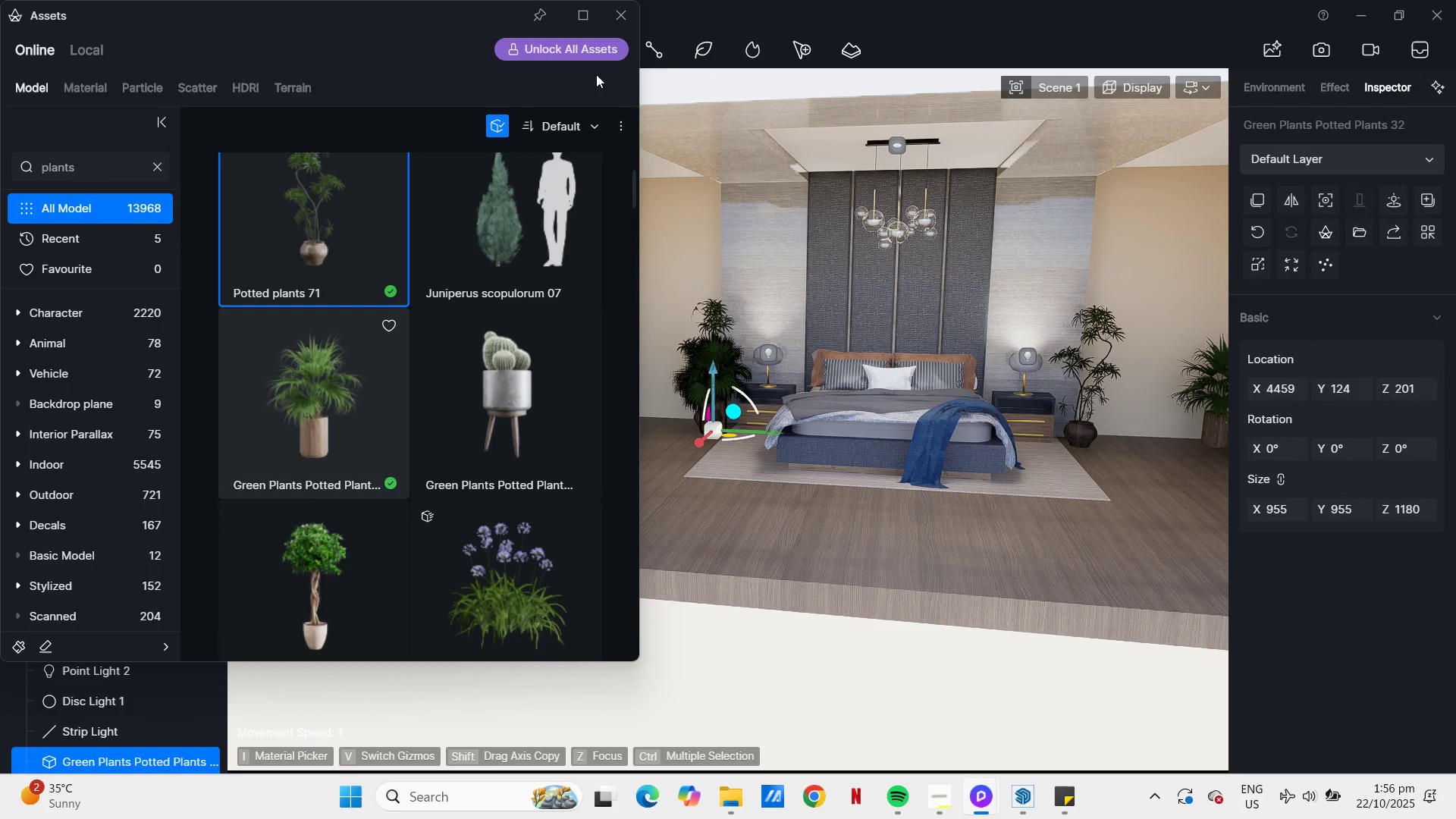 
left_click([629, 16])
 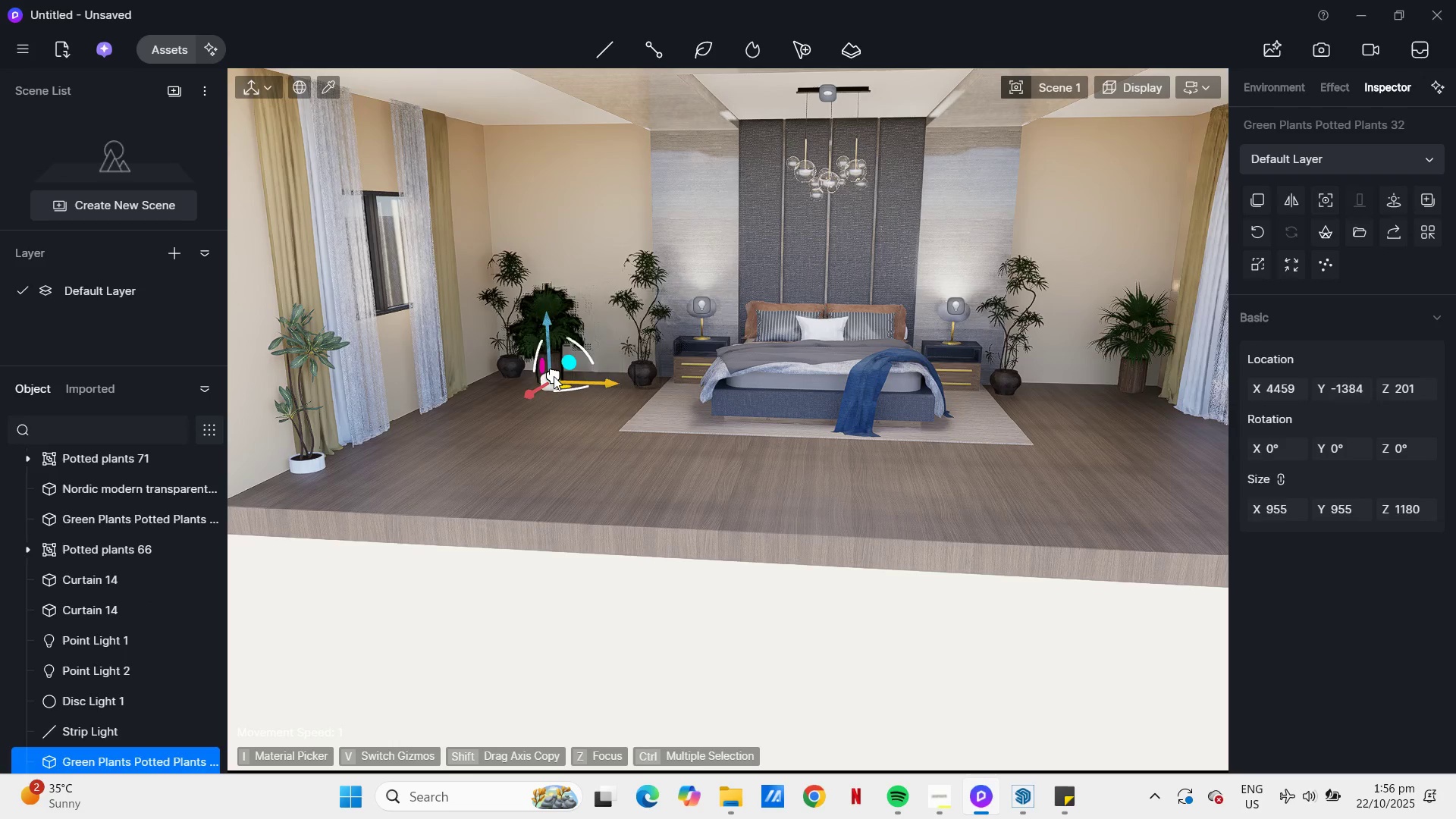 
wait(7.07)
 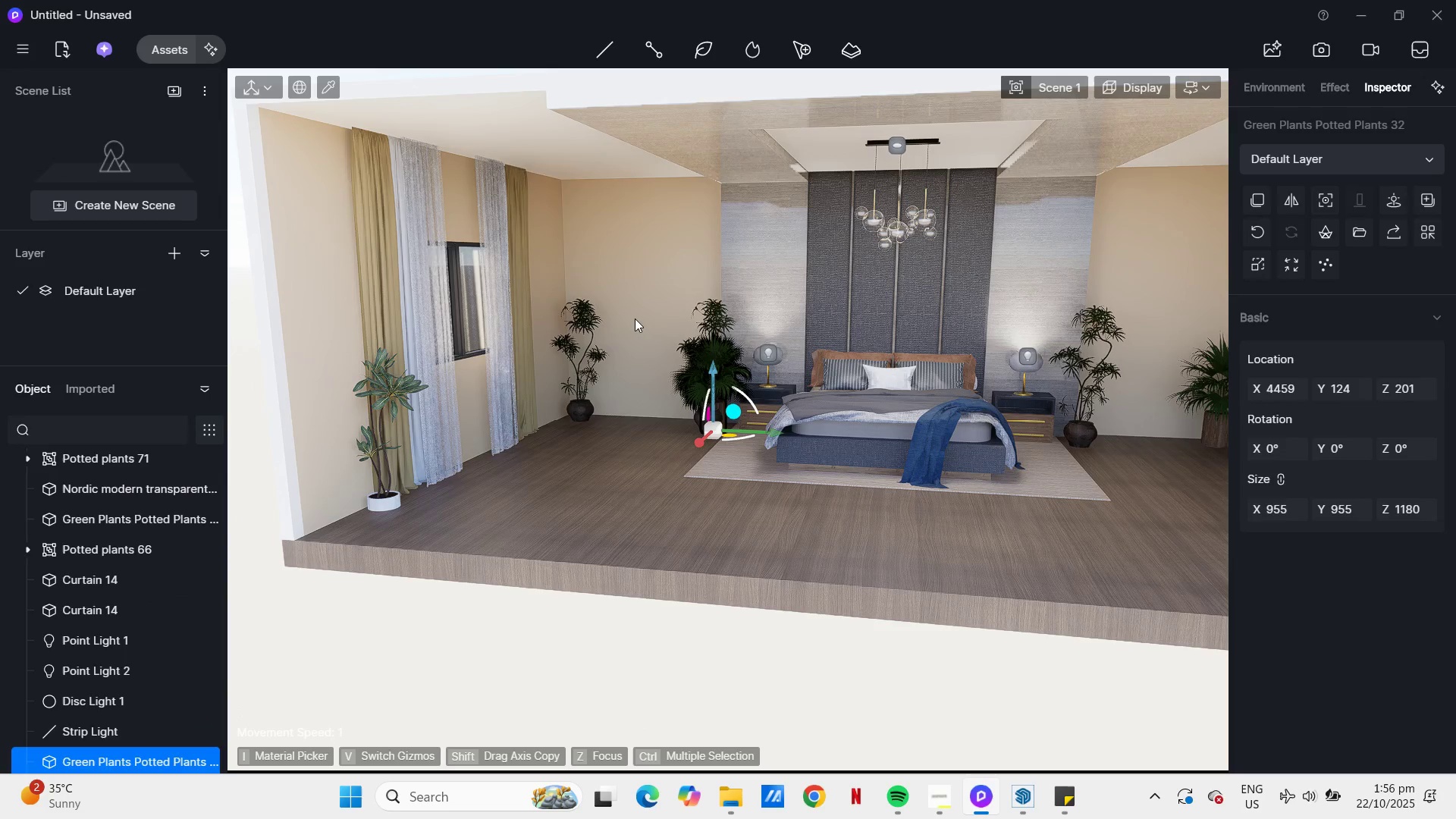 
left_click([502, 362])
 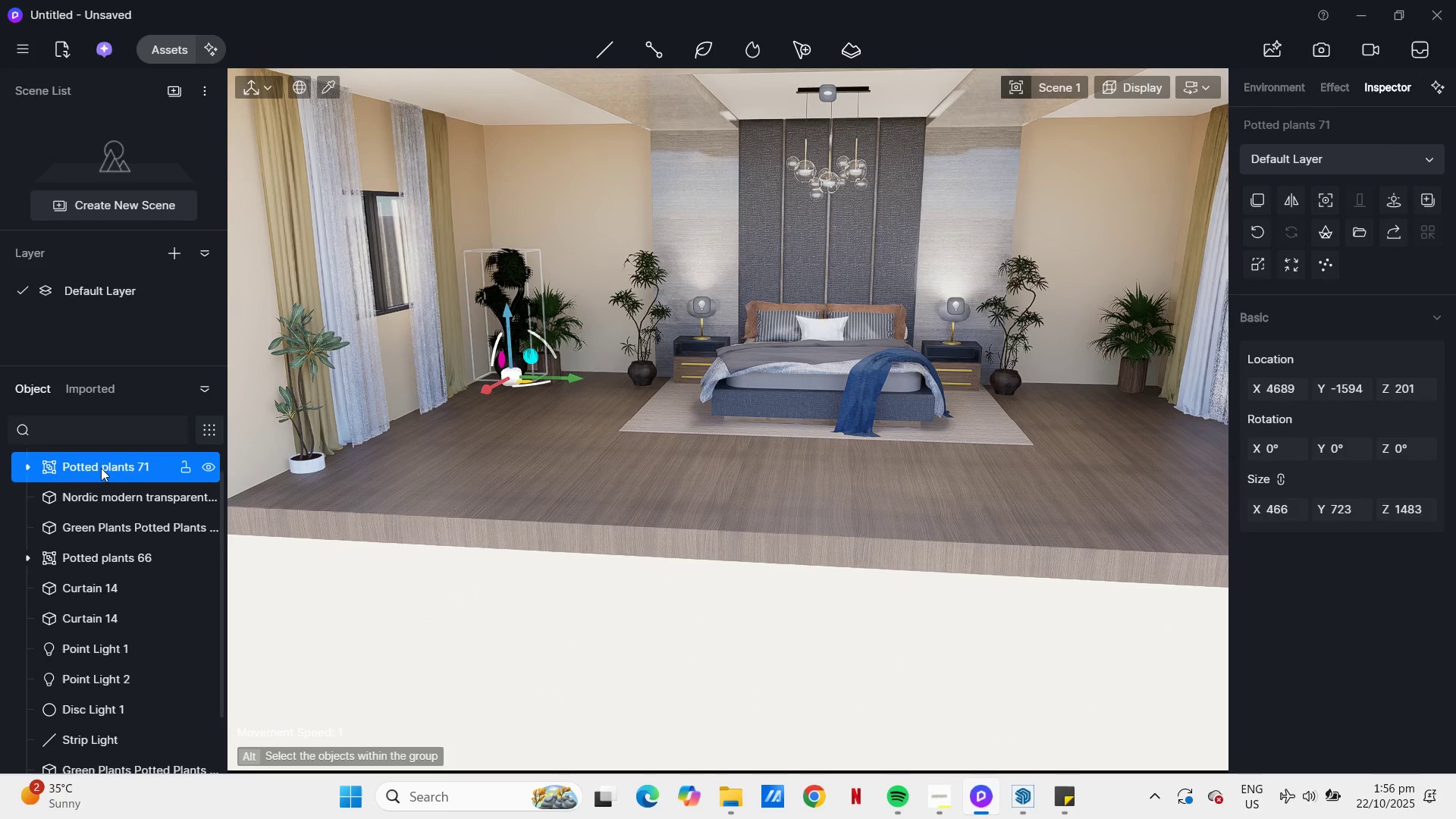 
right_click([100, 466])
 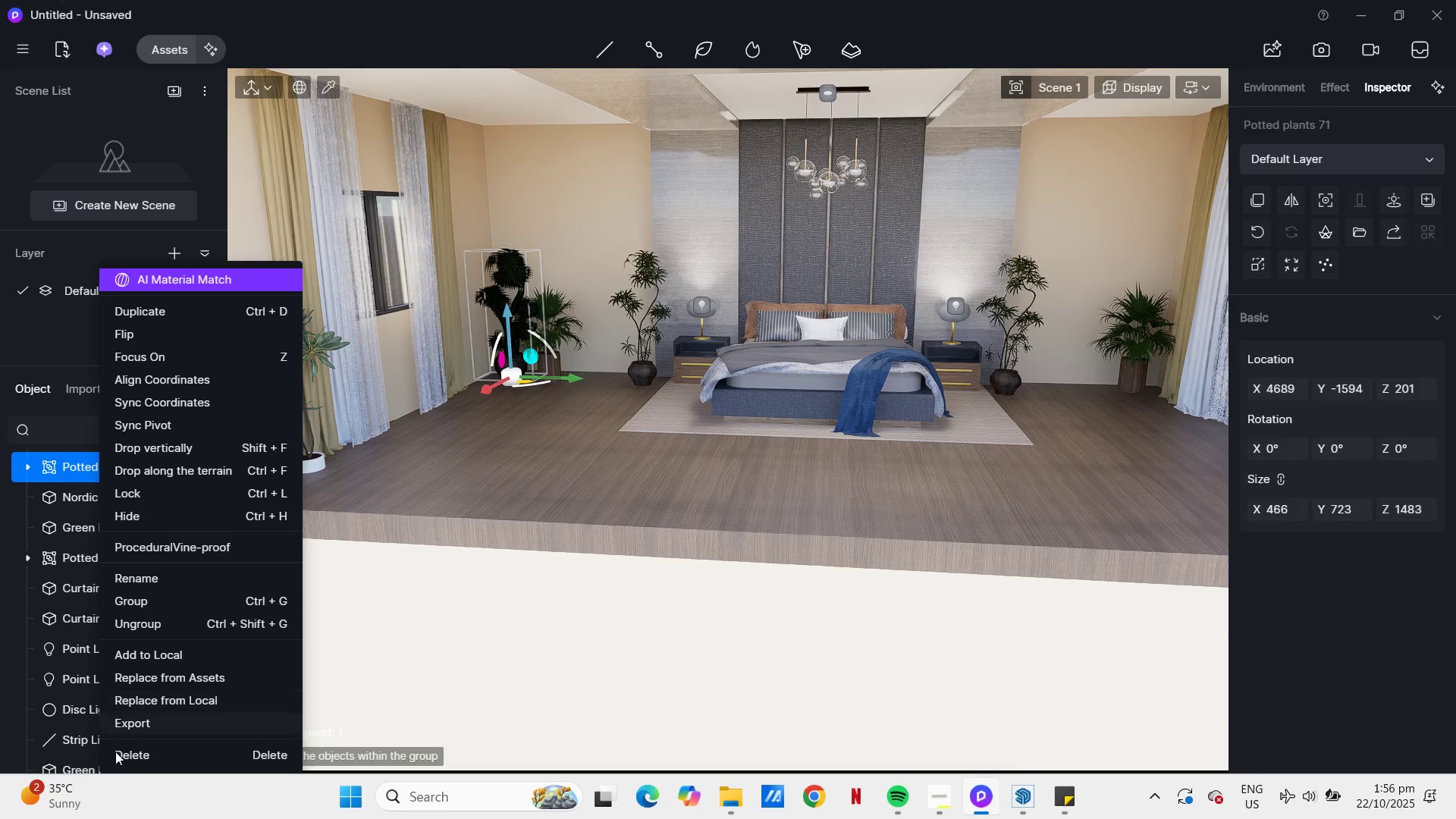 
left_click([123, 755])
 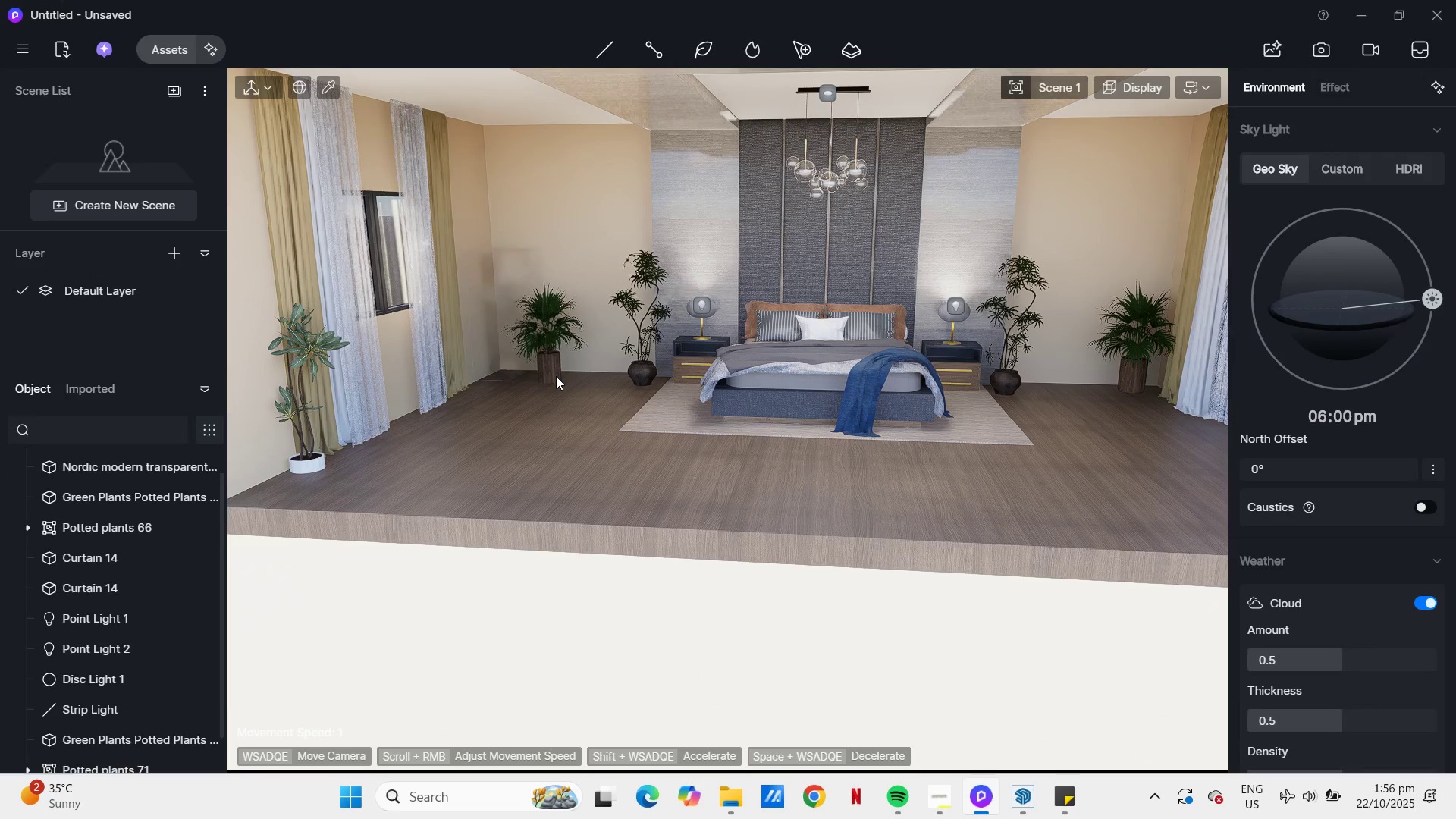 
left_click([556, 376])
 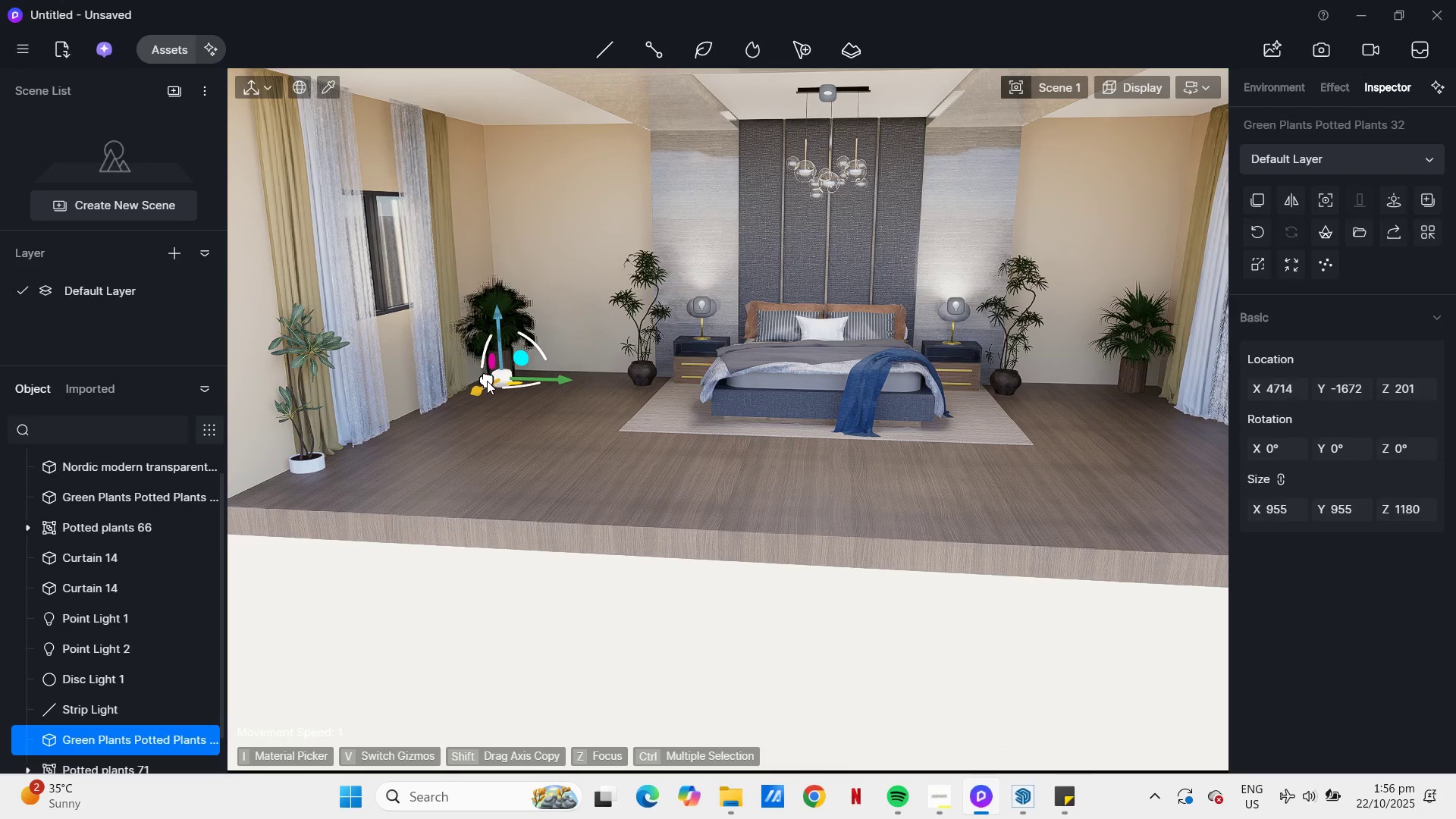 
wait(5.61)
 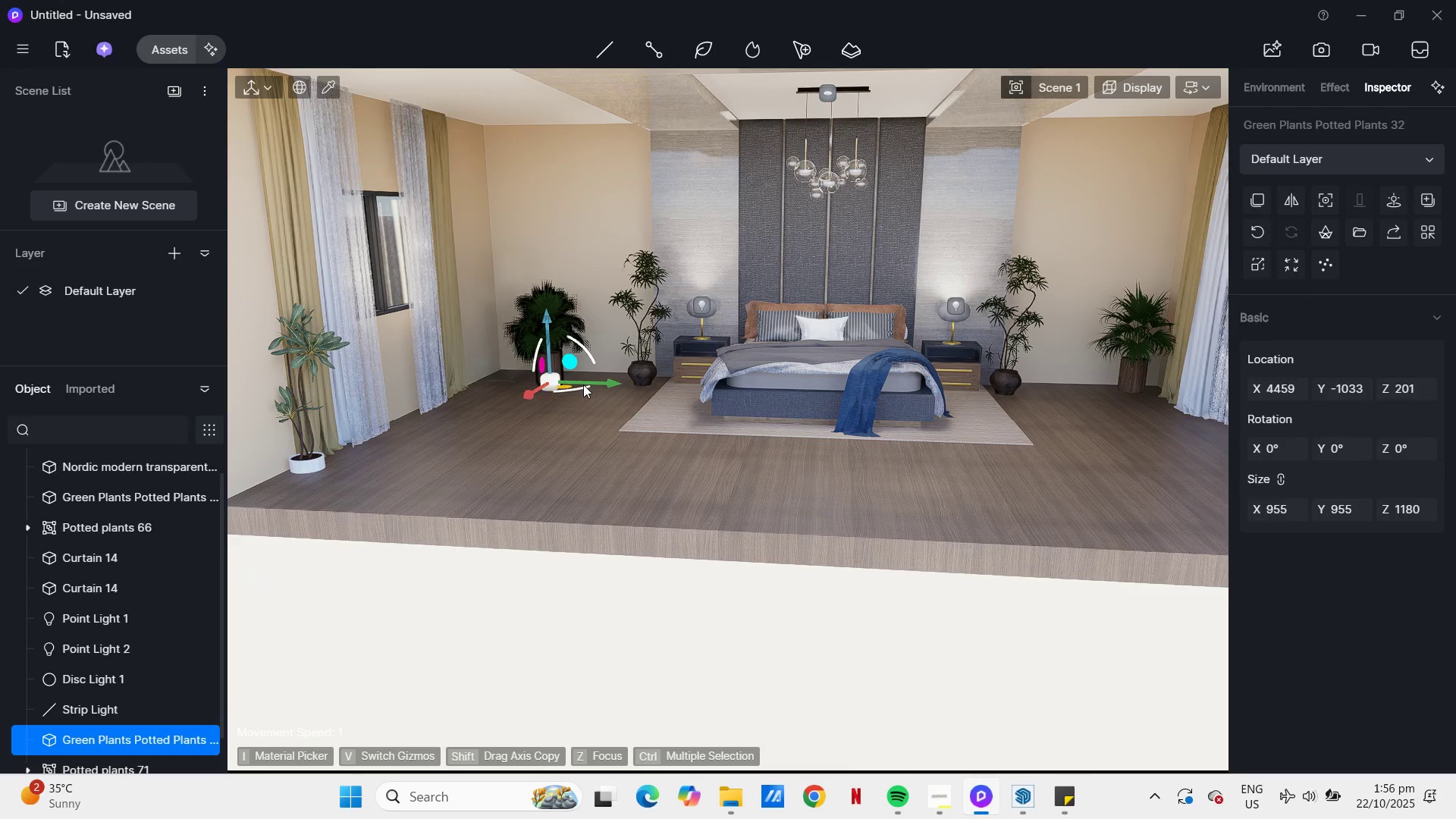 
left_click([1134, 373])
 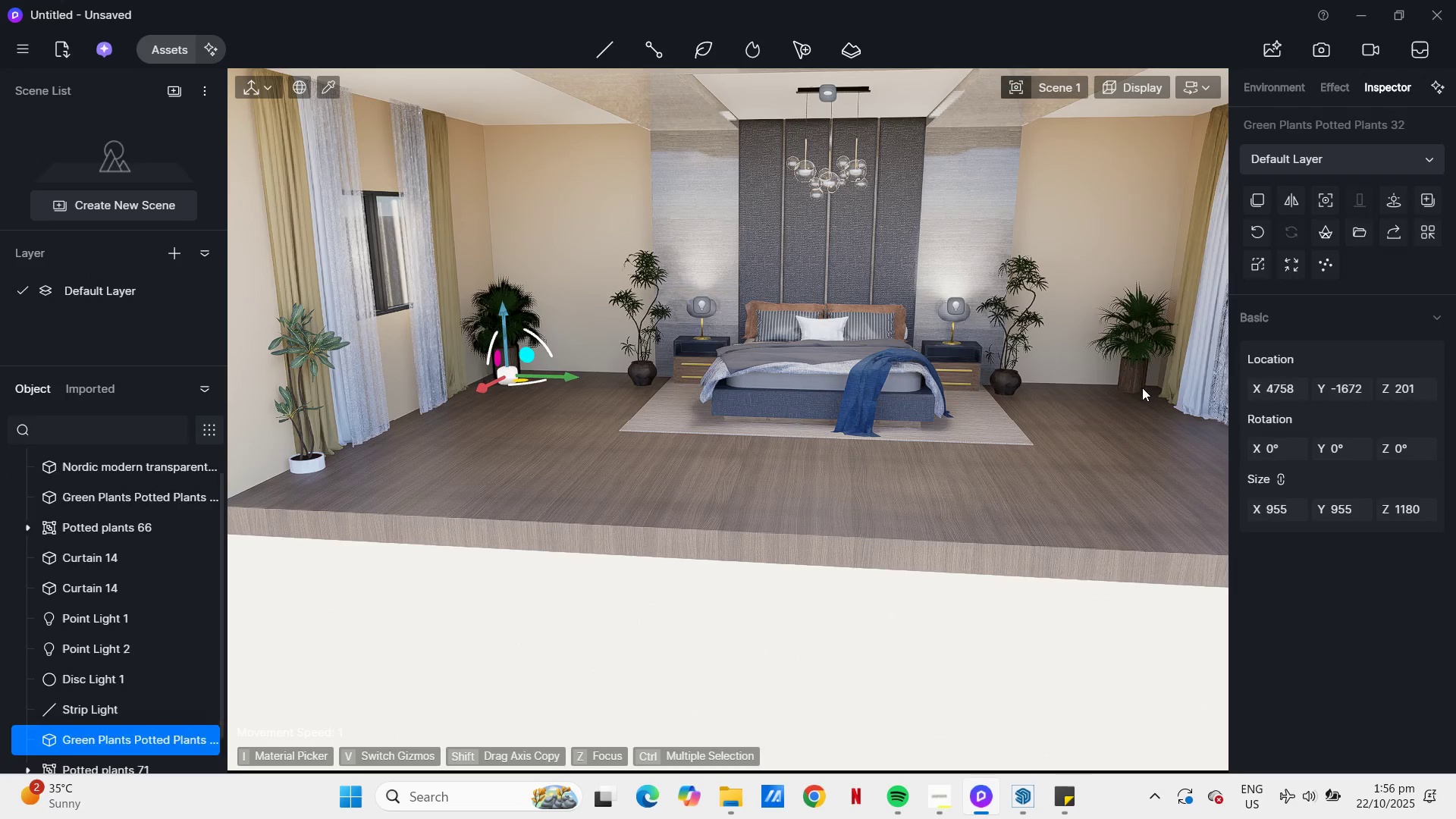 
mouse_move([1147, 403])
 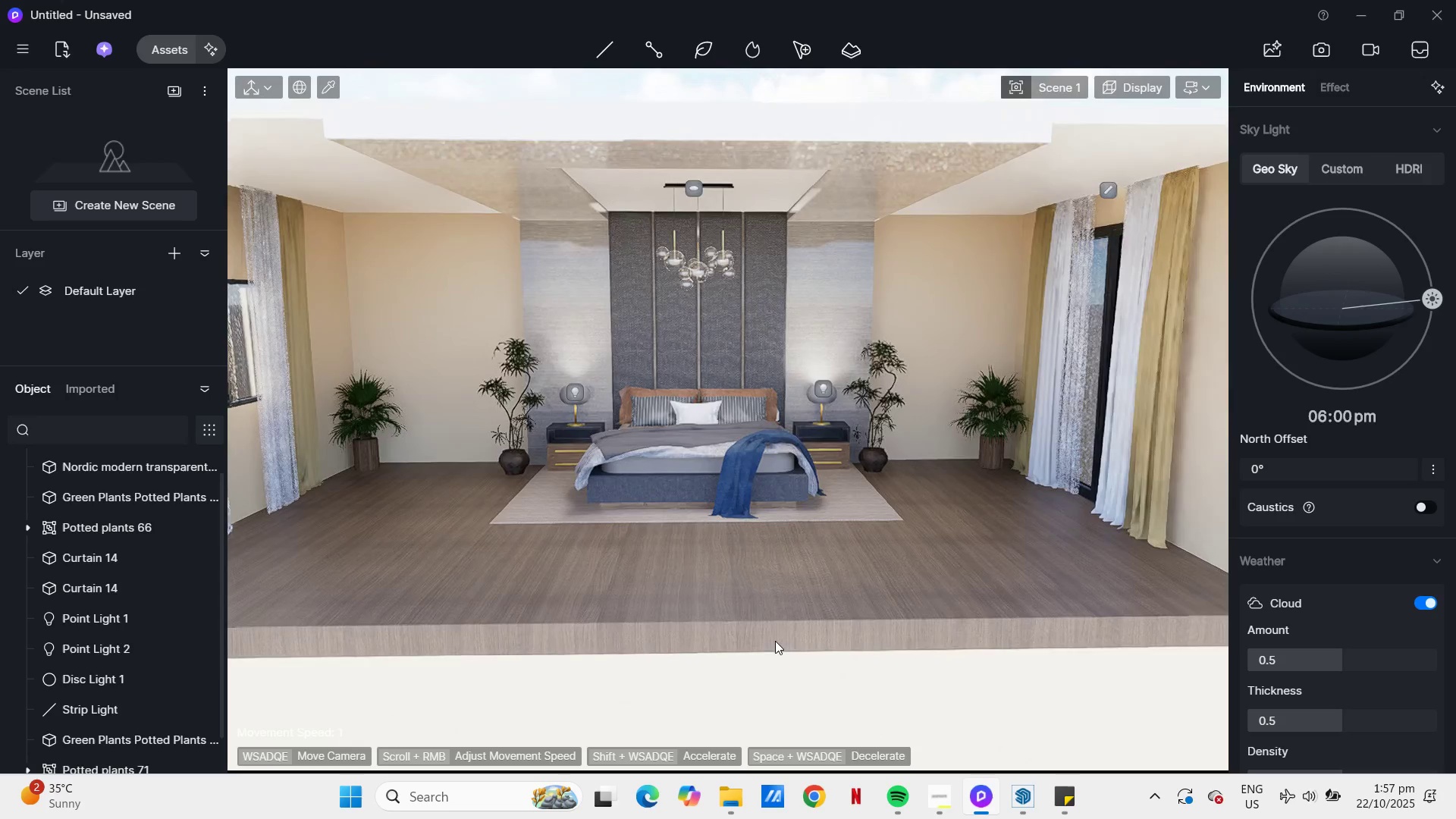 
wait(6.97)
 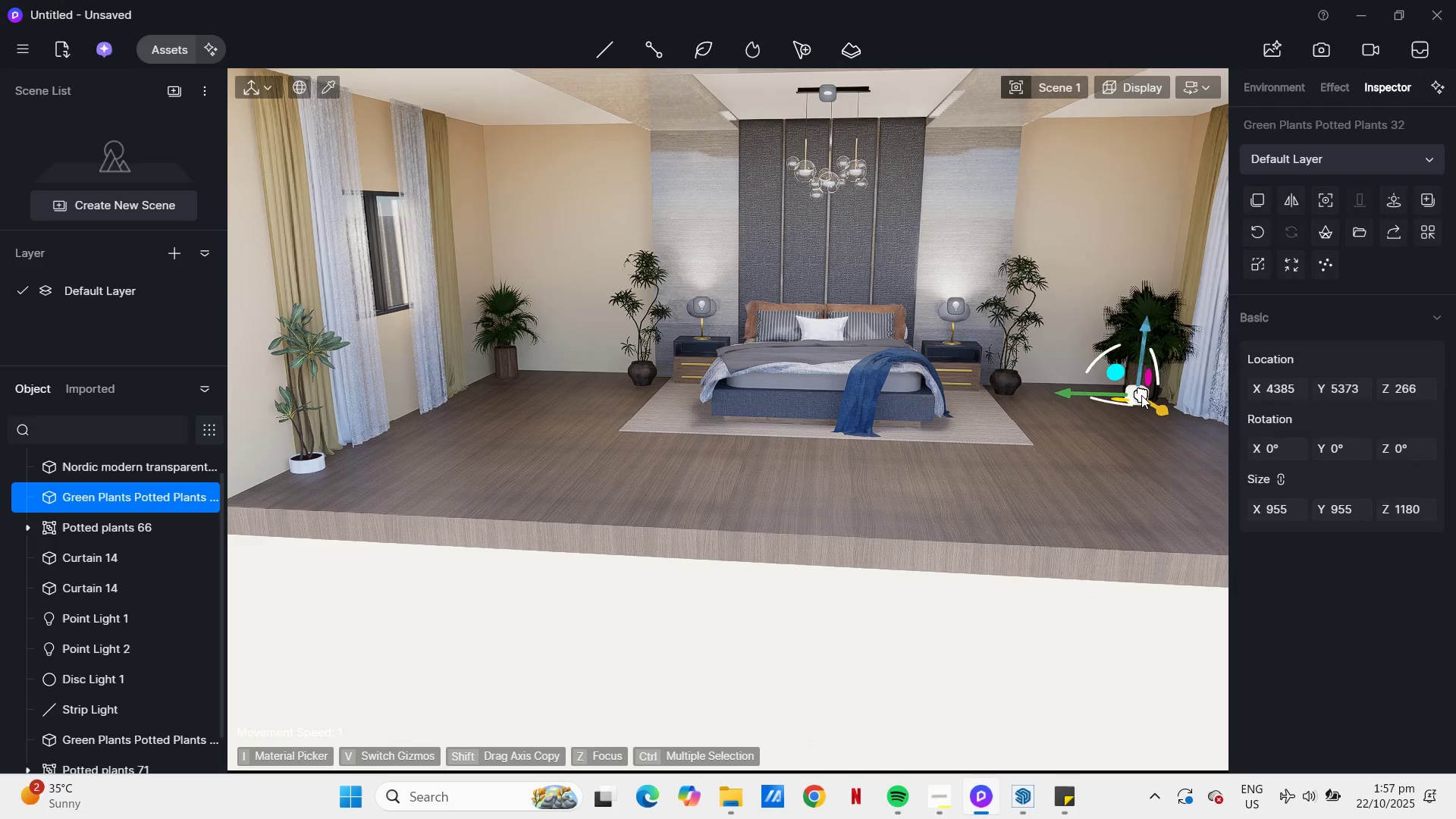 
scroll: coordinate [793, 412], scroll_direction: up, amount: 10.0
 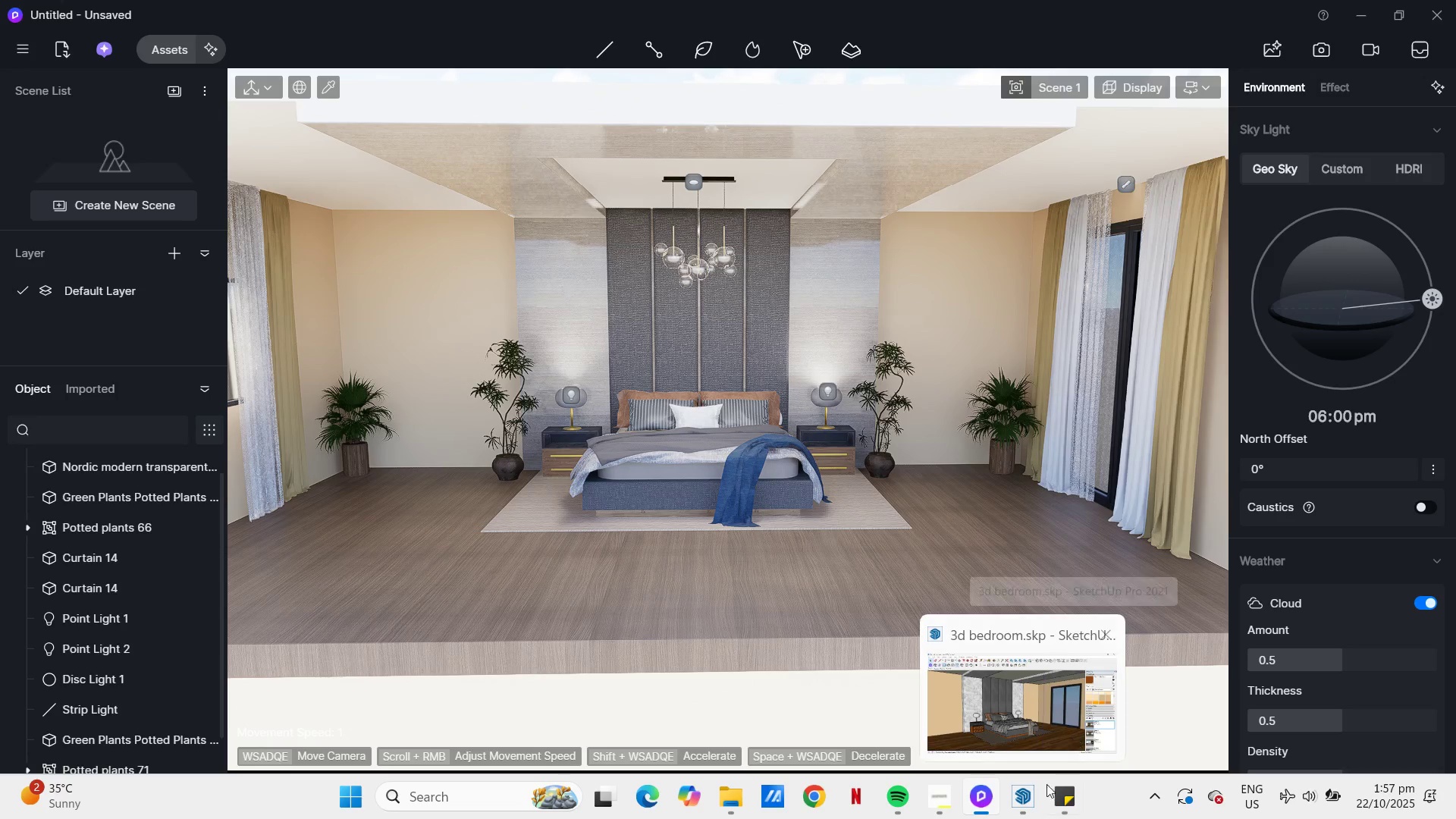 
wait(7.06)
 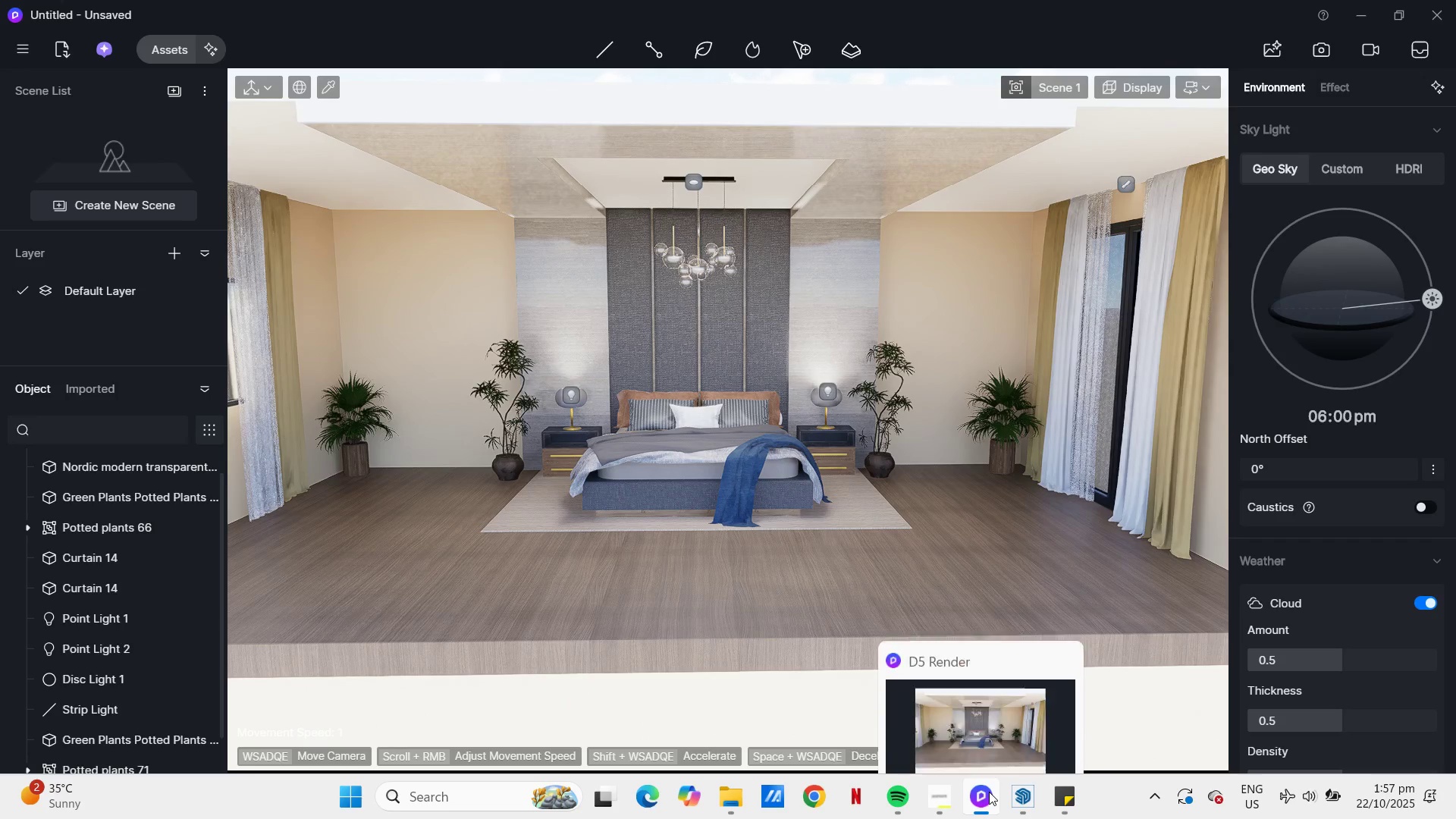 
left_click([1025, 795])
 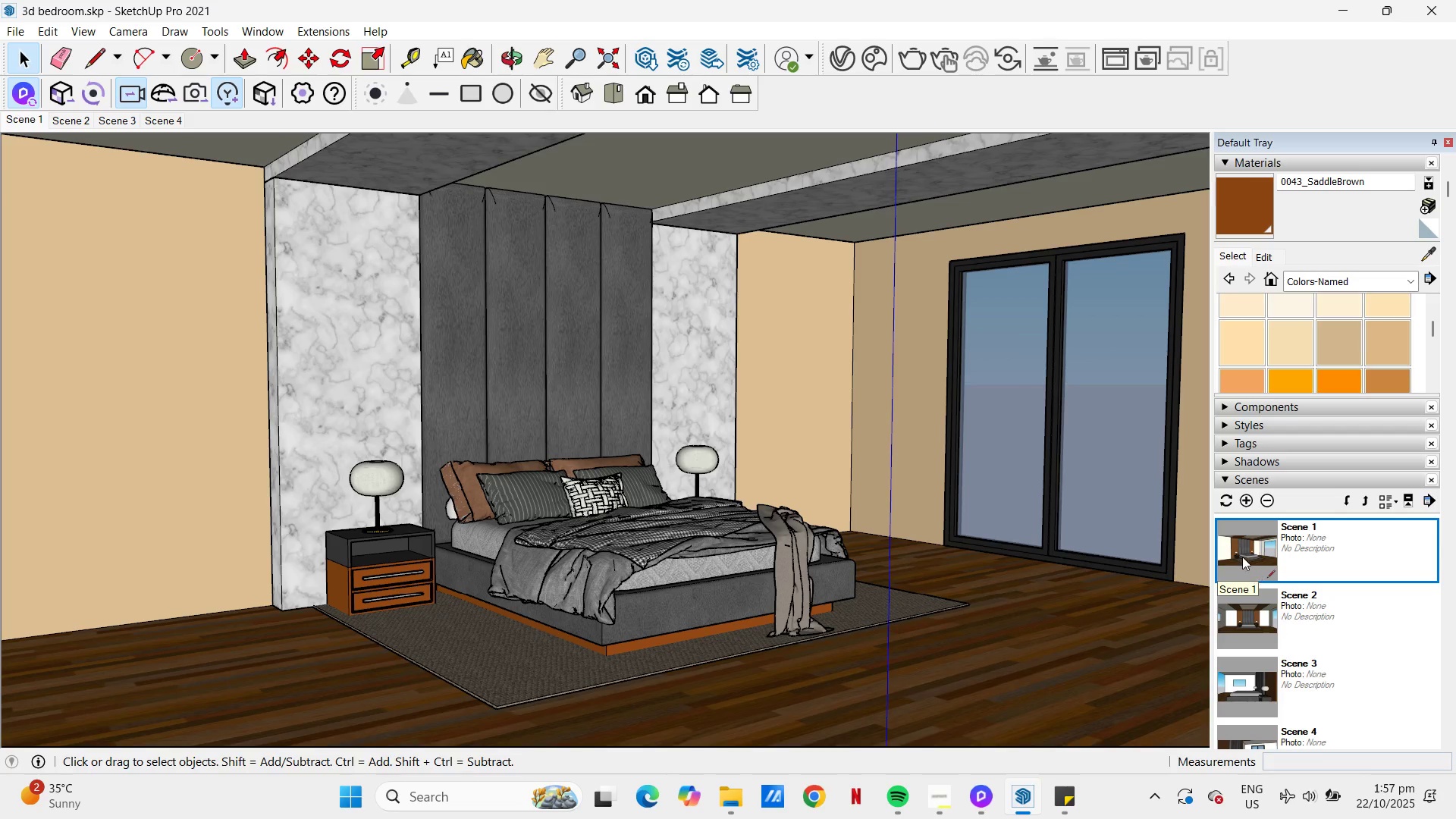 
double_click([1242, 557])
 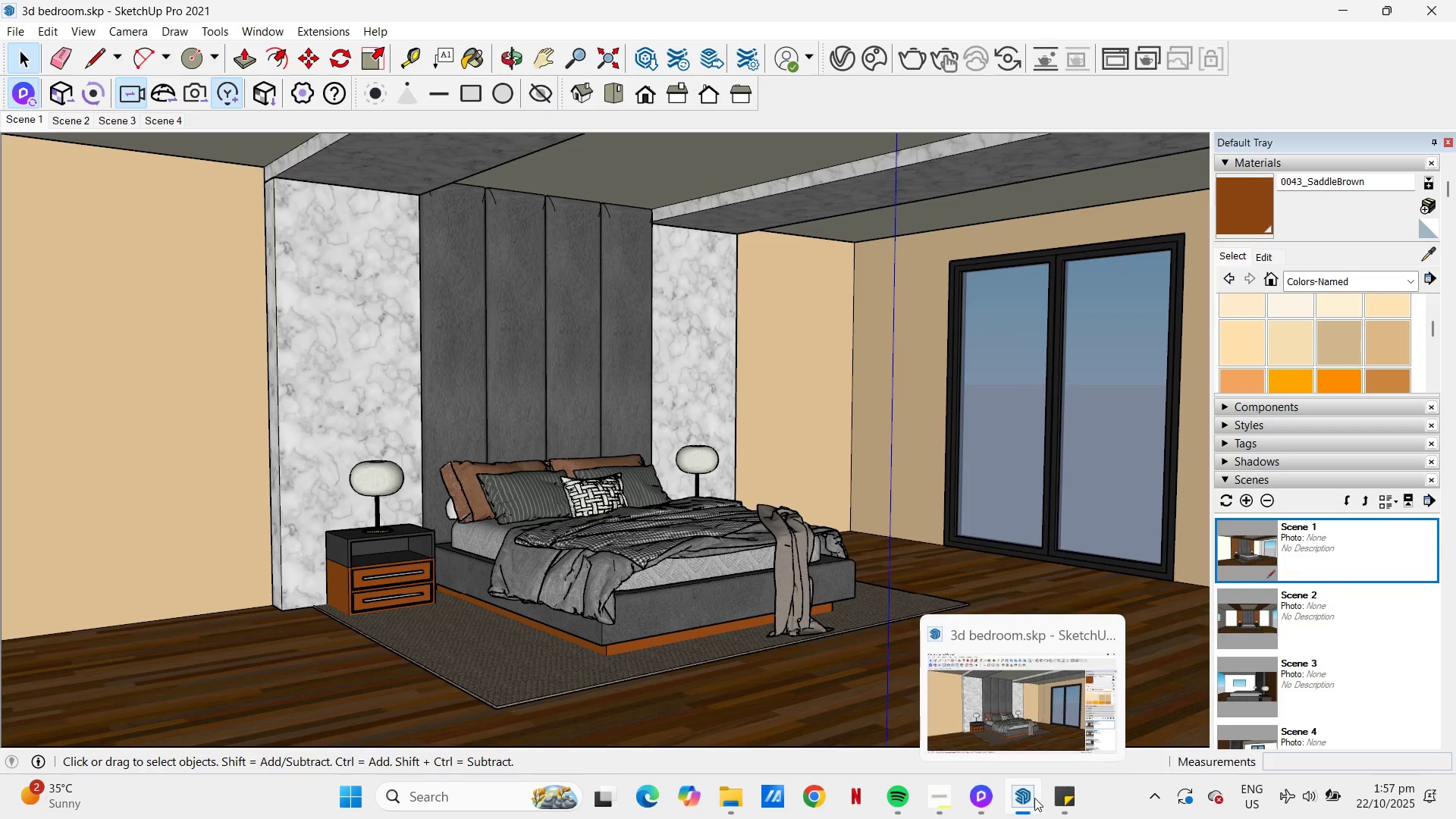 
left_click([981, 798])
 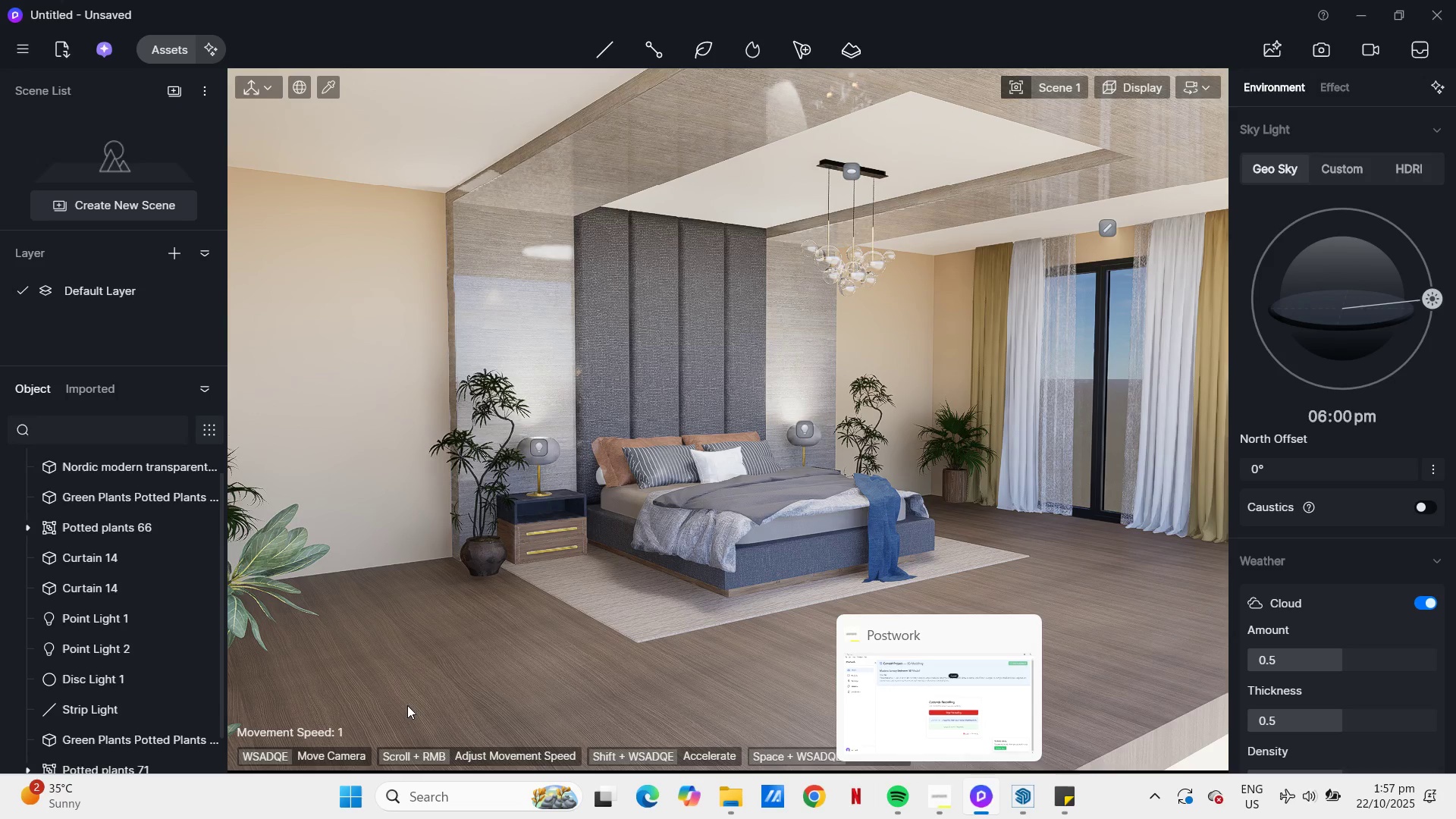 
left_click([475, 550])
 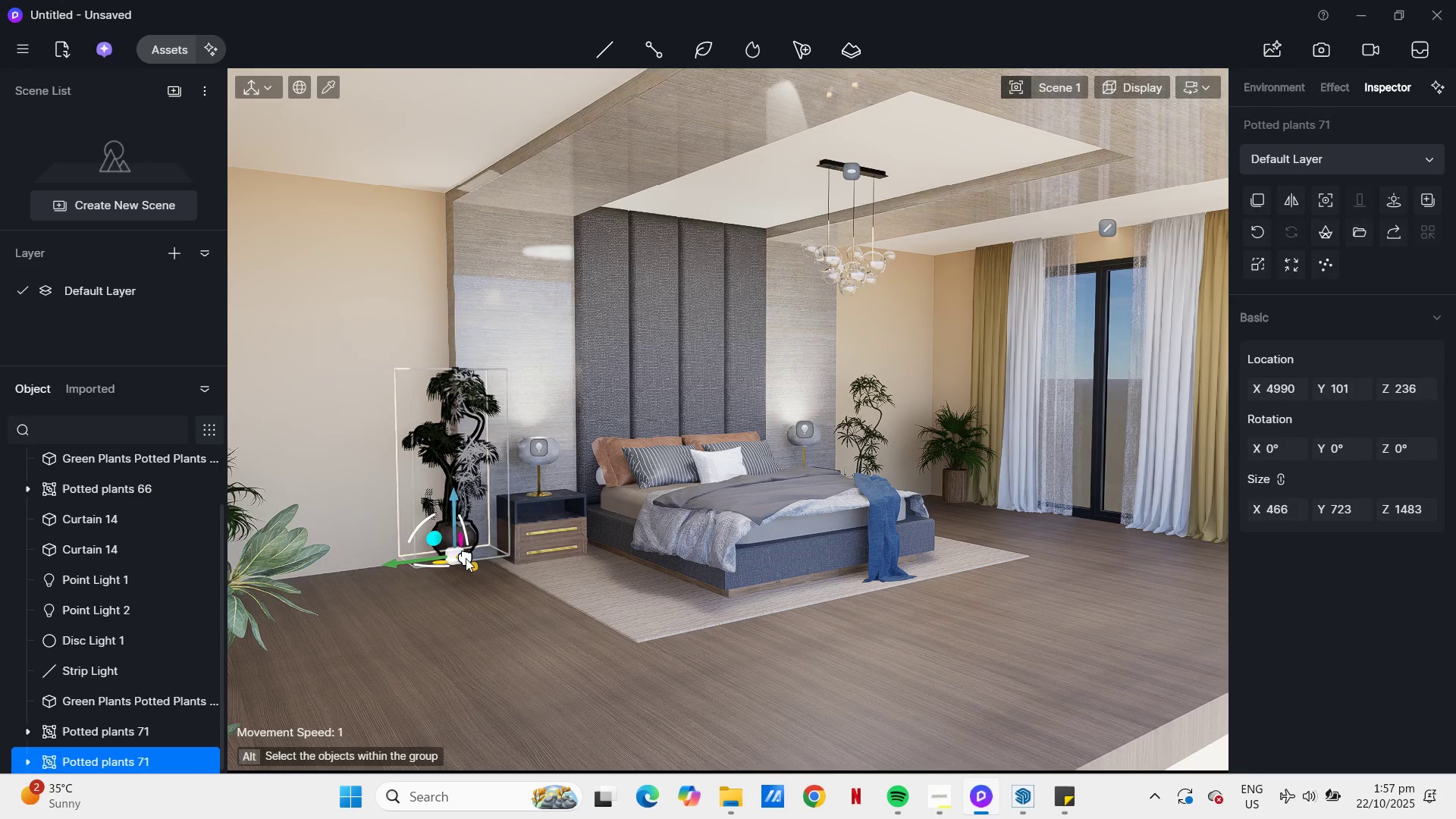 
wait(10.17)
 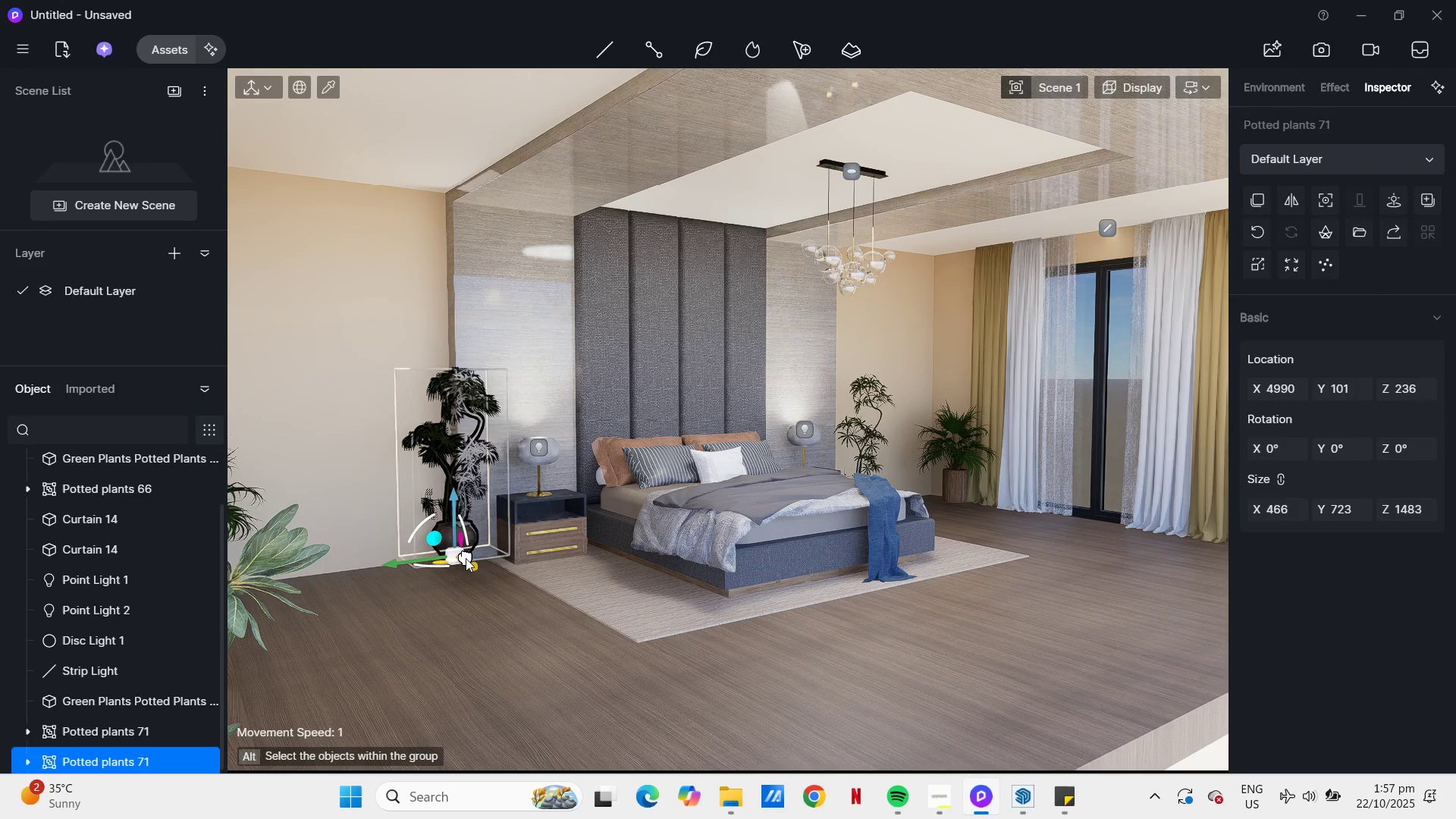 
type(dd)
 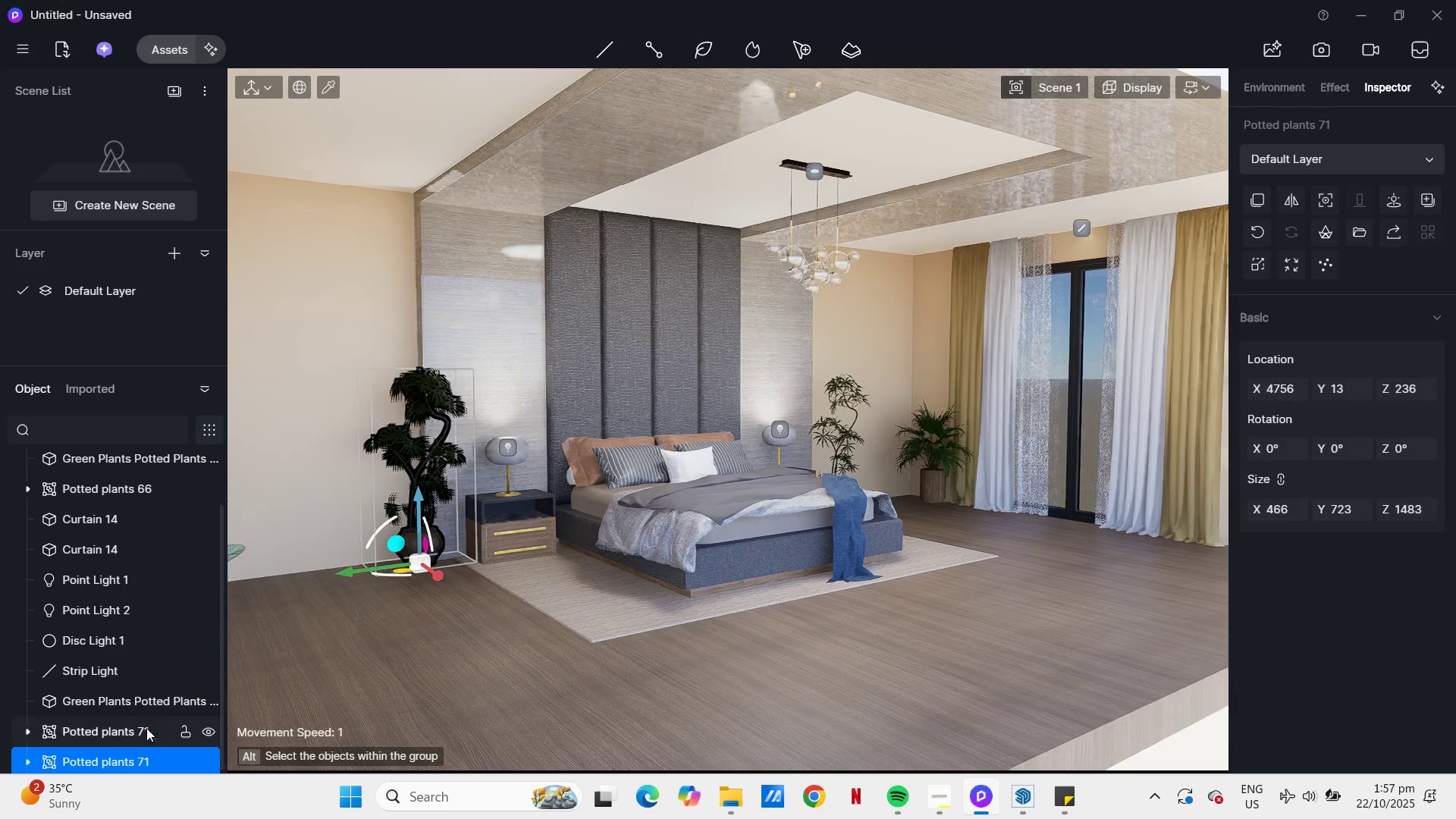 
hold_key(key=D, duration=0.52)
 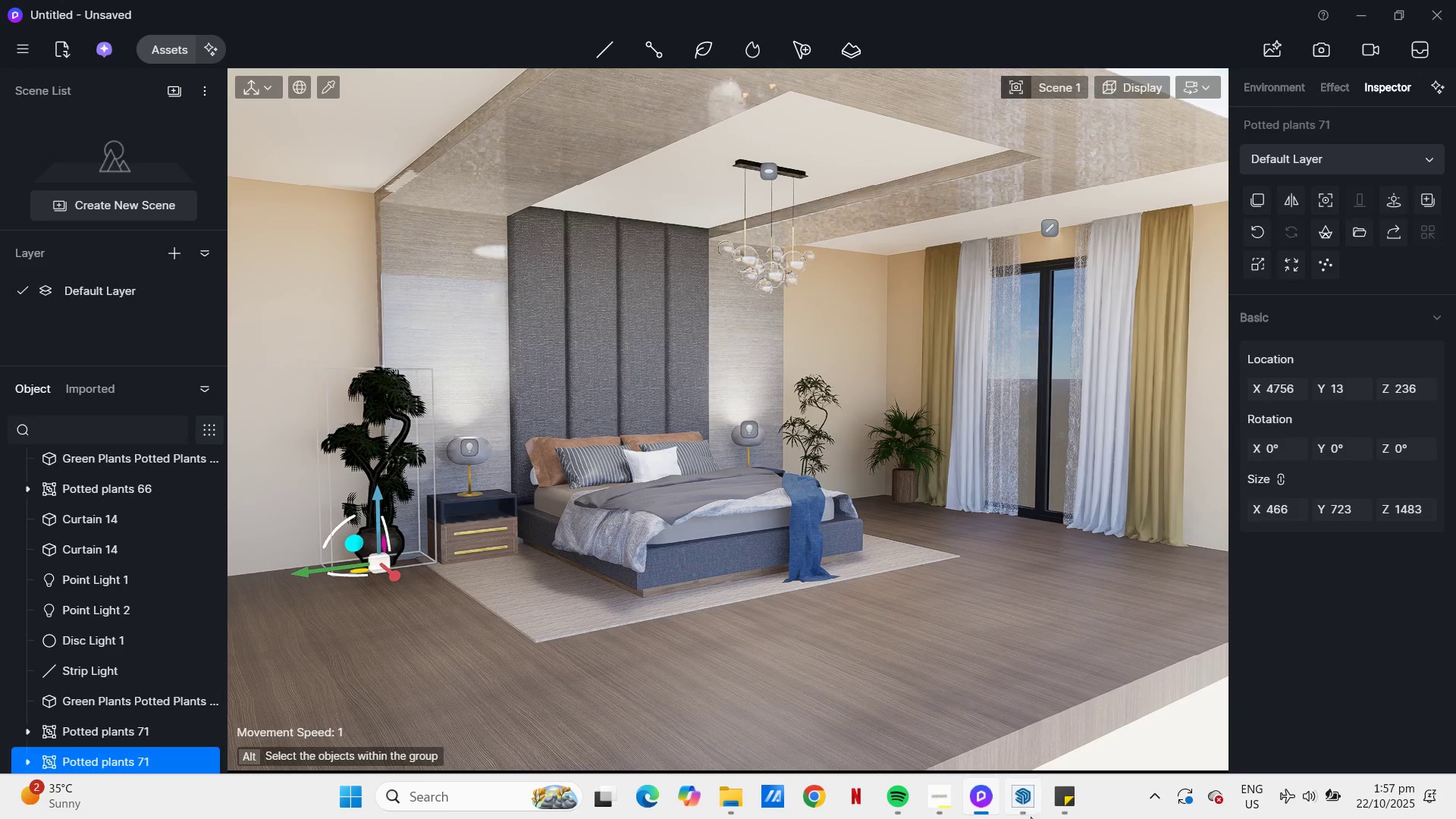 
left_click([986, 804])
 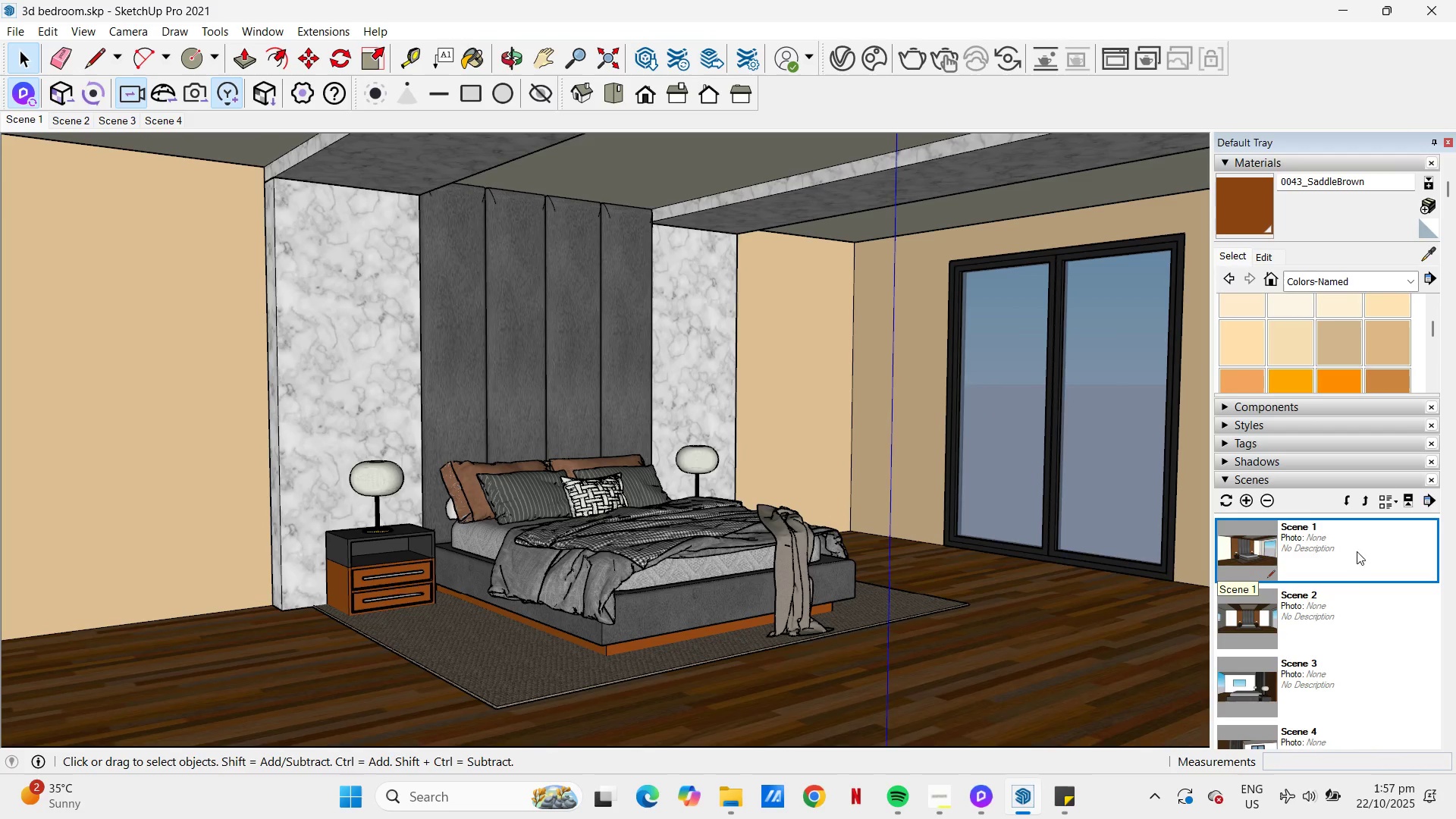 
double_click([1363, 548])
 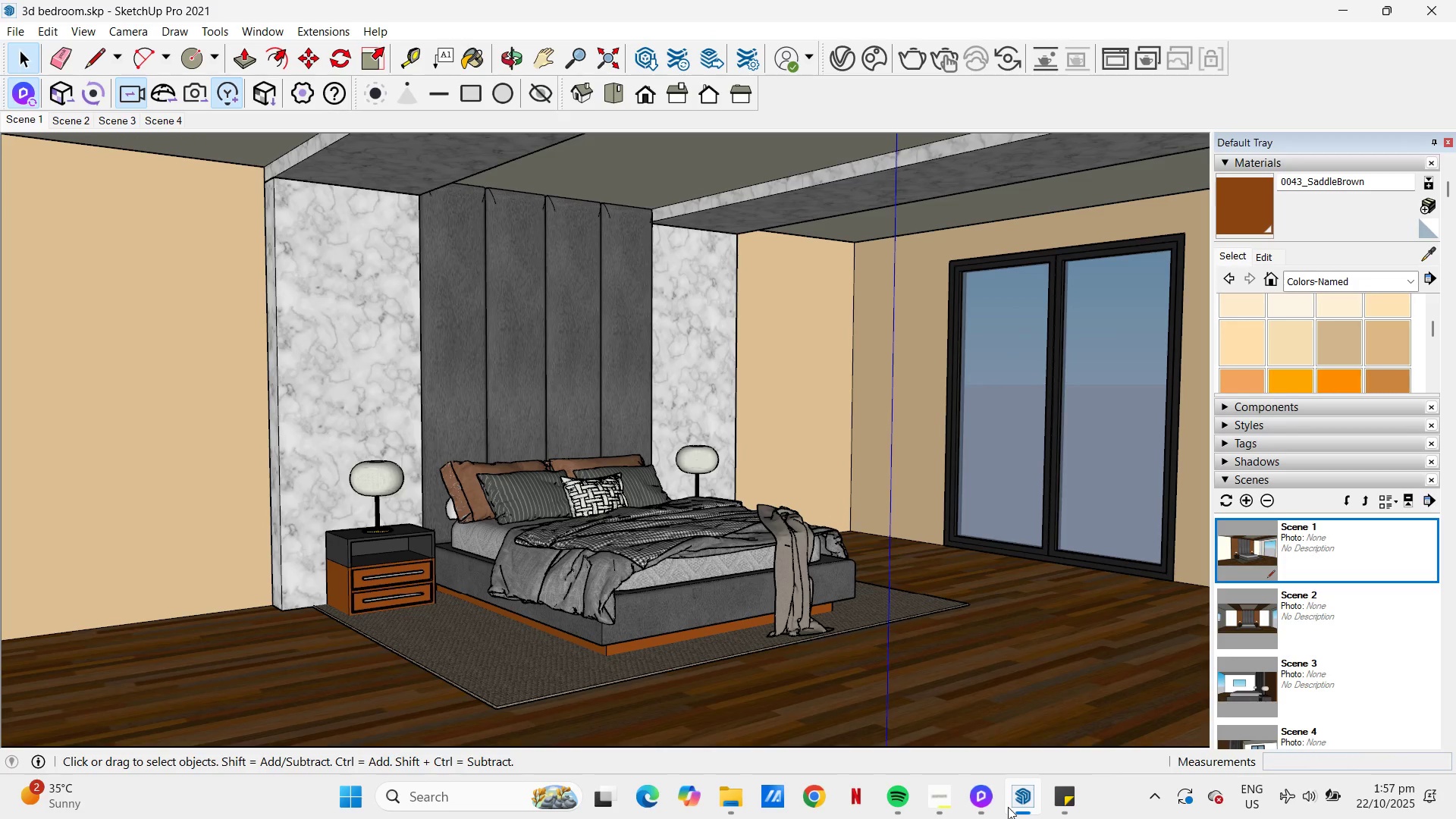 
left_click([990, 804])
 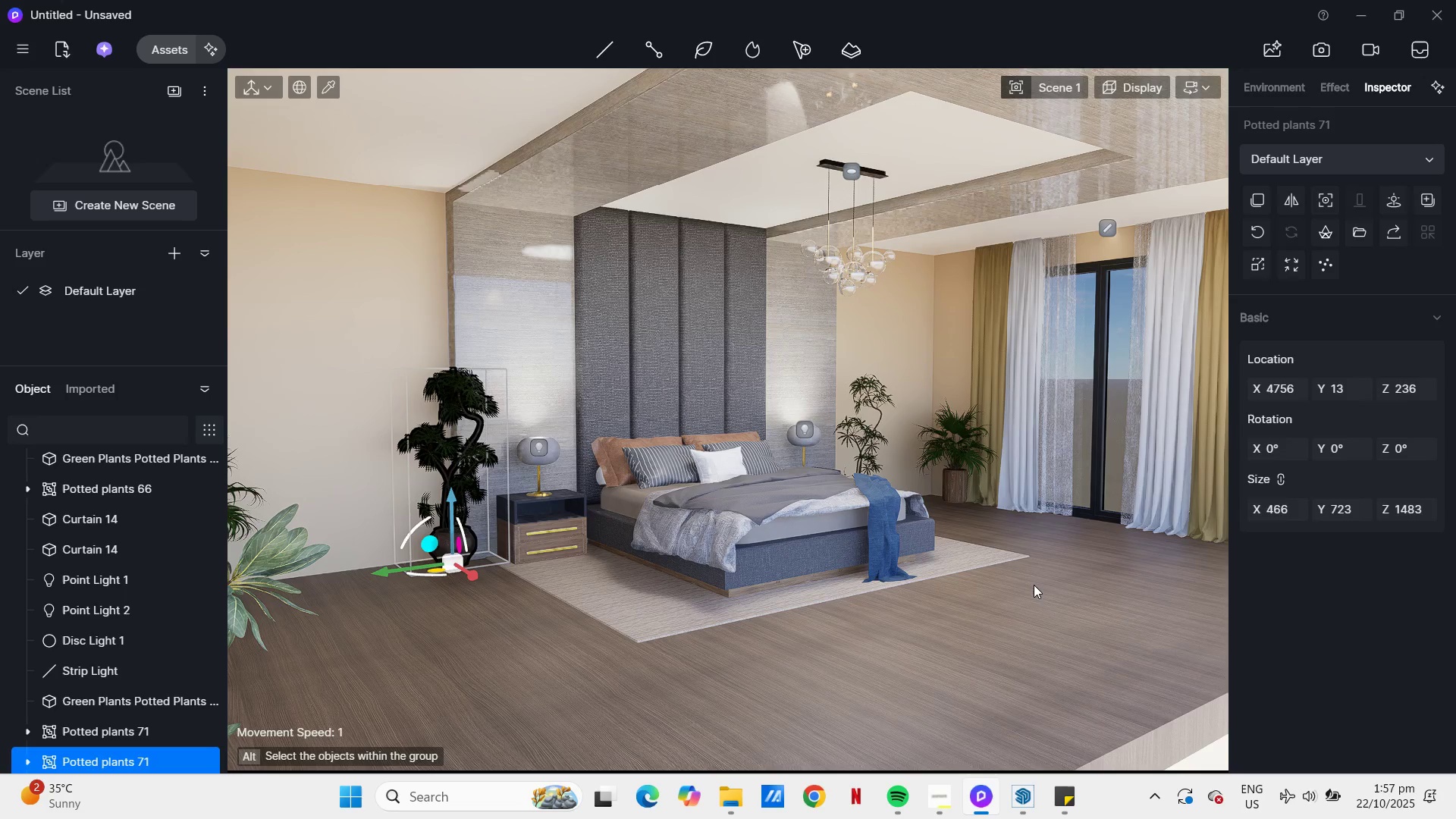 
scroll: coordinate [1067, 566], scroll_direction: up, amount: 23.0
 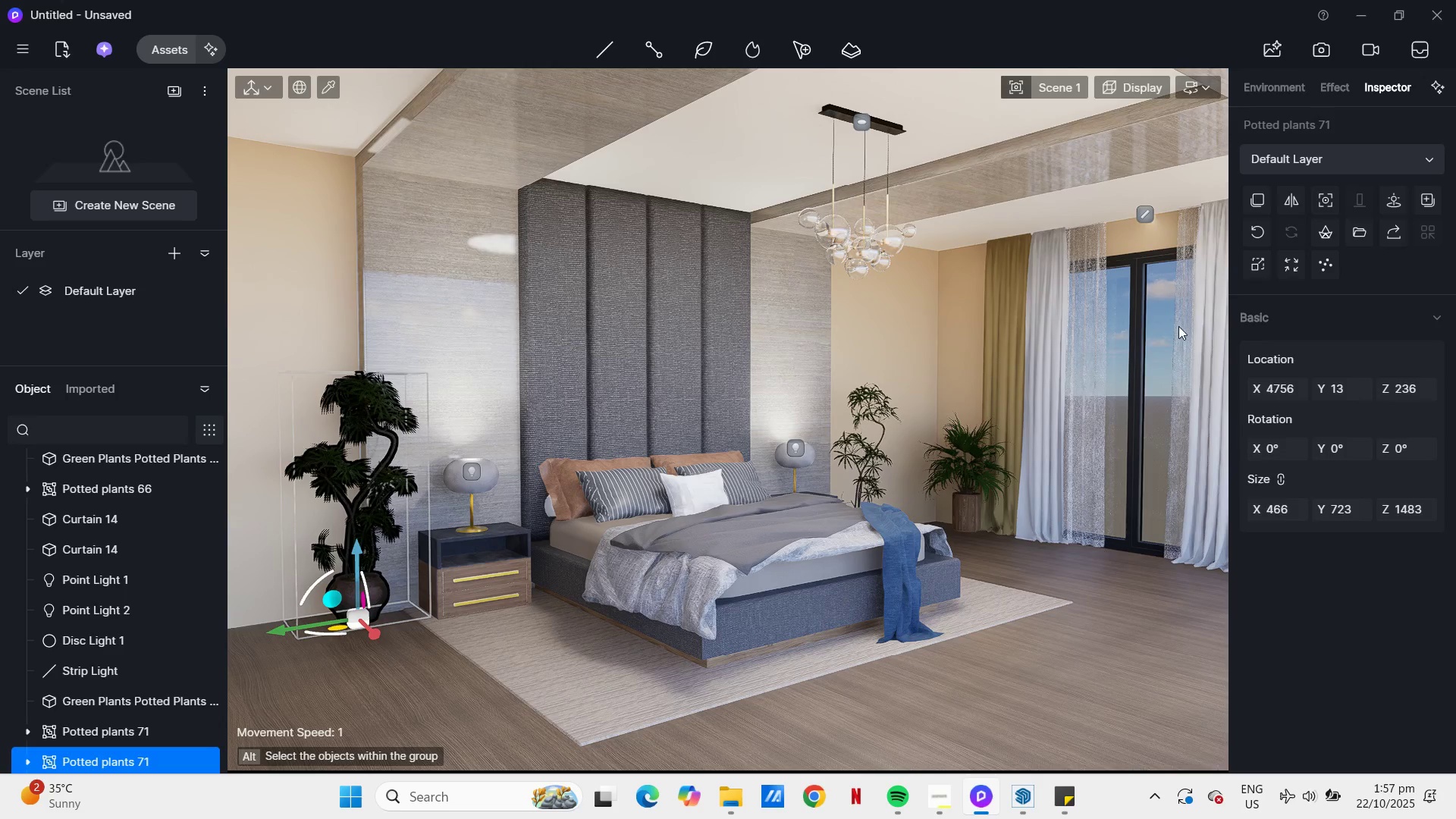 
wait(6.04)
 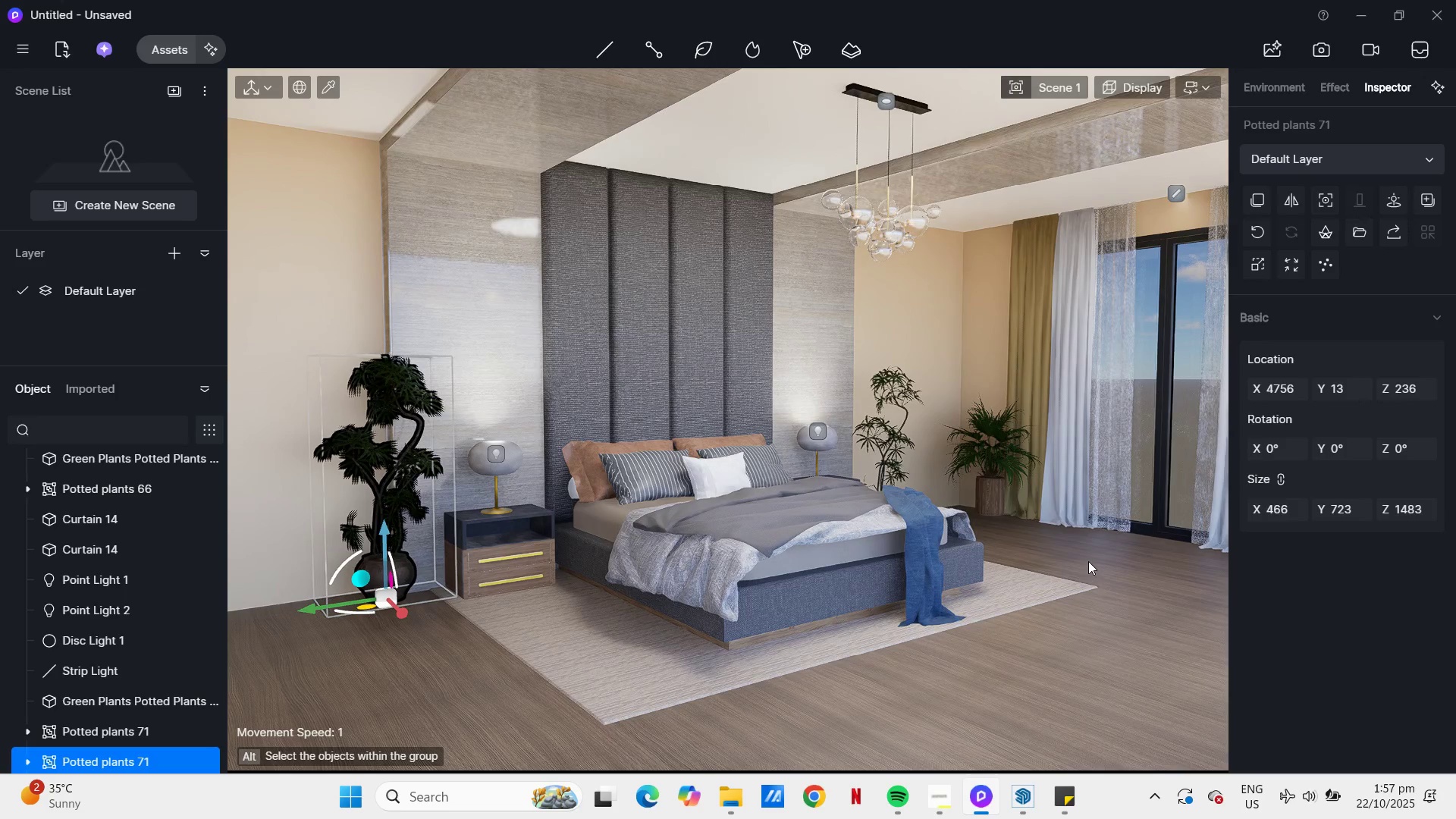 
left_click([1316, 42])
 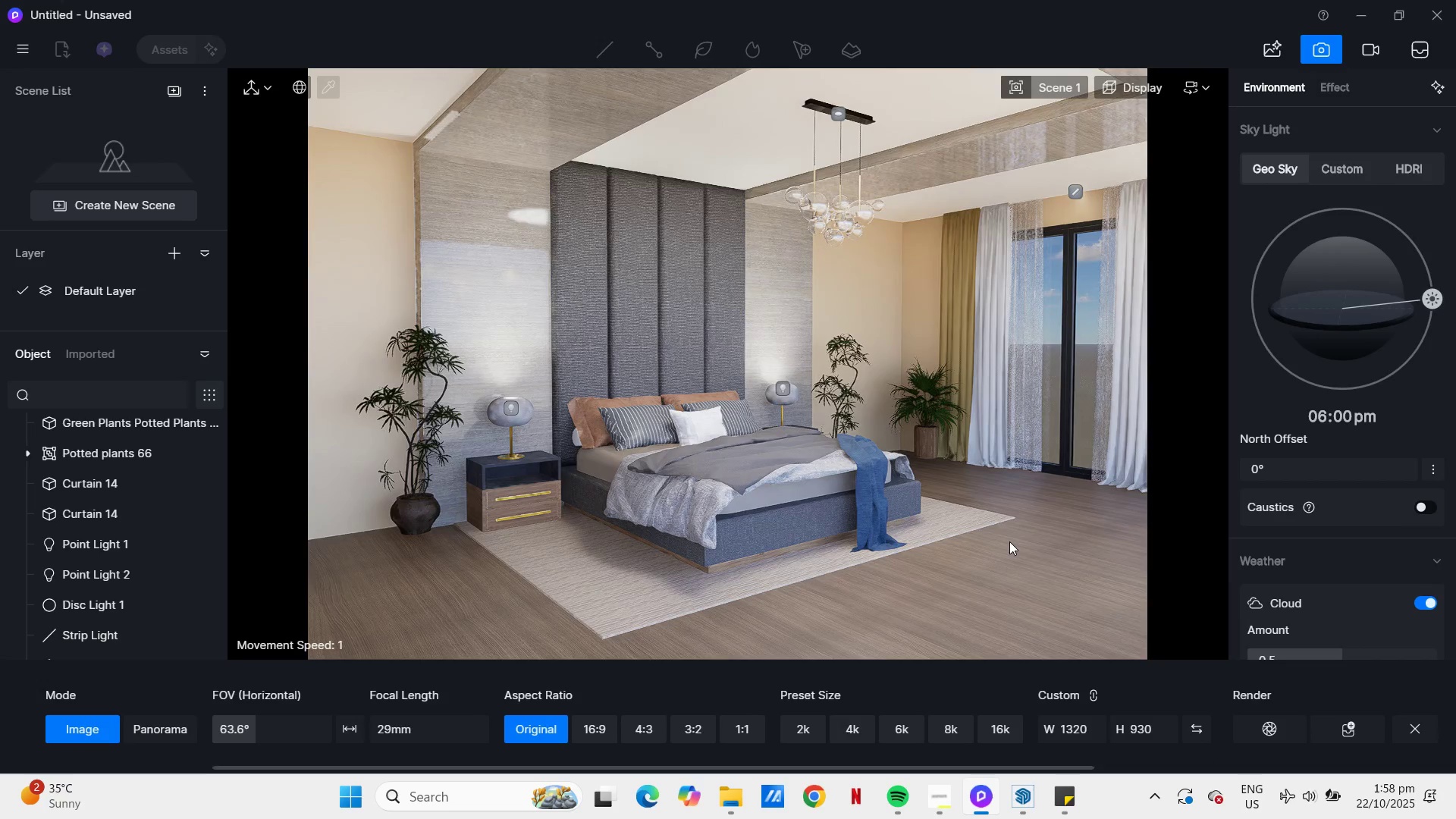 
wait(5.38)
 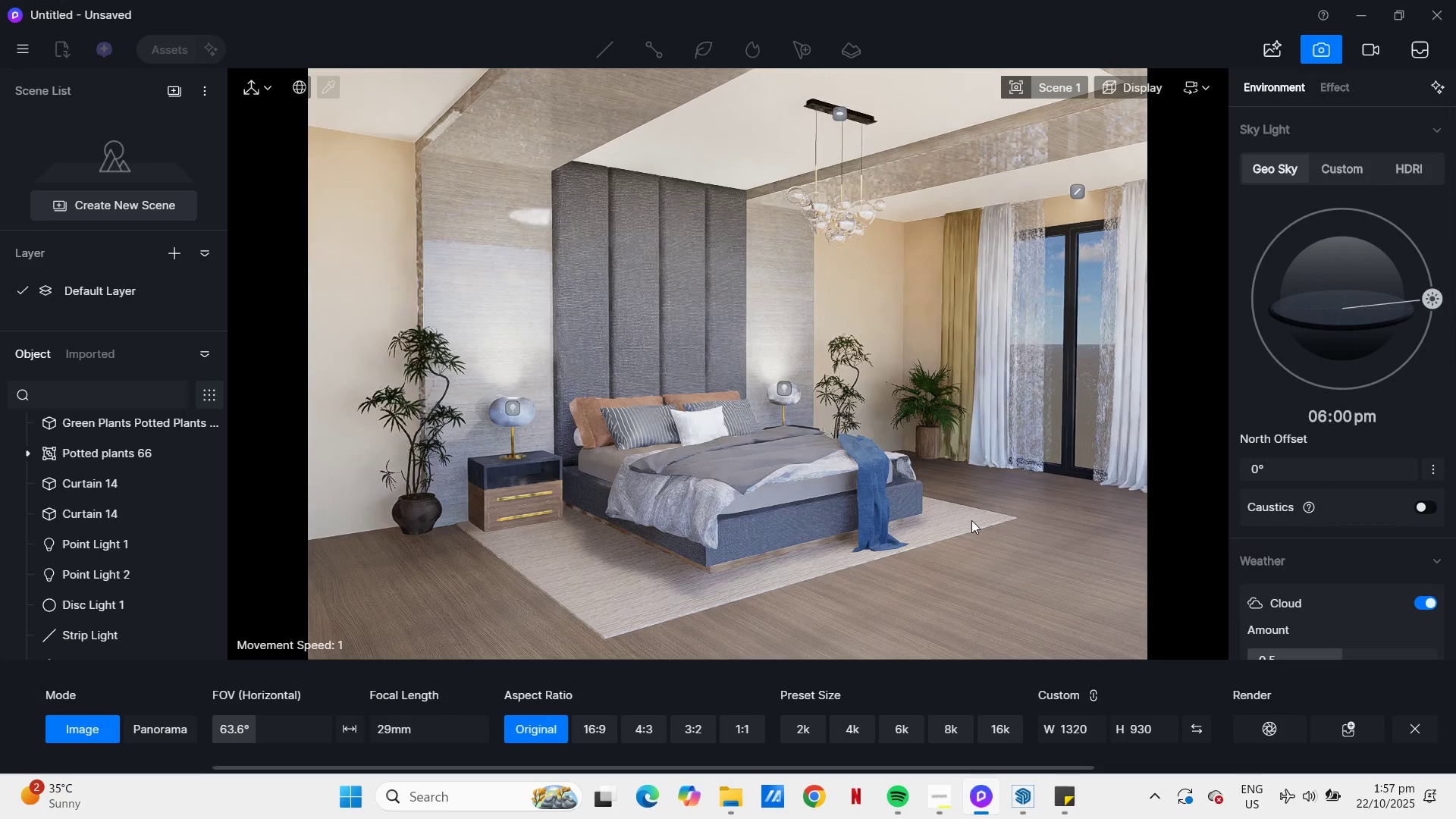 
left_click([1267, 727])
 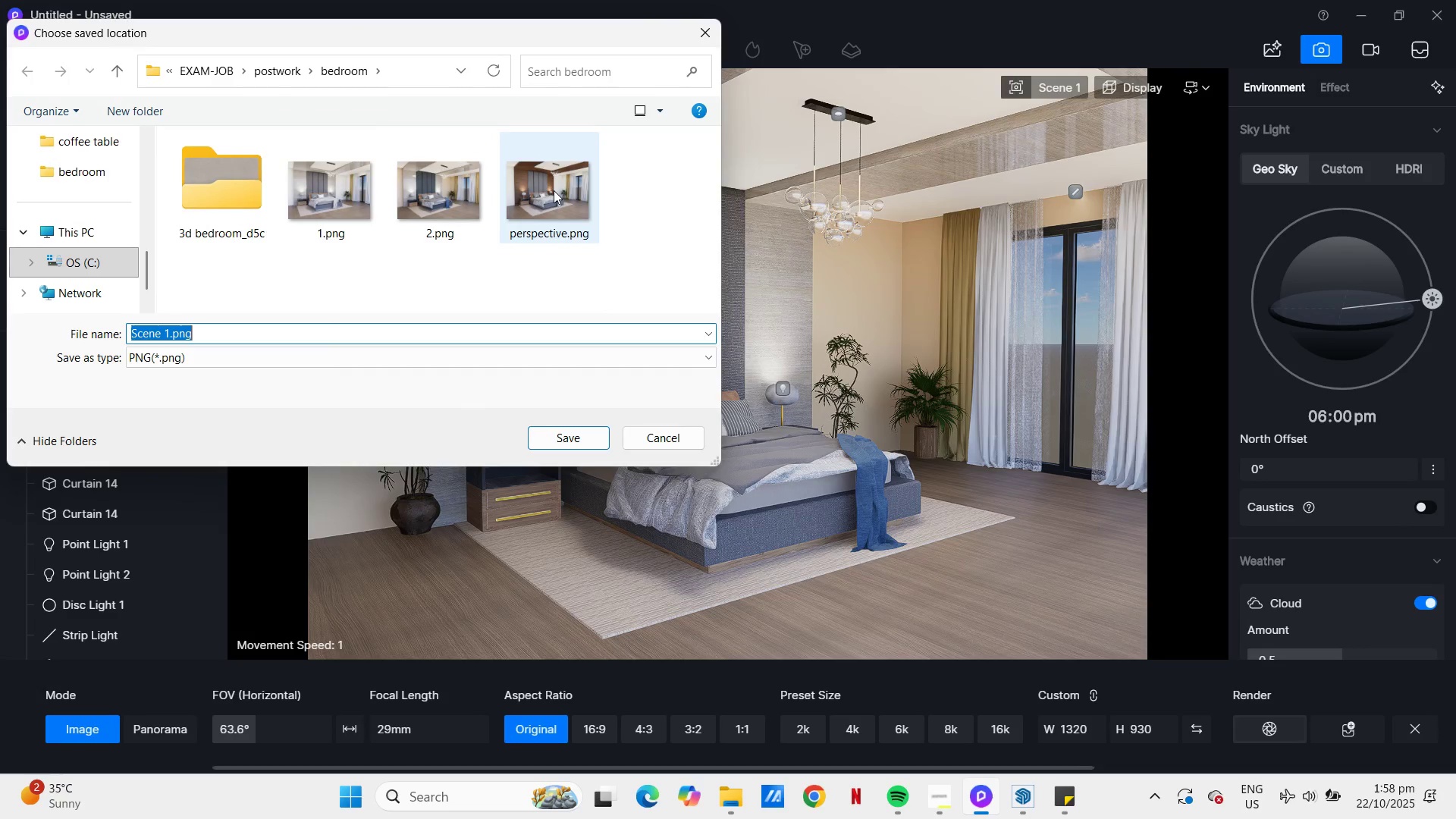 
left_click([554, 190])
 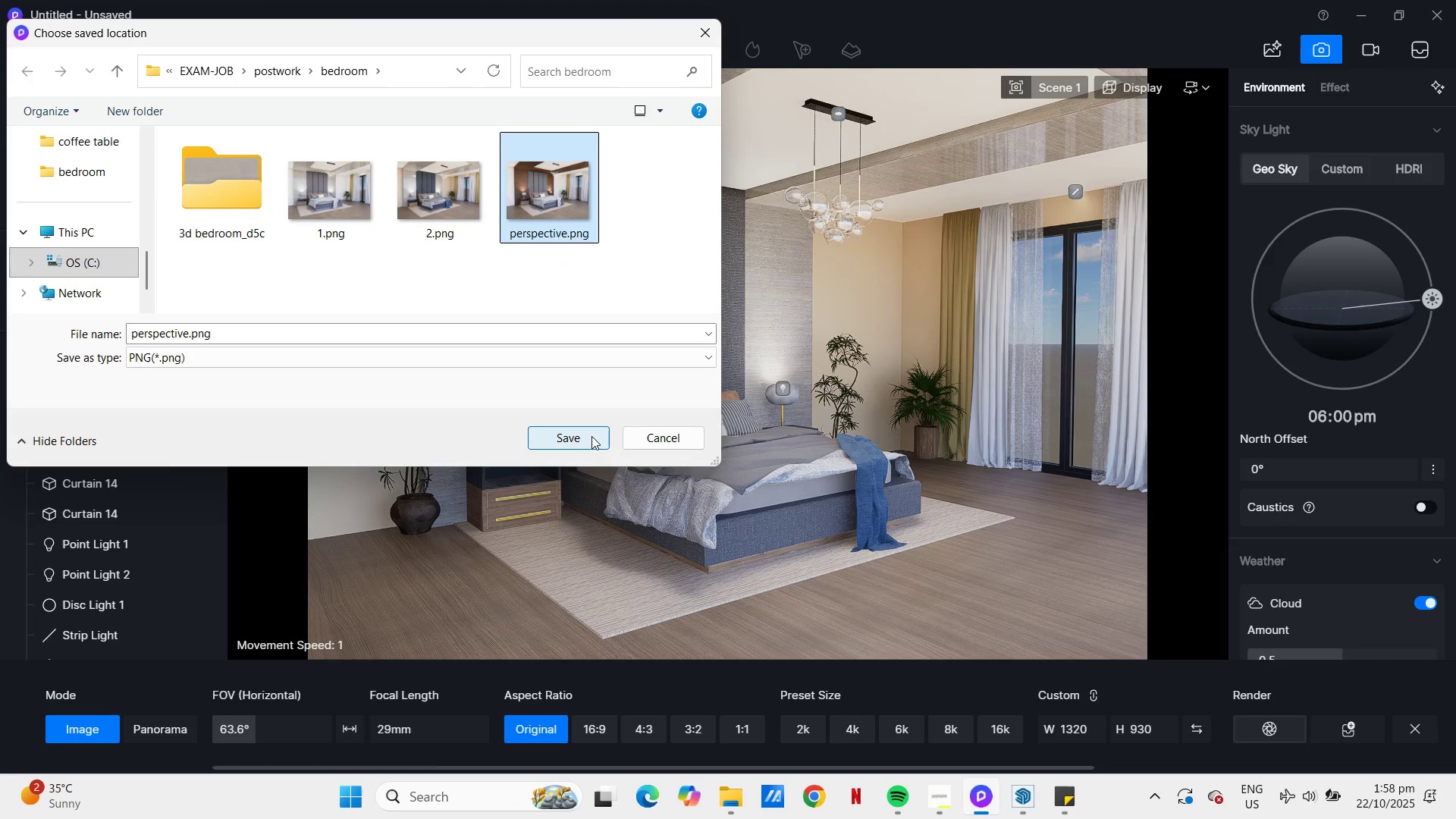 
left_click([592, 436])
 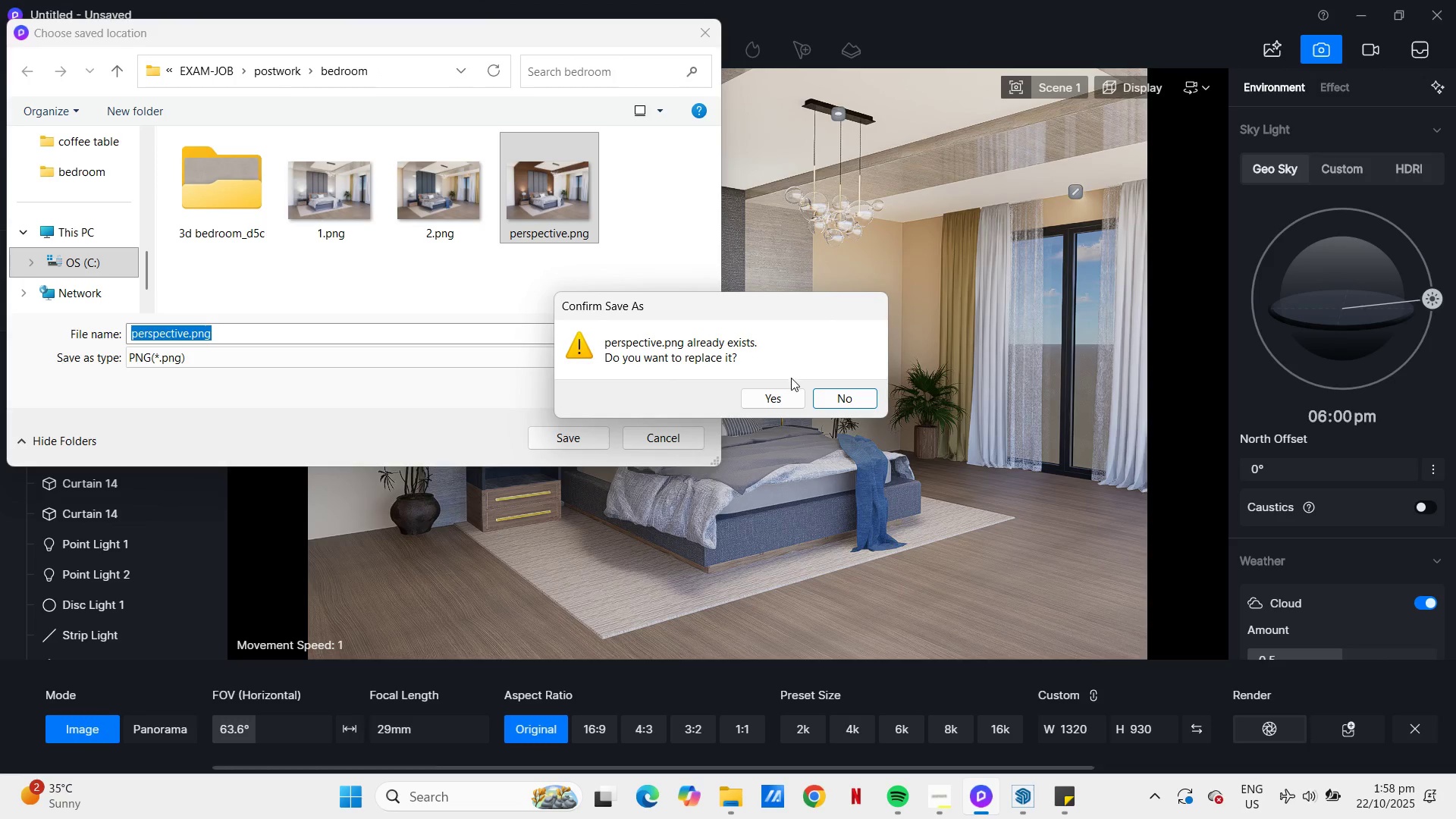 
left_click([786, 394])
 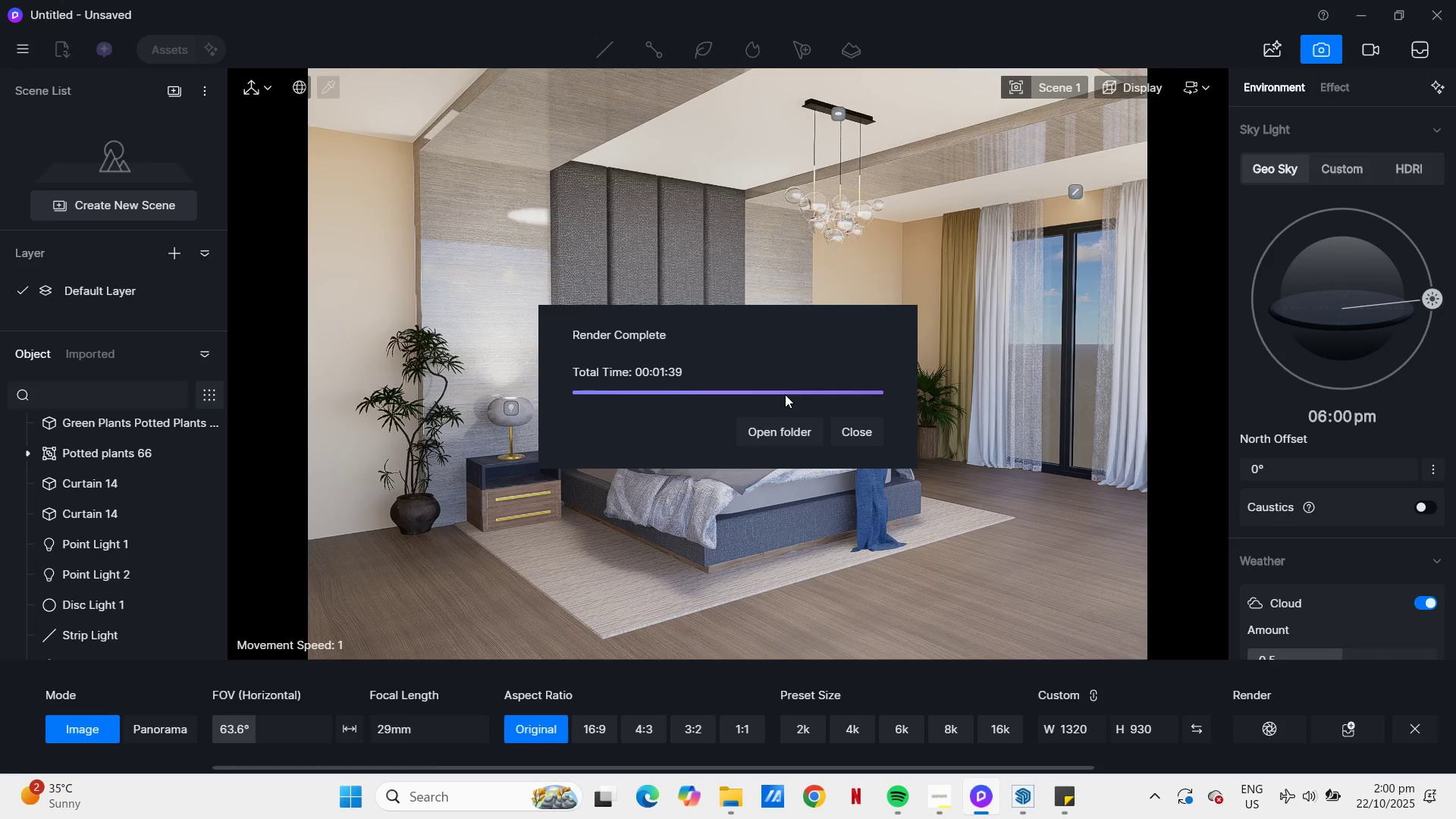 
wait(129.92)
 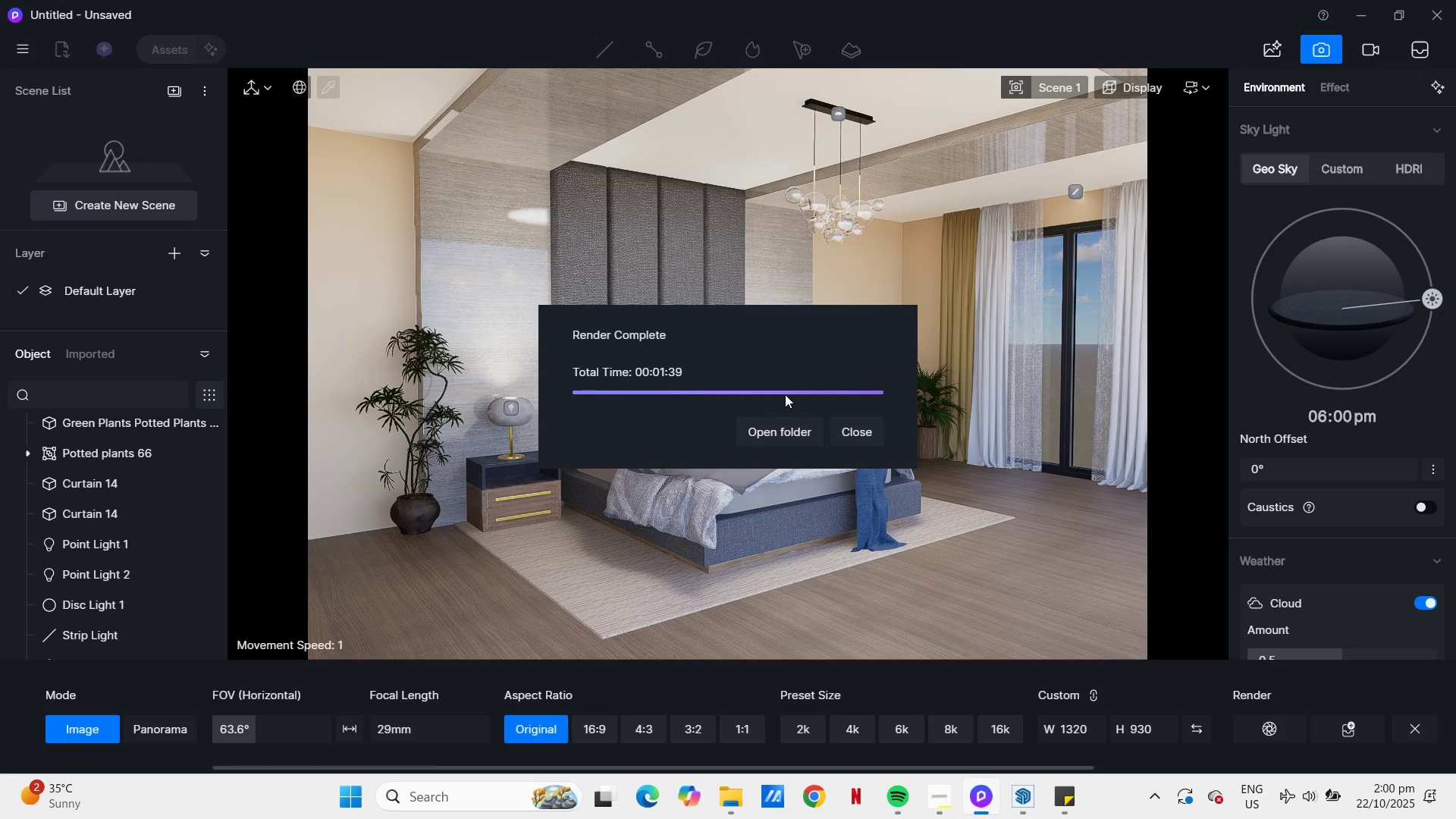 
left_click([871, 433])
 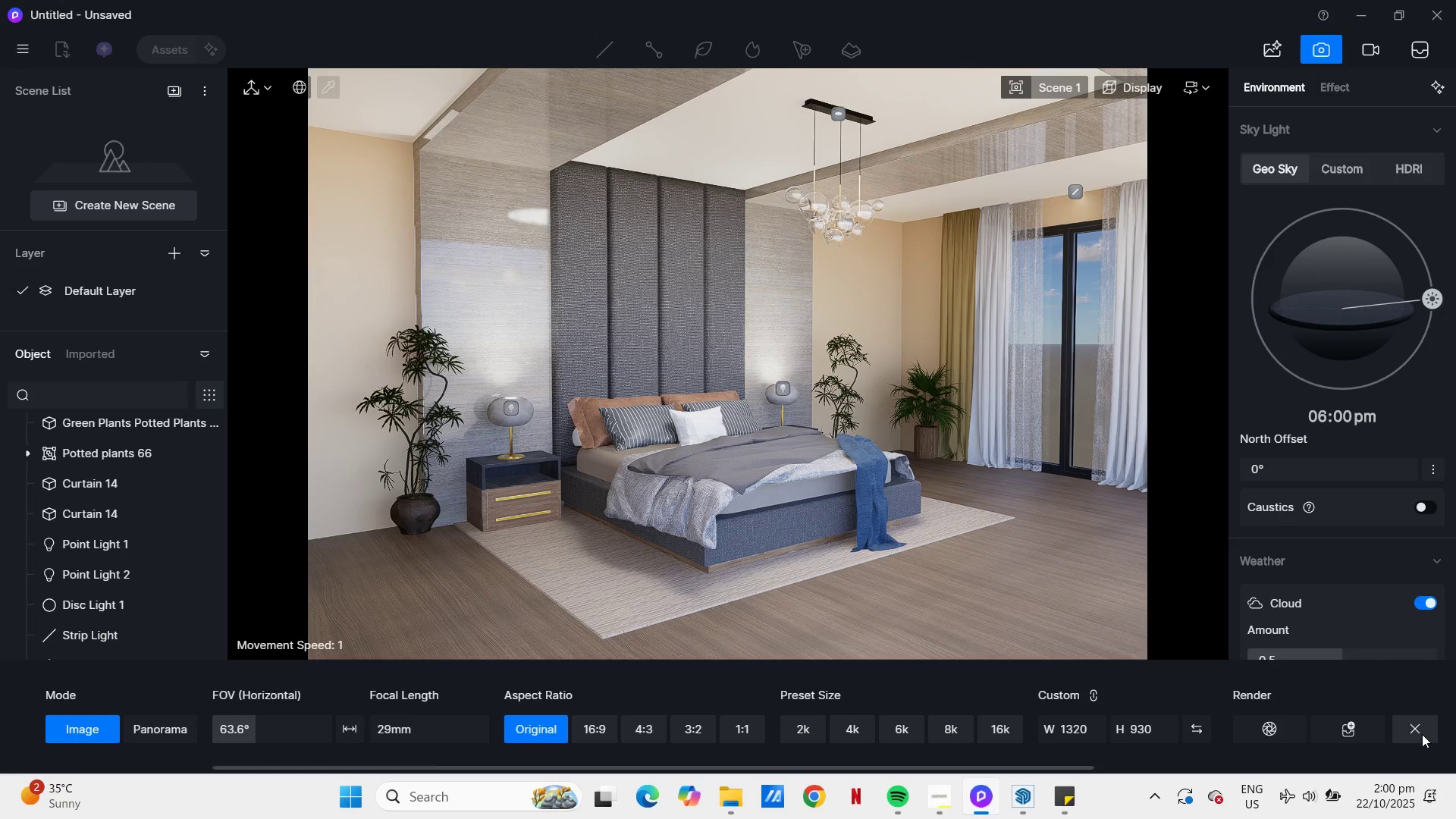 
left_click([1422, 734])
 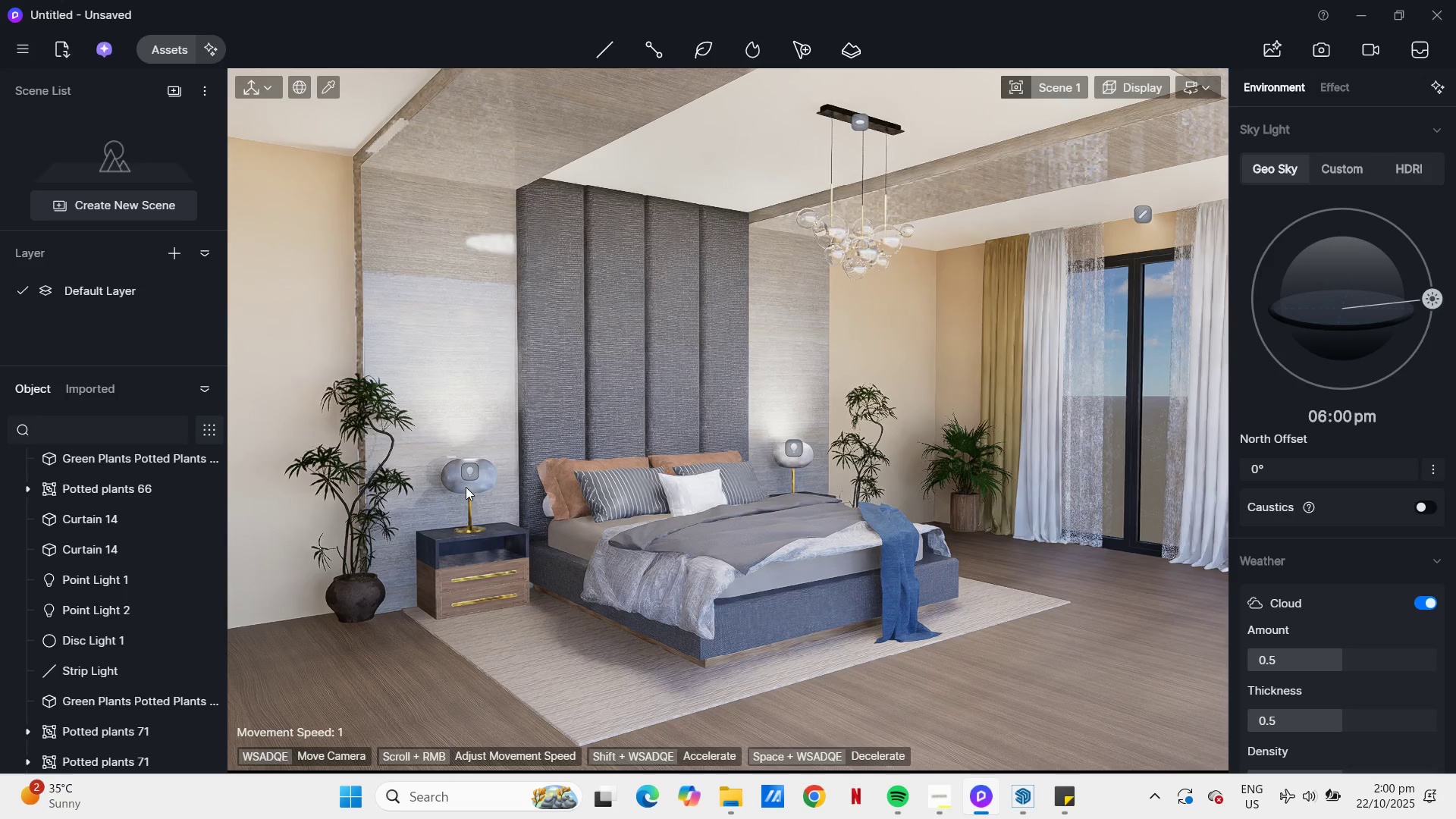 
left_click([466, 487])
 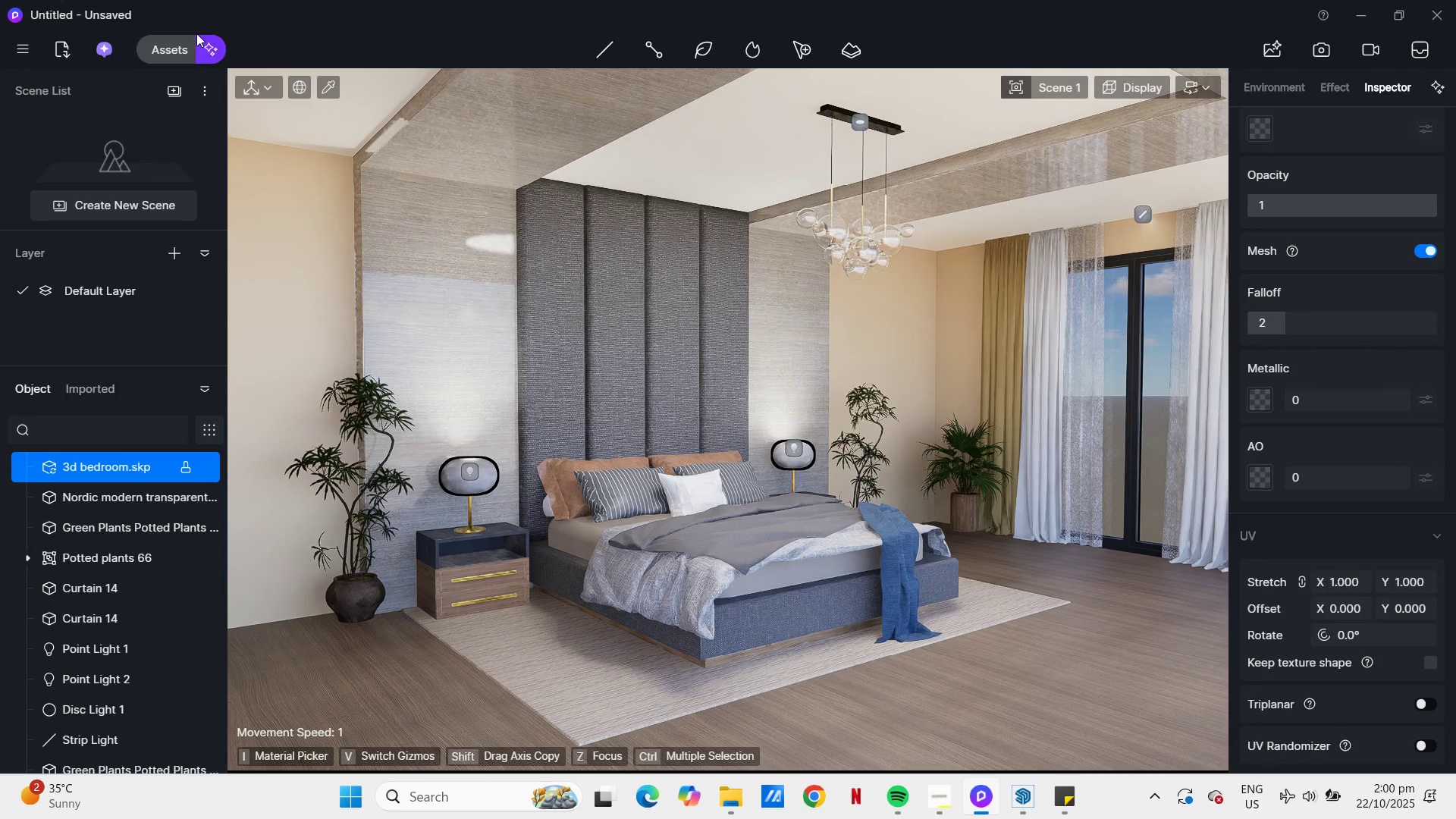 
left_click([185, 46])
 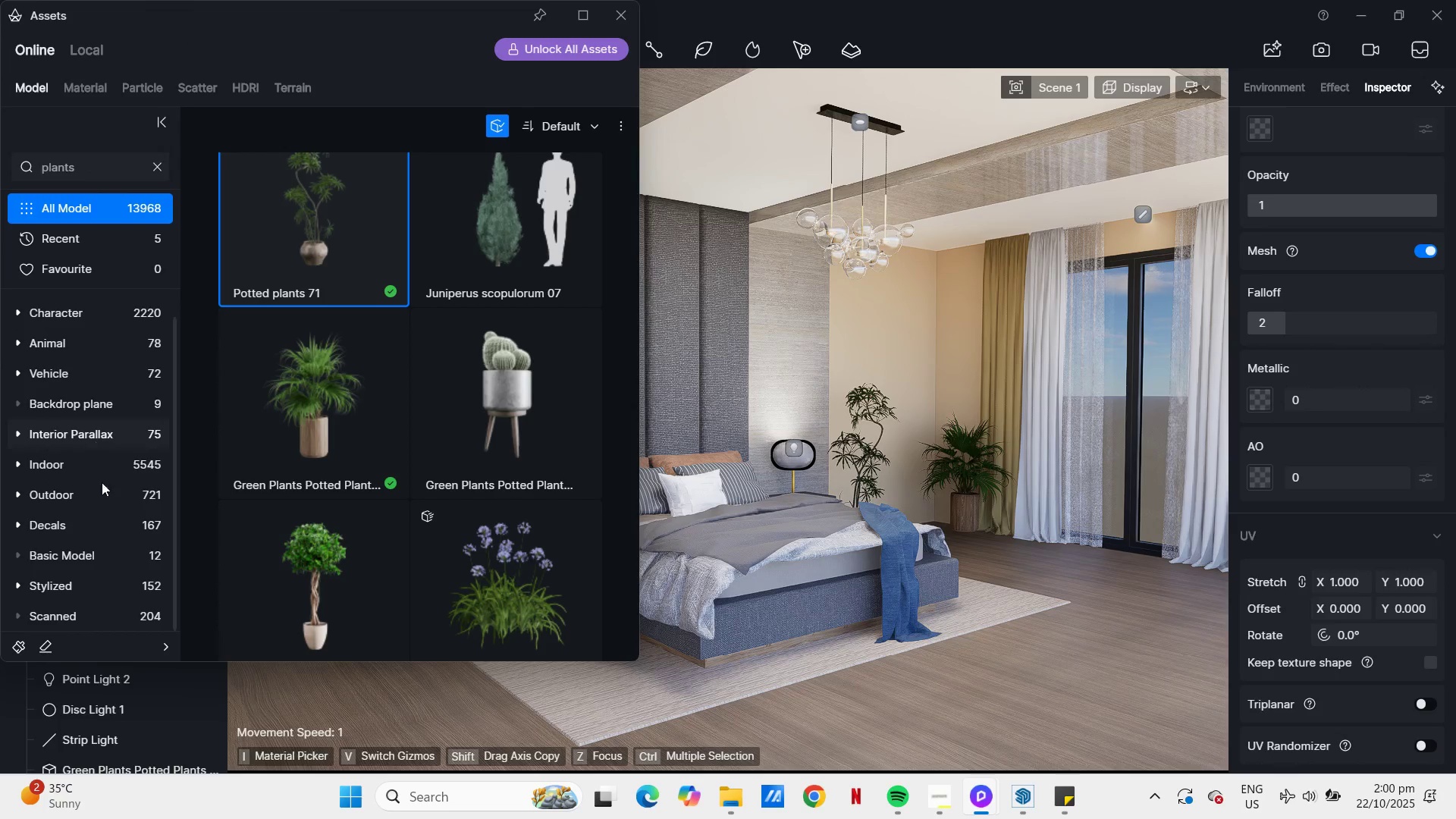 
wait(5.62)
 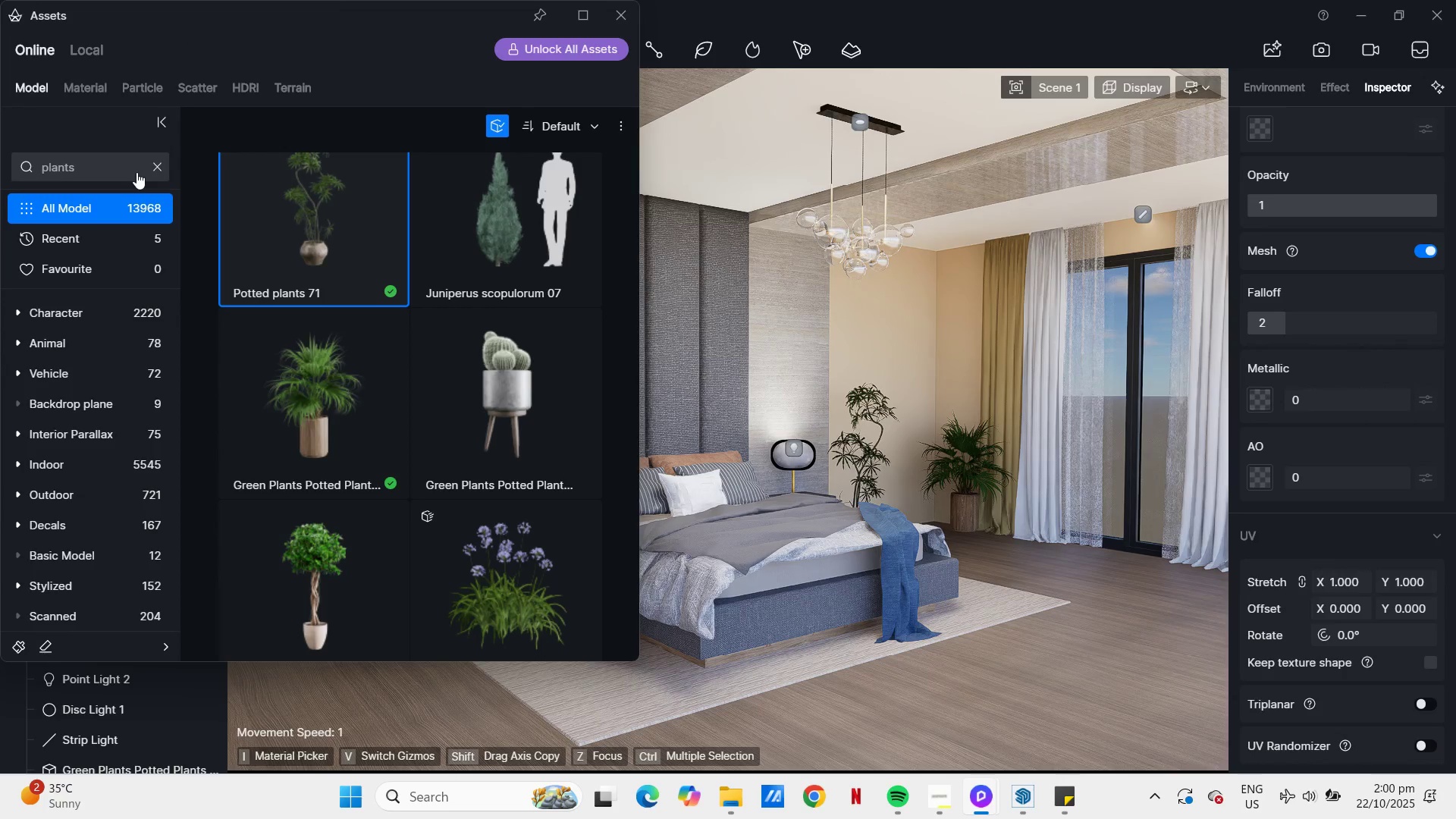 
left_click([94, 82])
 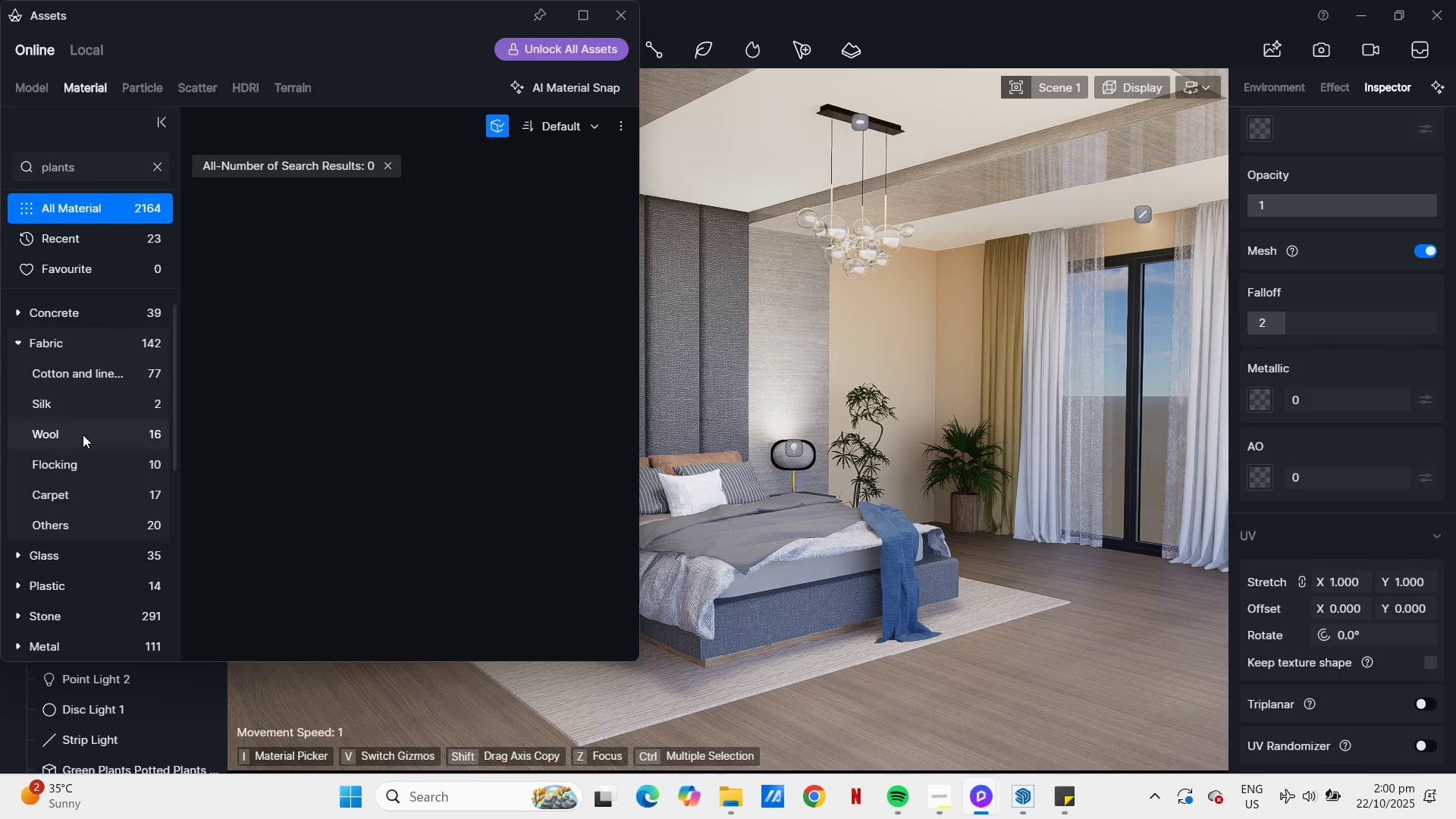 
wait(5.94)
 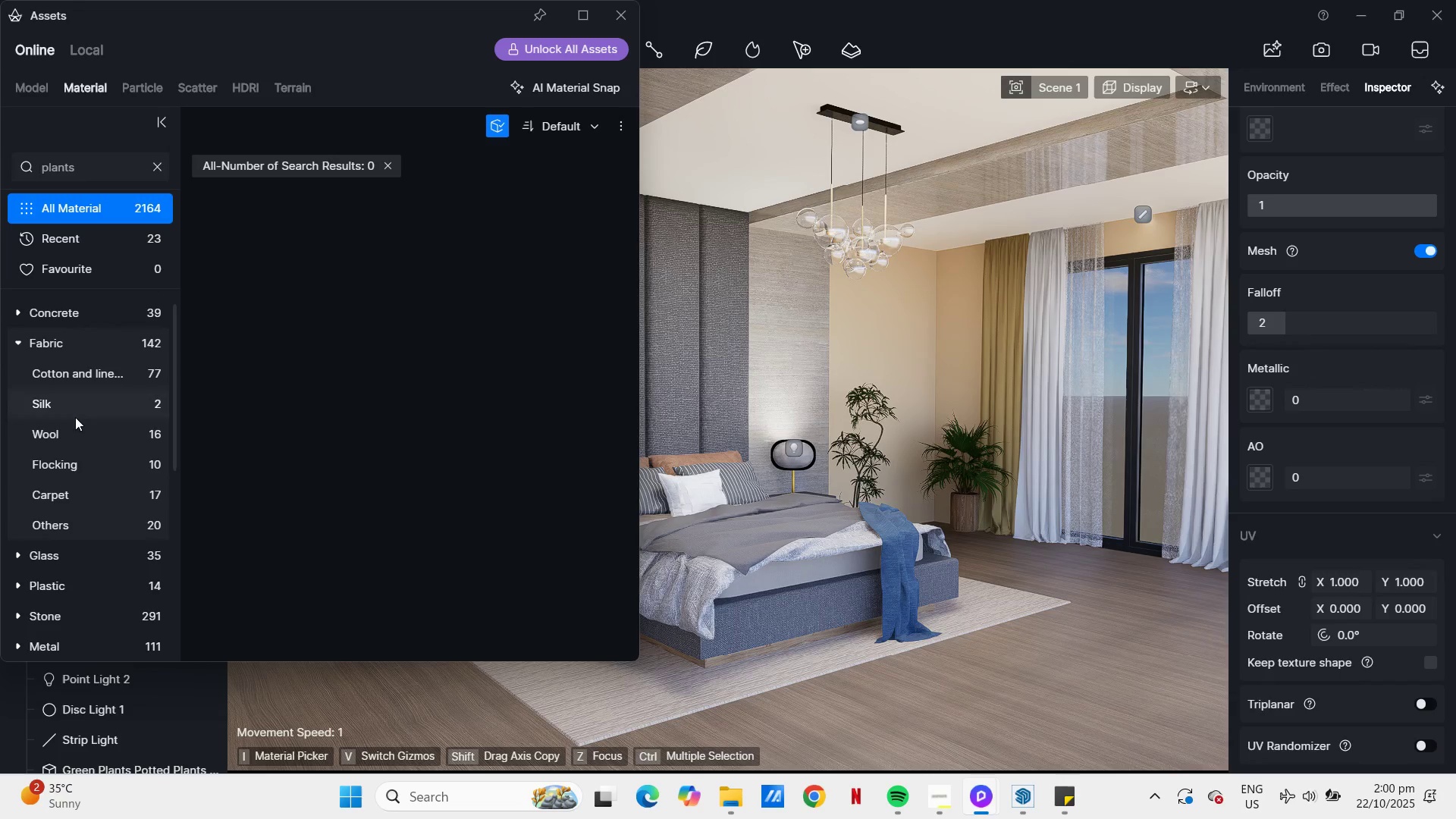 
left_click([80, 523])
 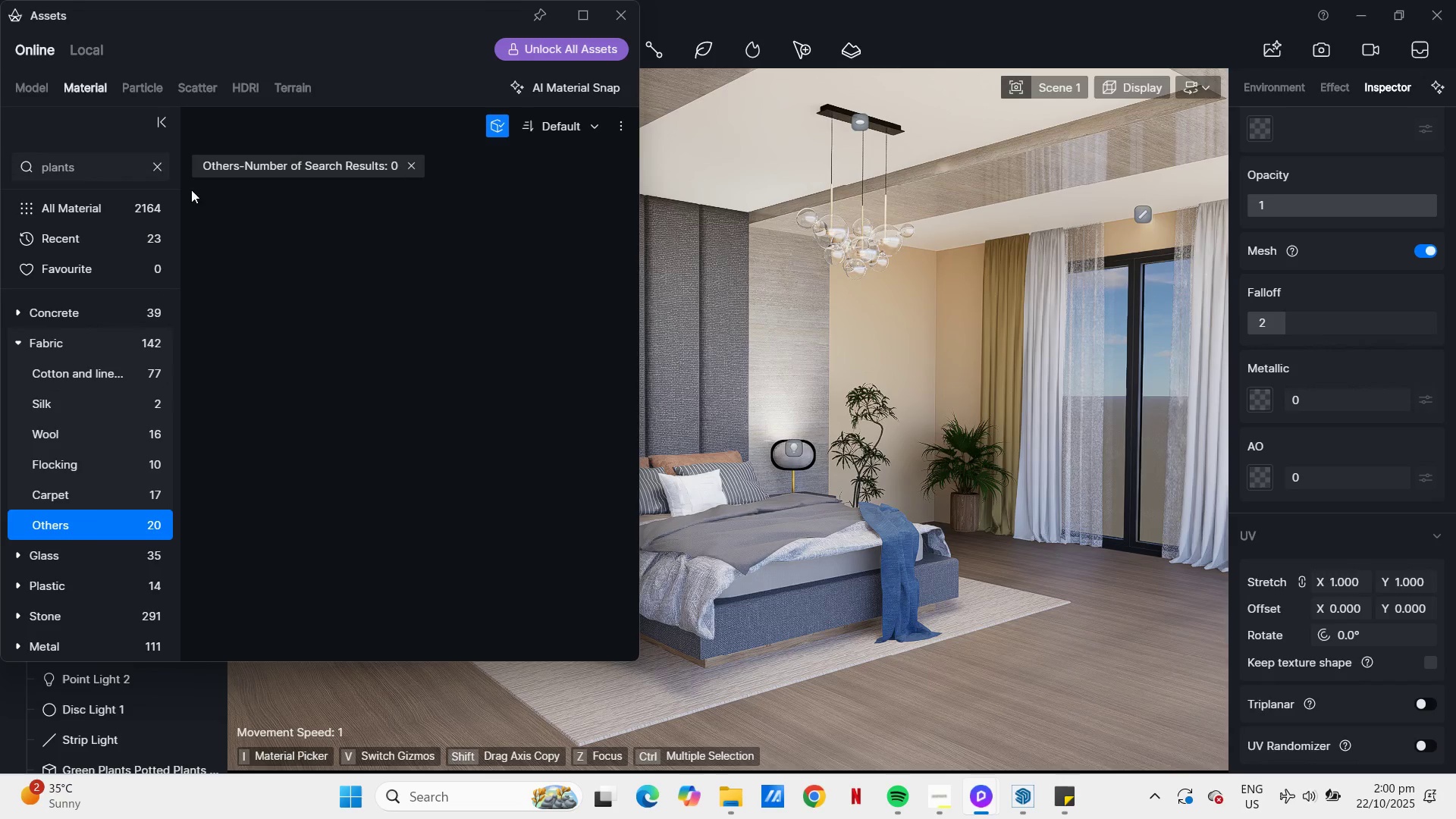 
left_click([155, 165])
 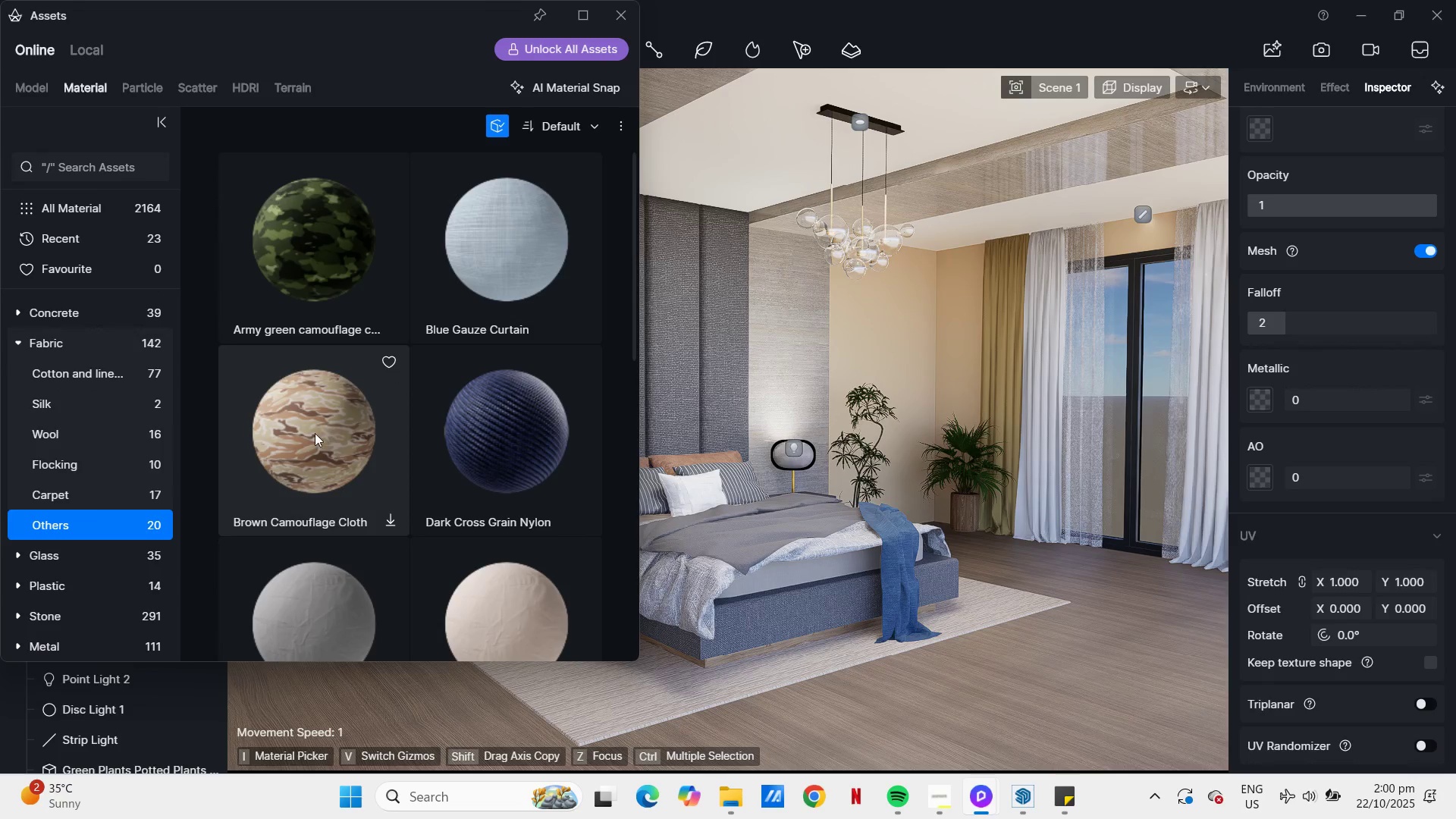 
scroll: coordinate [401, 474], scroll_direction: down, amount: 19.0
 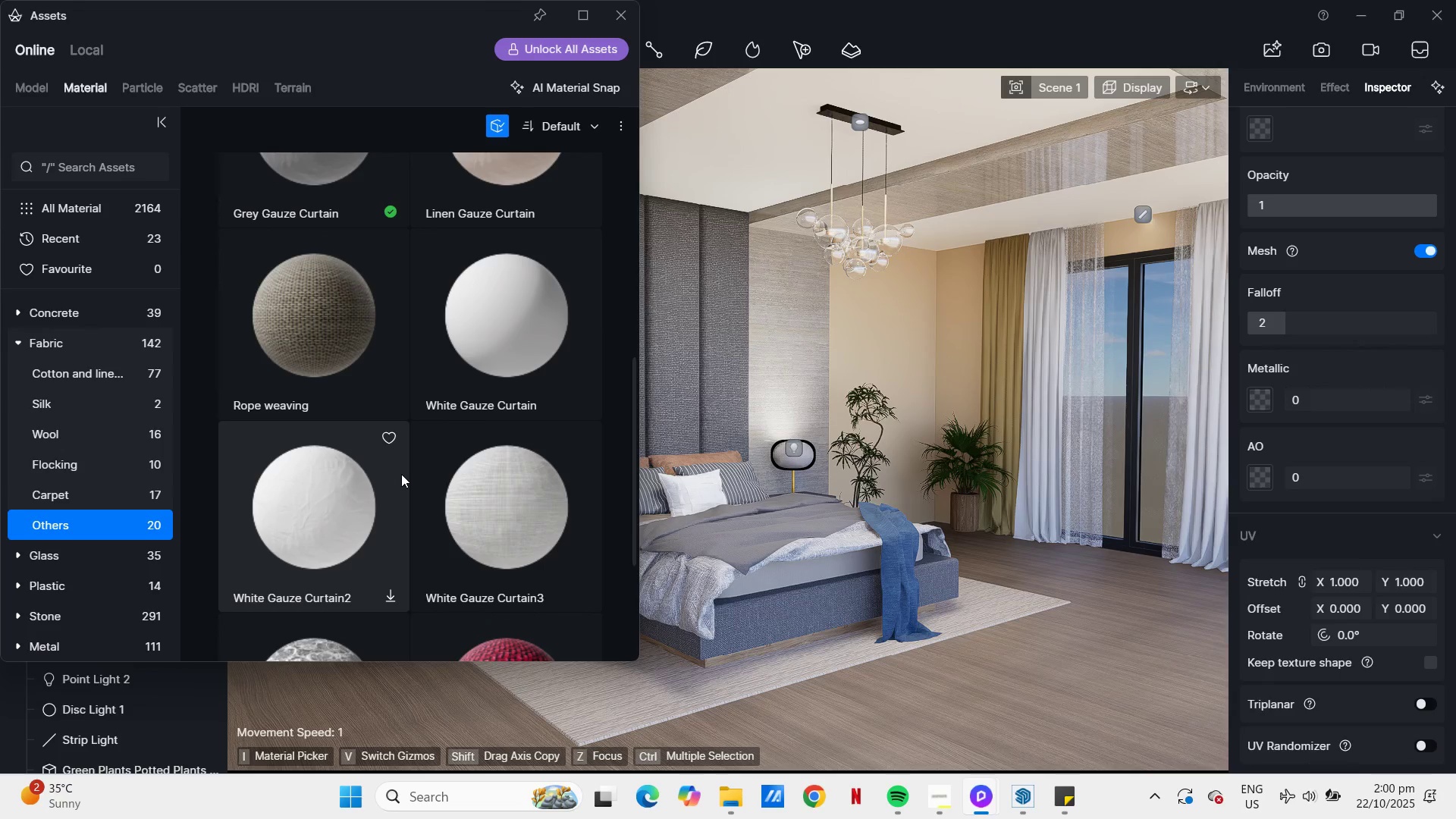 
left_click([571, 489])
 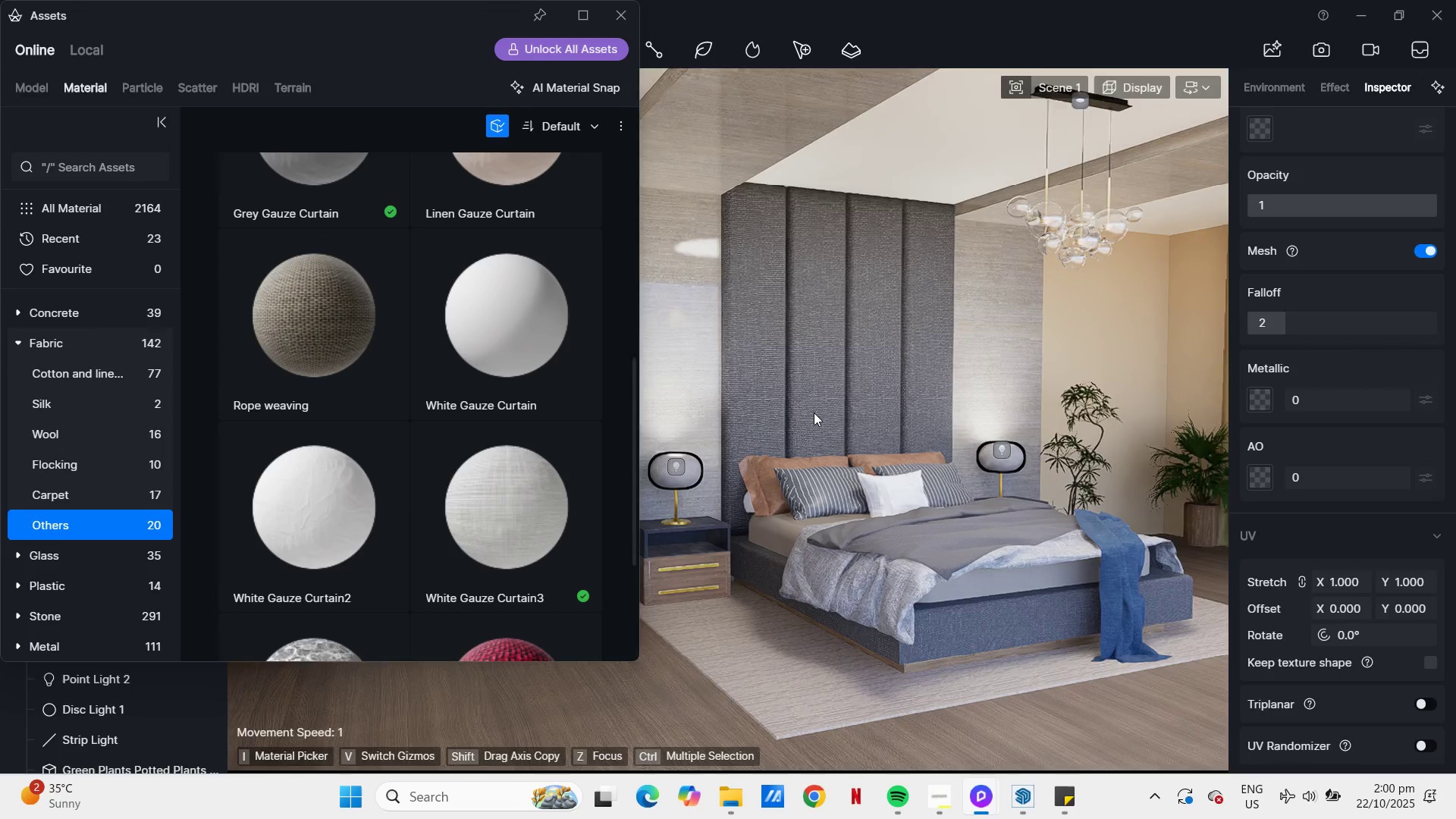 
left_click([522, 523])
 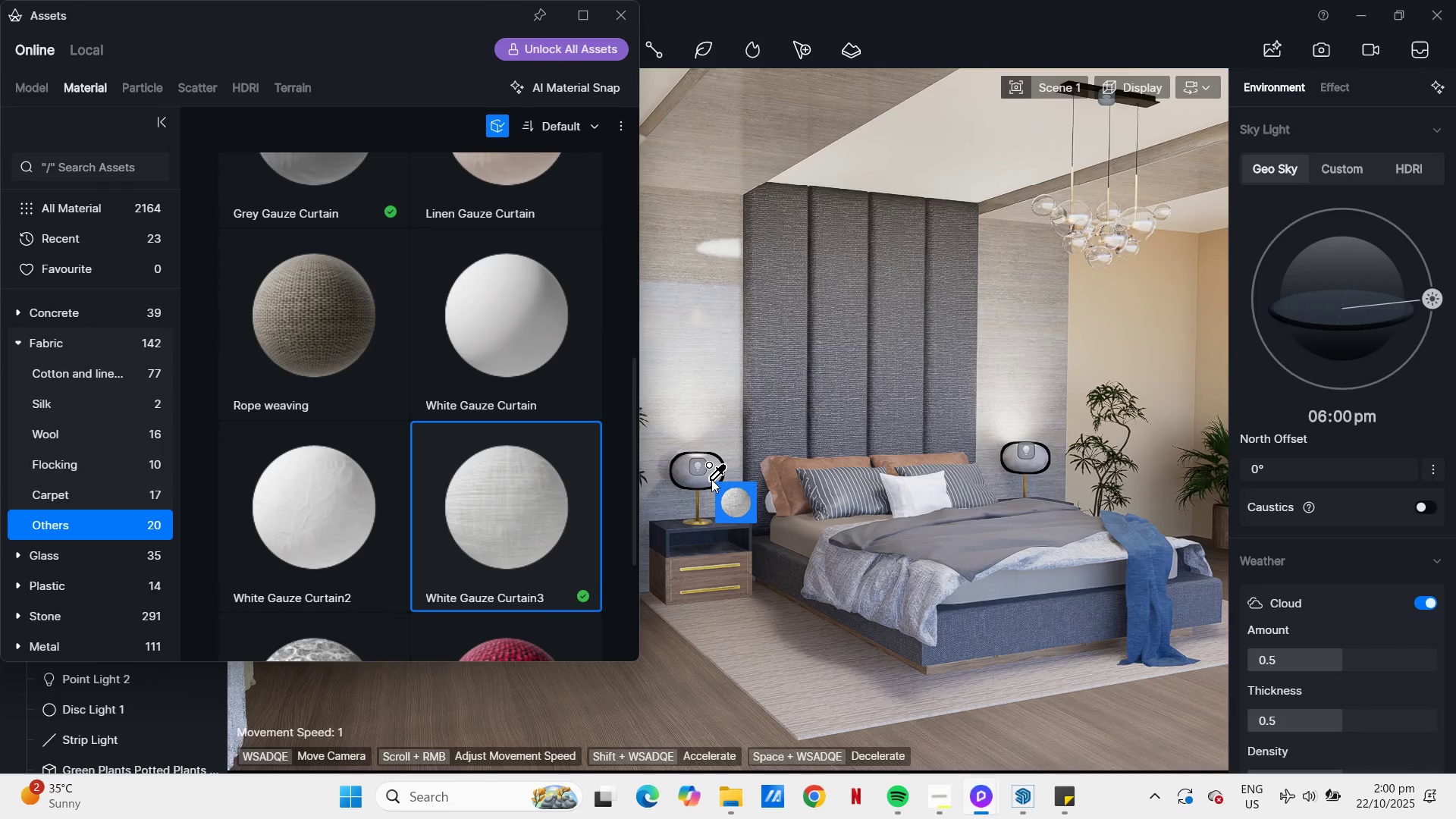 
left_click([711, 479])
 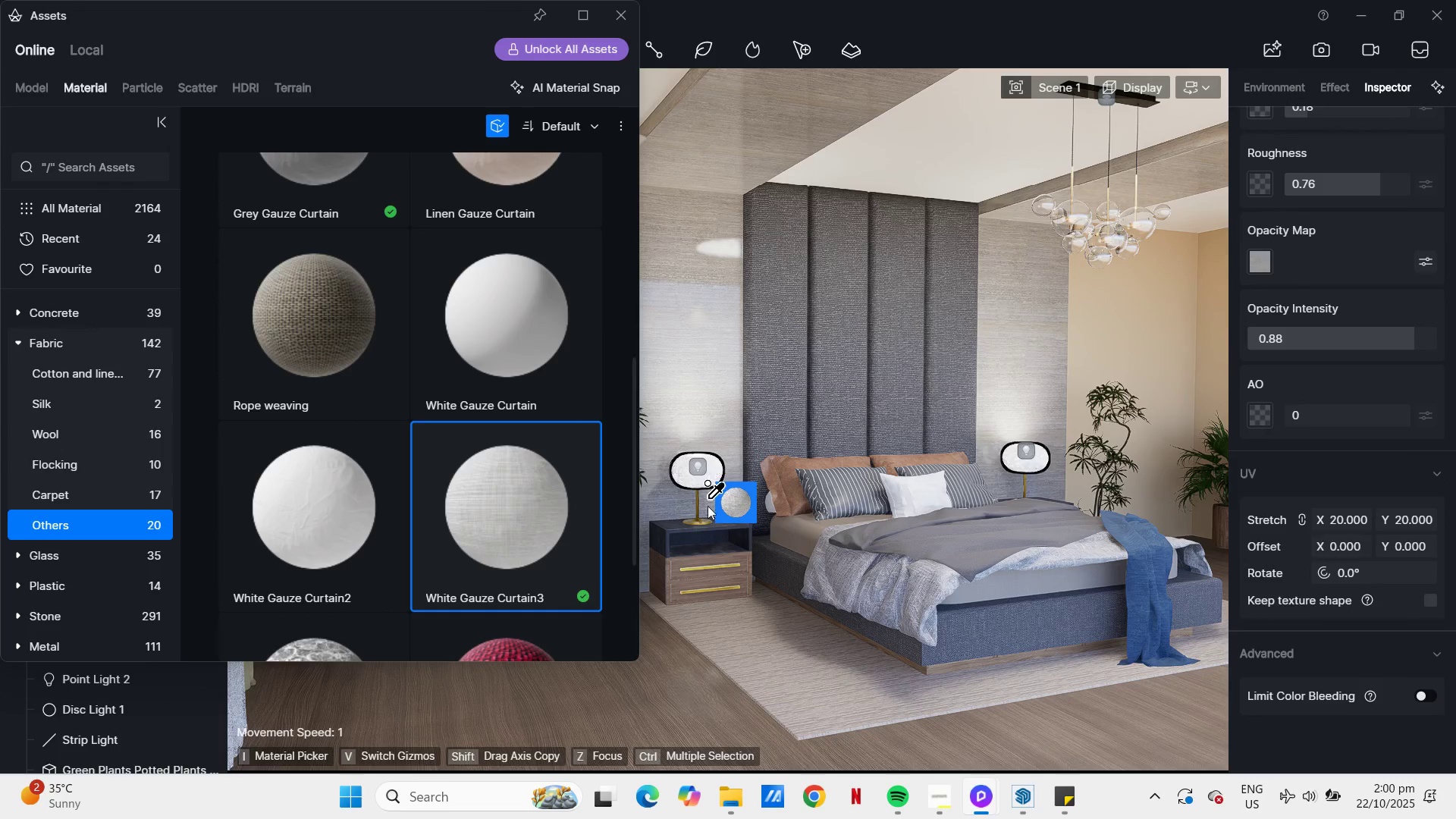 
mouse_move([679, 563])
 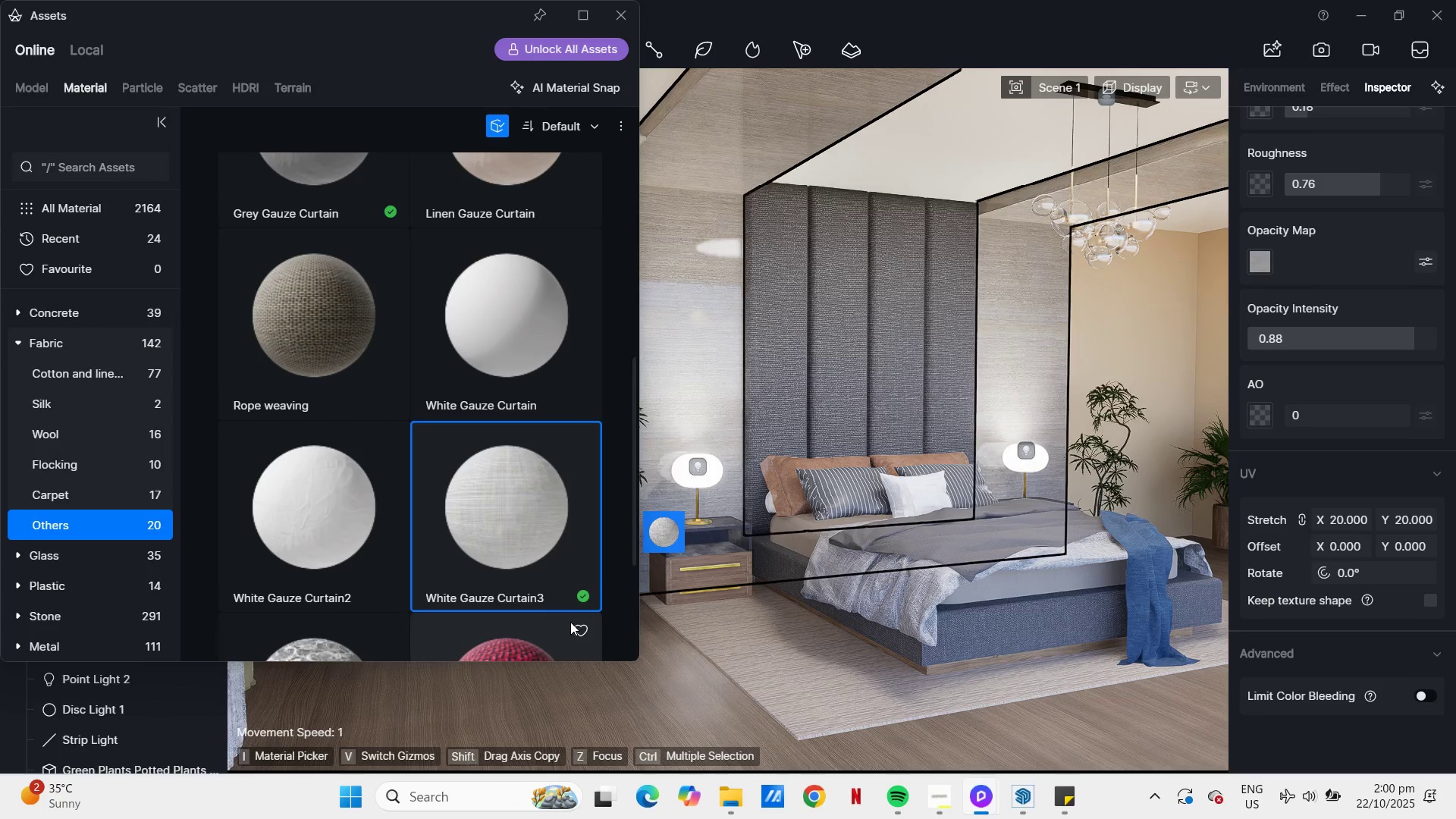 
scroll: coordinate [605, 569], scroll_direction: up, amount: 6.0
 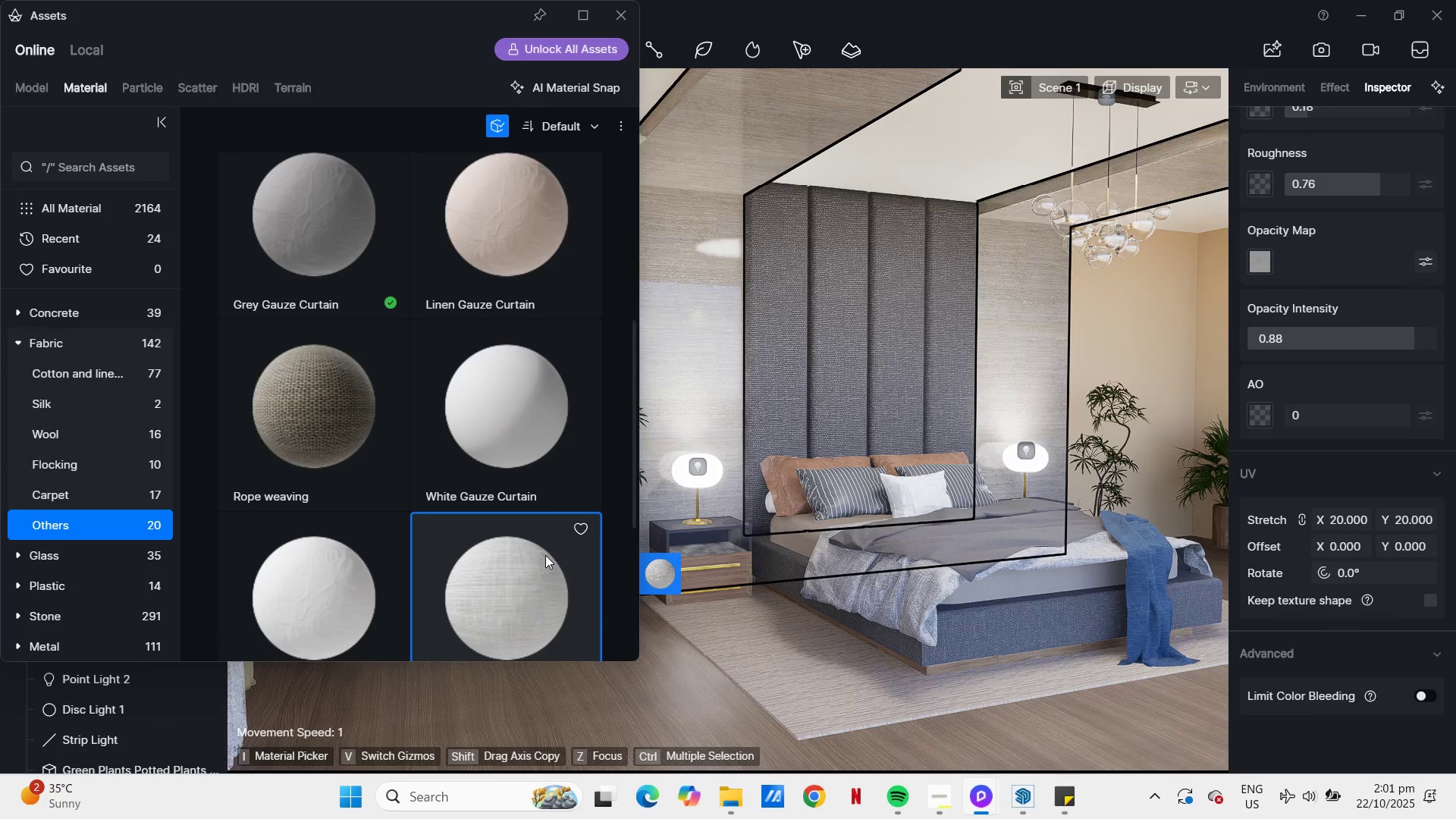 
scroll: coordinate [545, 554], scroll_direction: down, amount: 21.0
 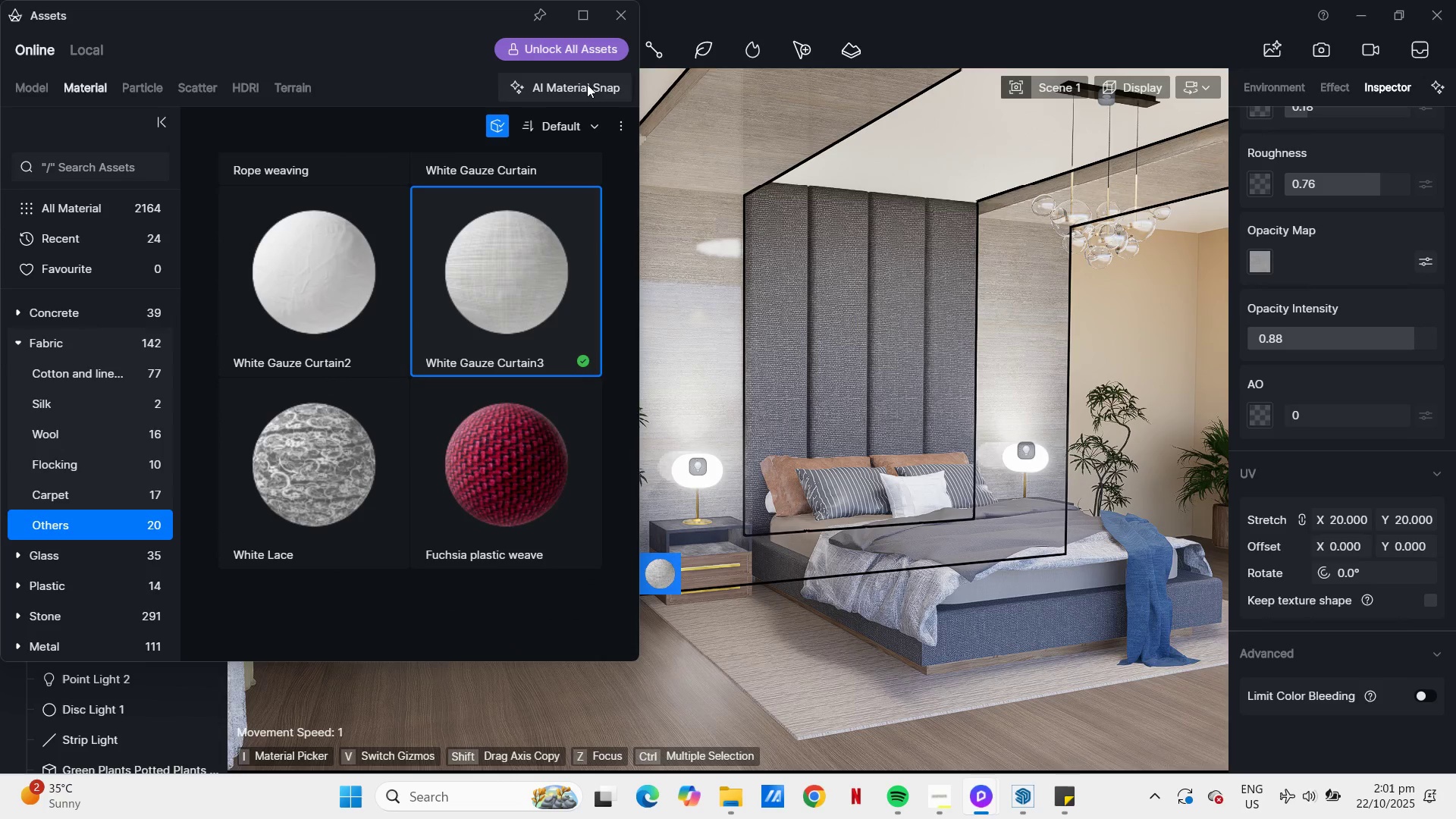 
left_click([620, 17])
 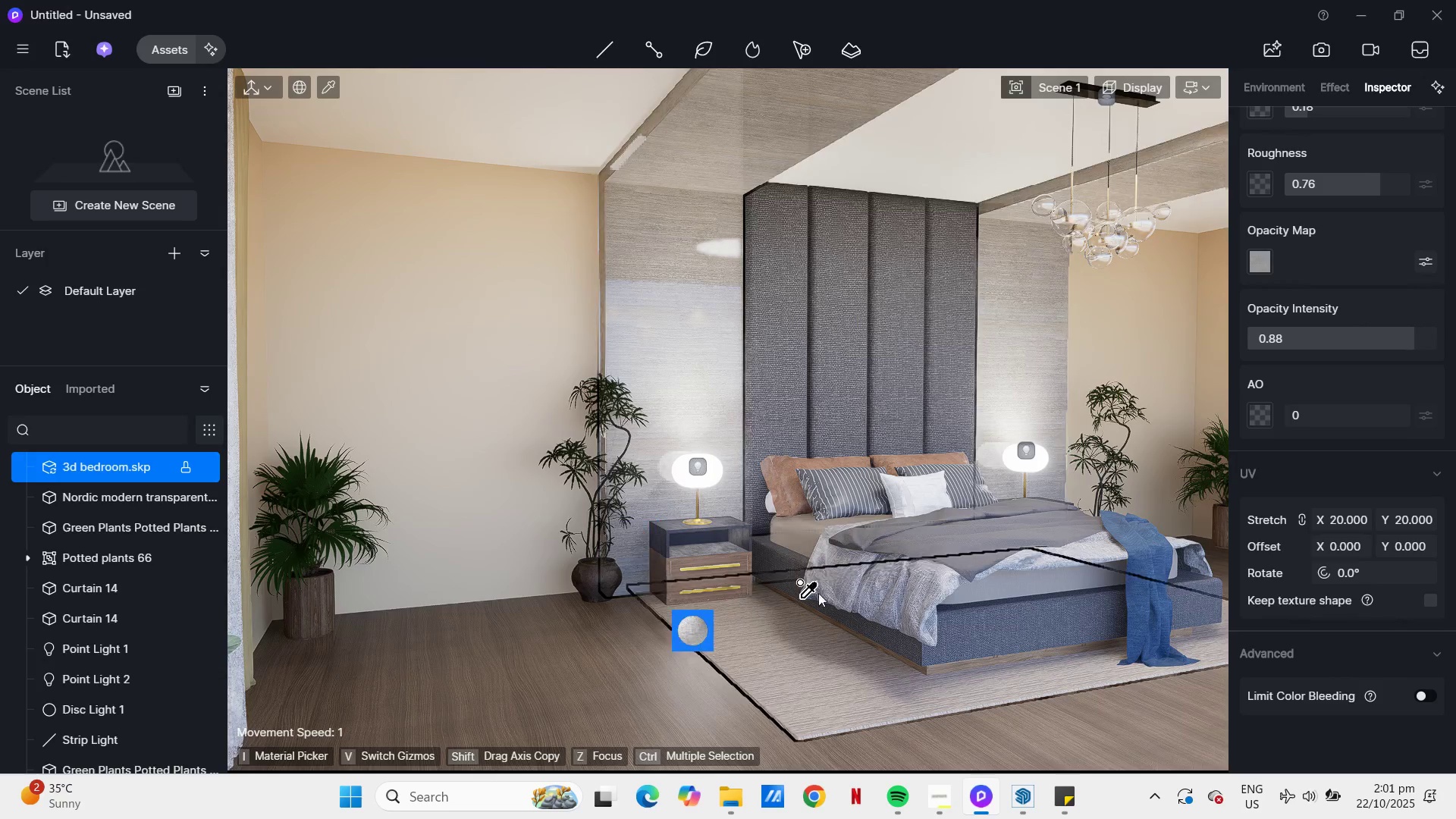 
scroll: coordinate [960, 566], scroll_direction: up, amount: 1.0
 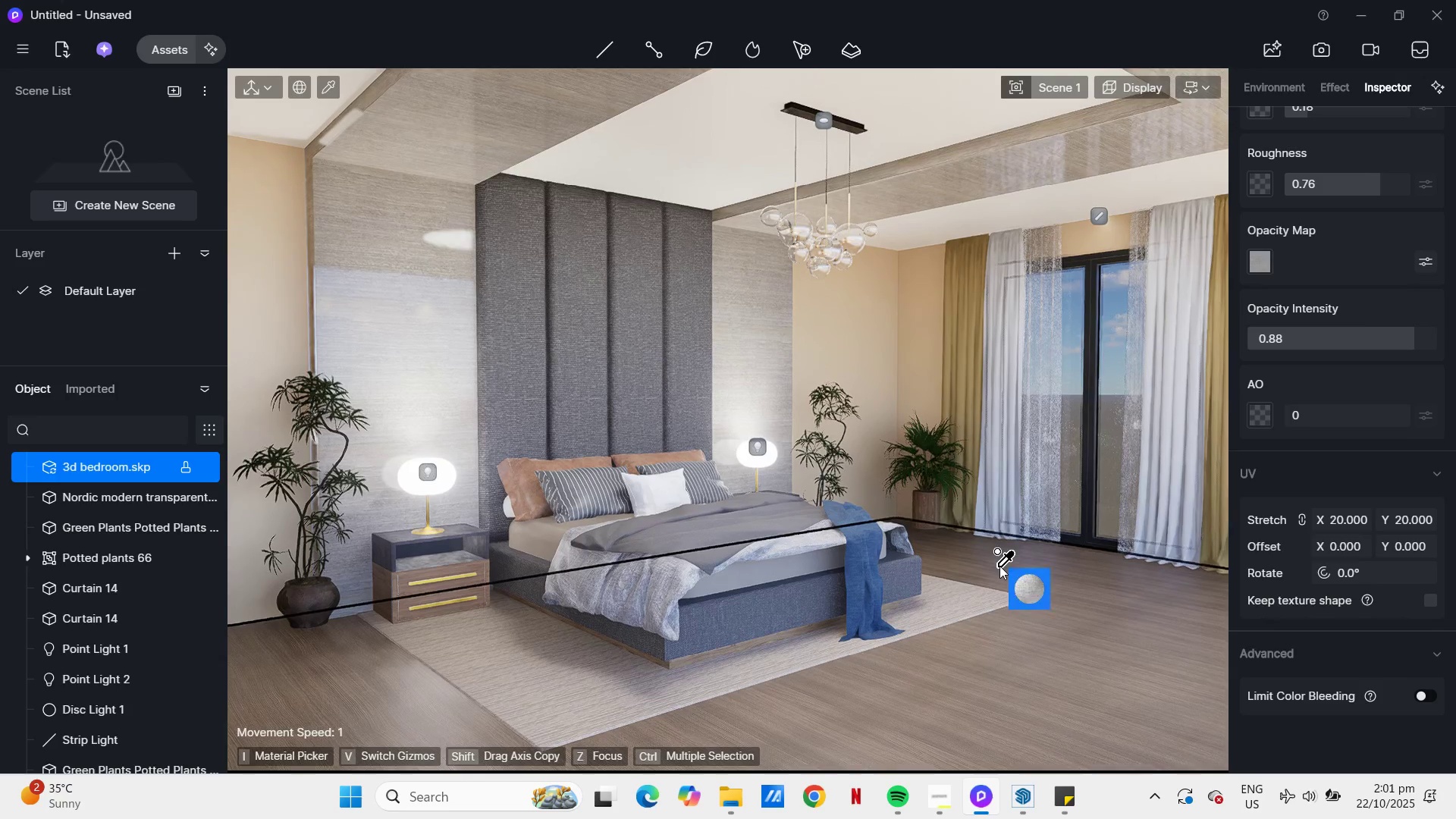 
wait(6.01)
 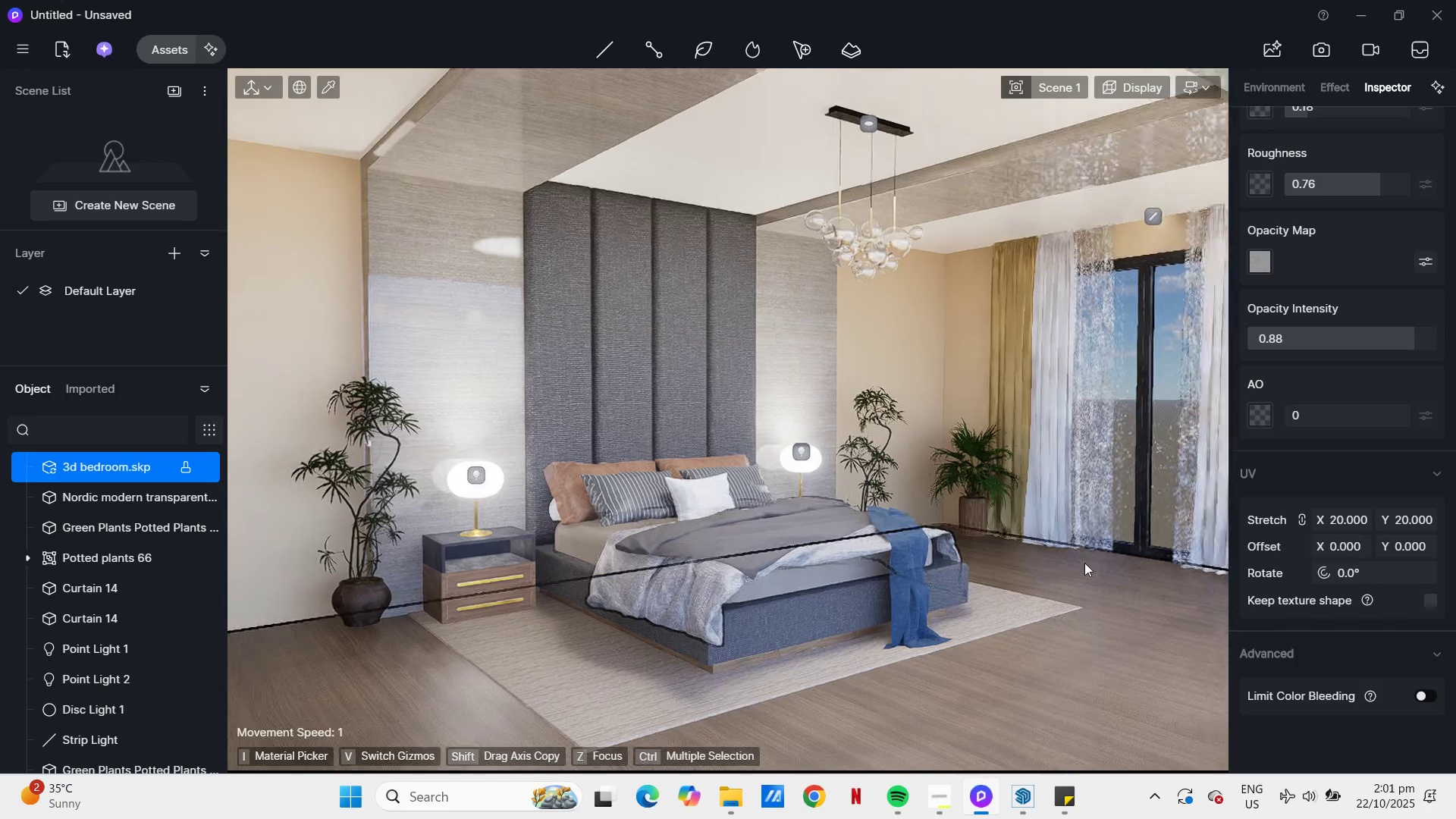 
left_click([1316, 48])
 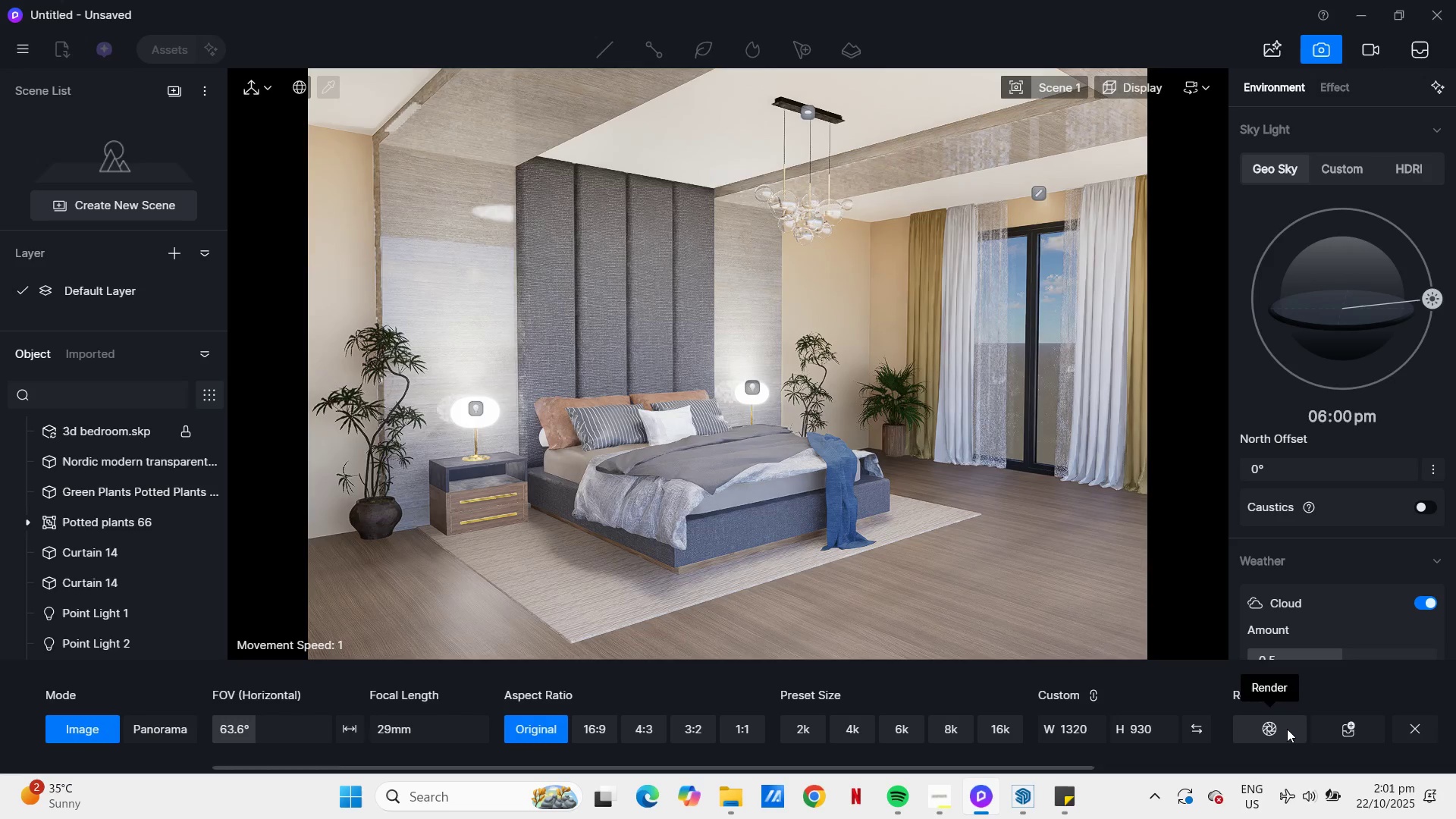 
left_click([1269, 725])
 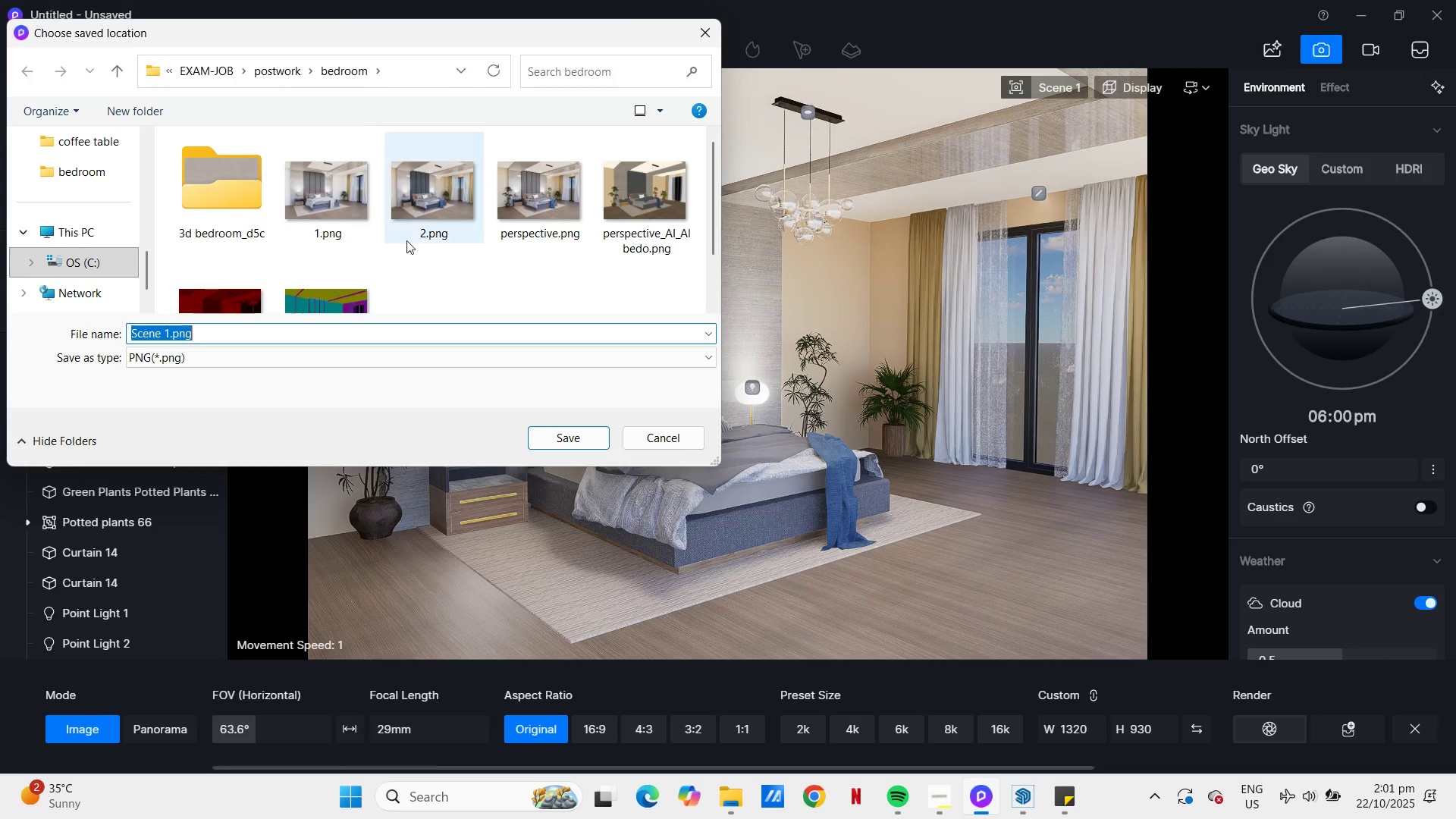 
wait(5.86)
 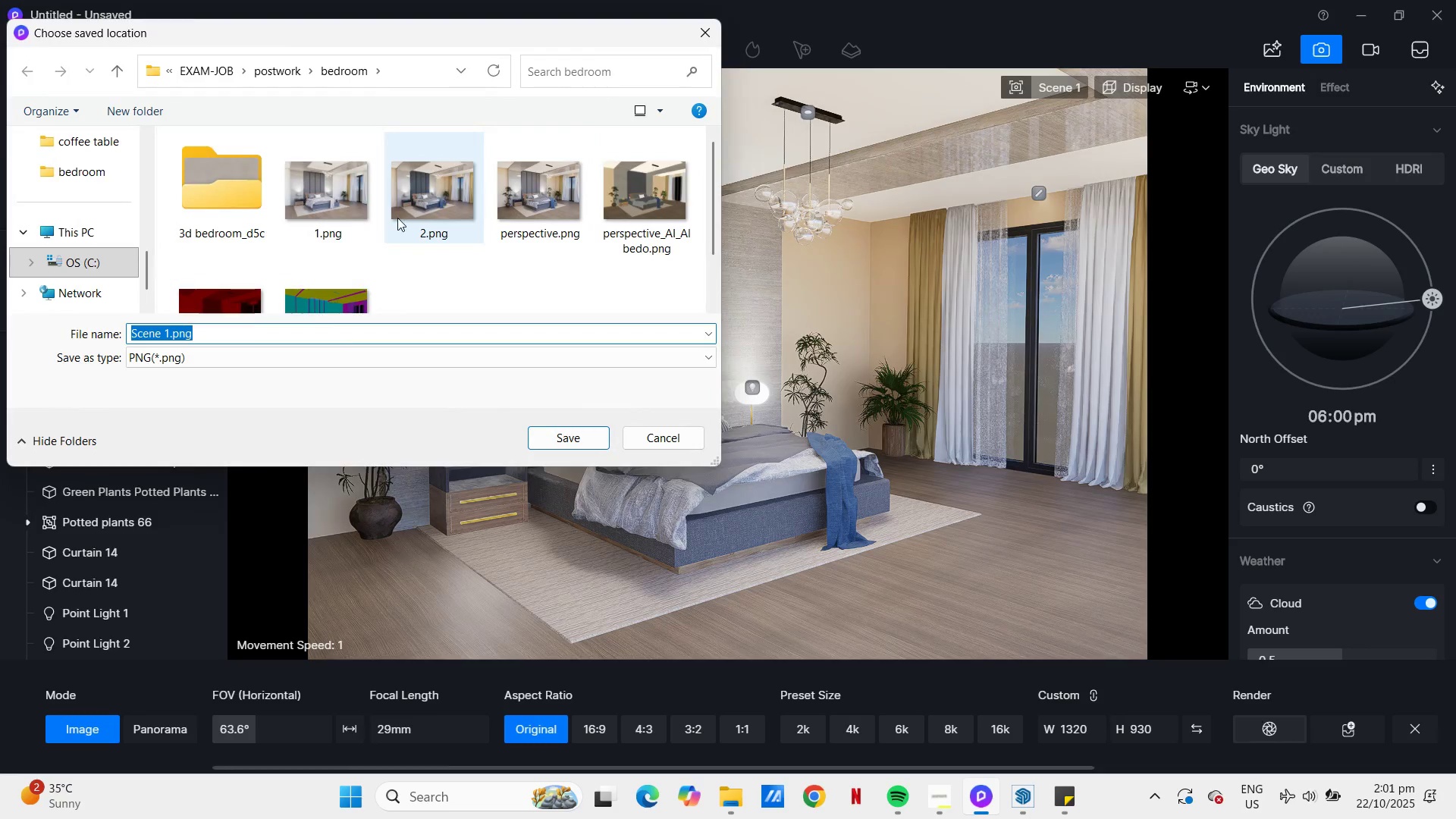 
left_click([335, 223])
 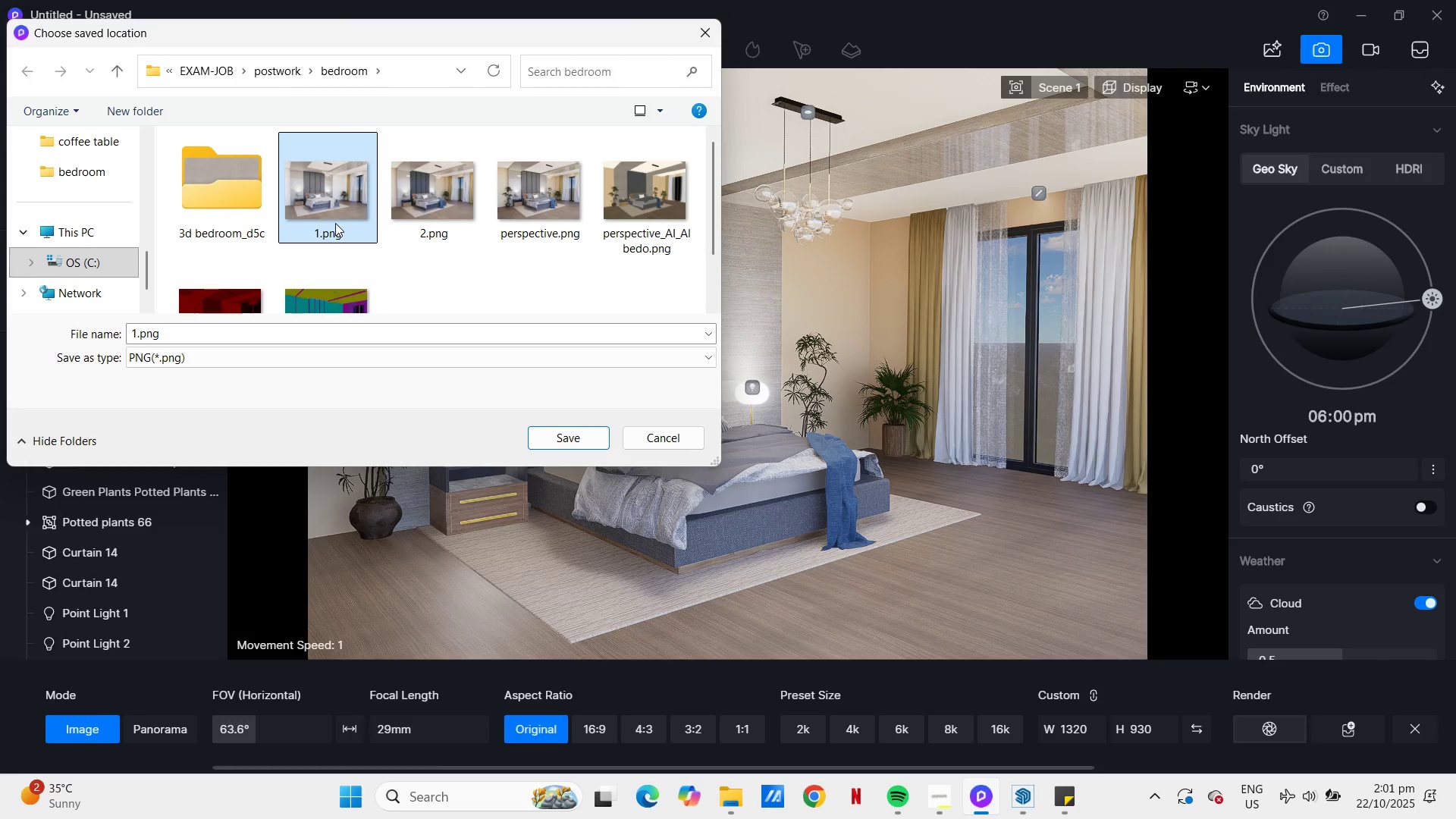 
key(NumpadEnter)
 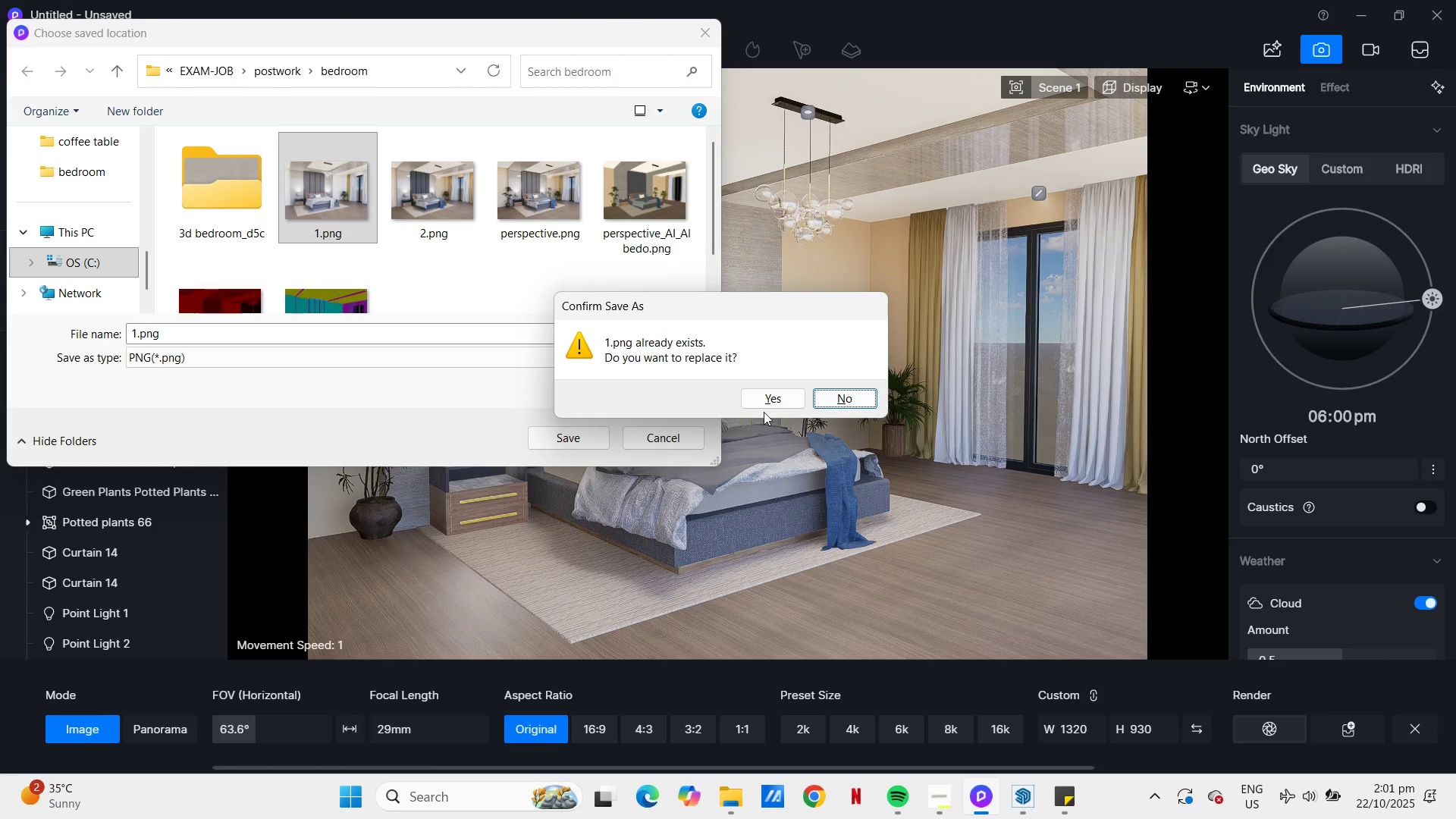 
left_click([778, 399])
 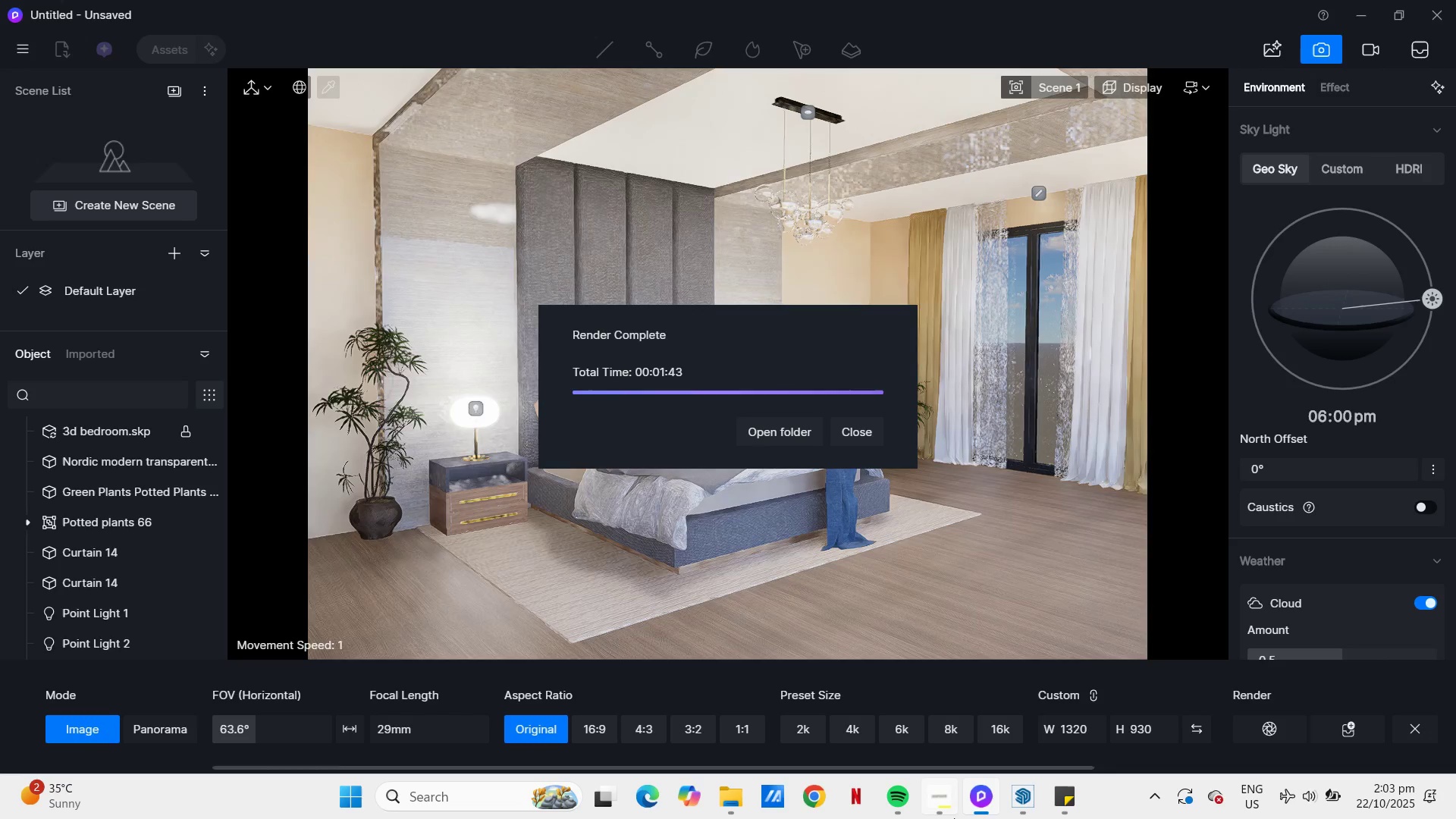 
wait(109.83)
 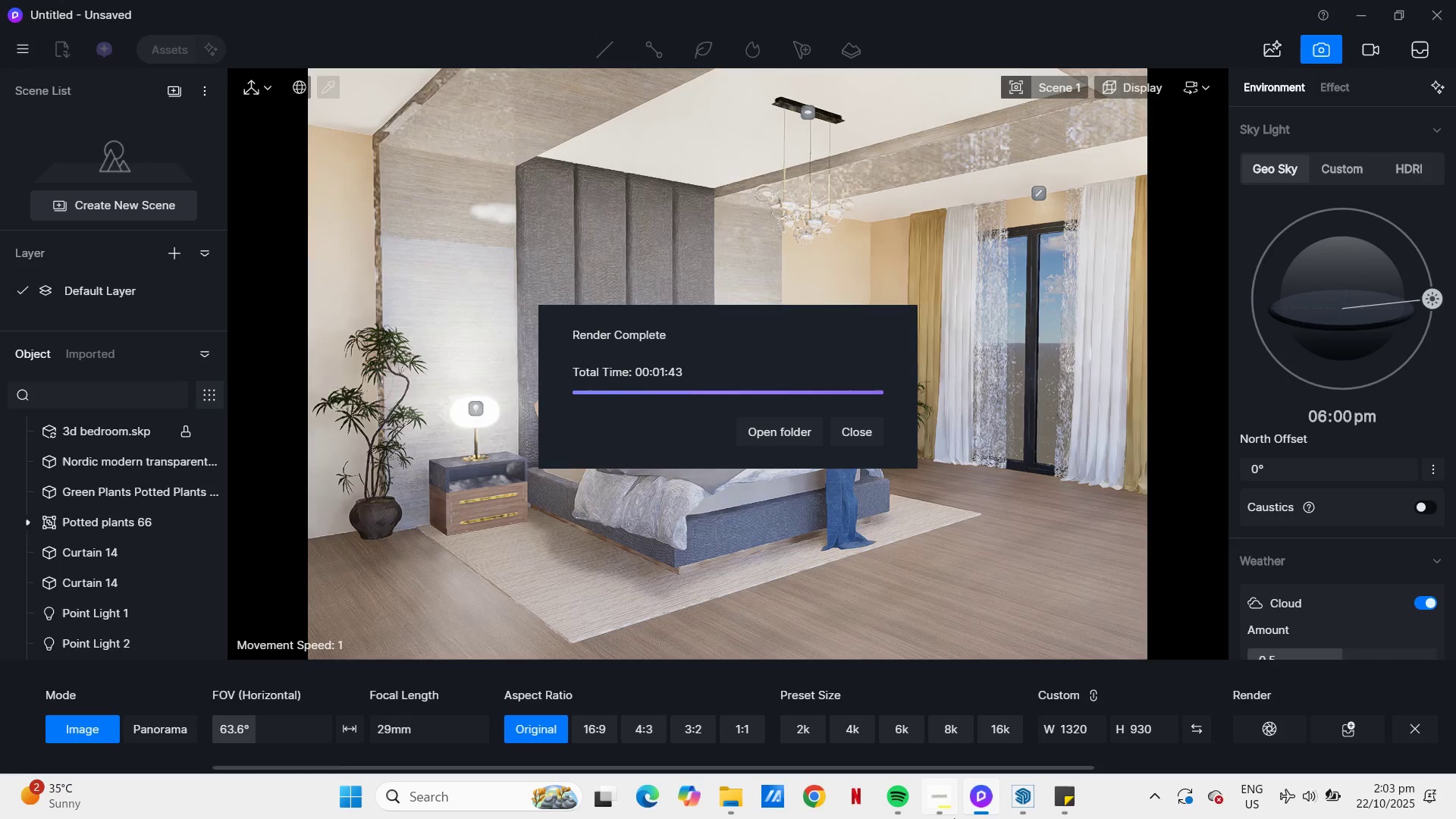 
left_click([867, 434])
 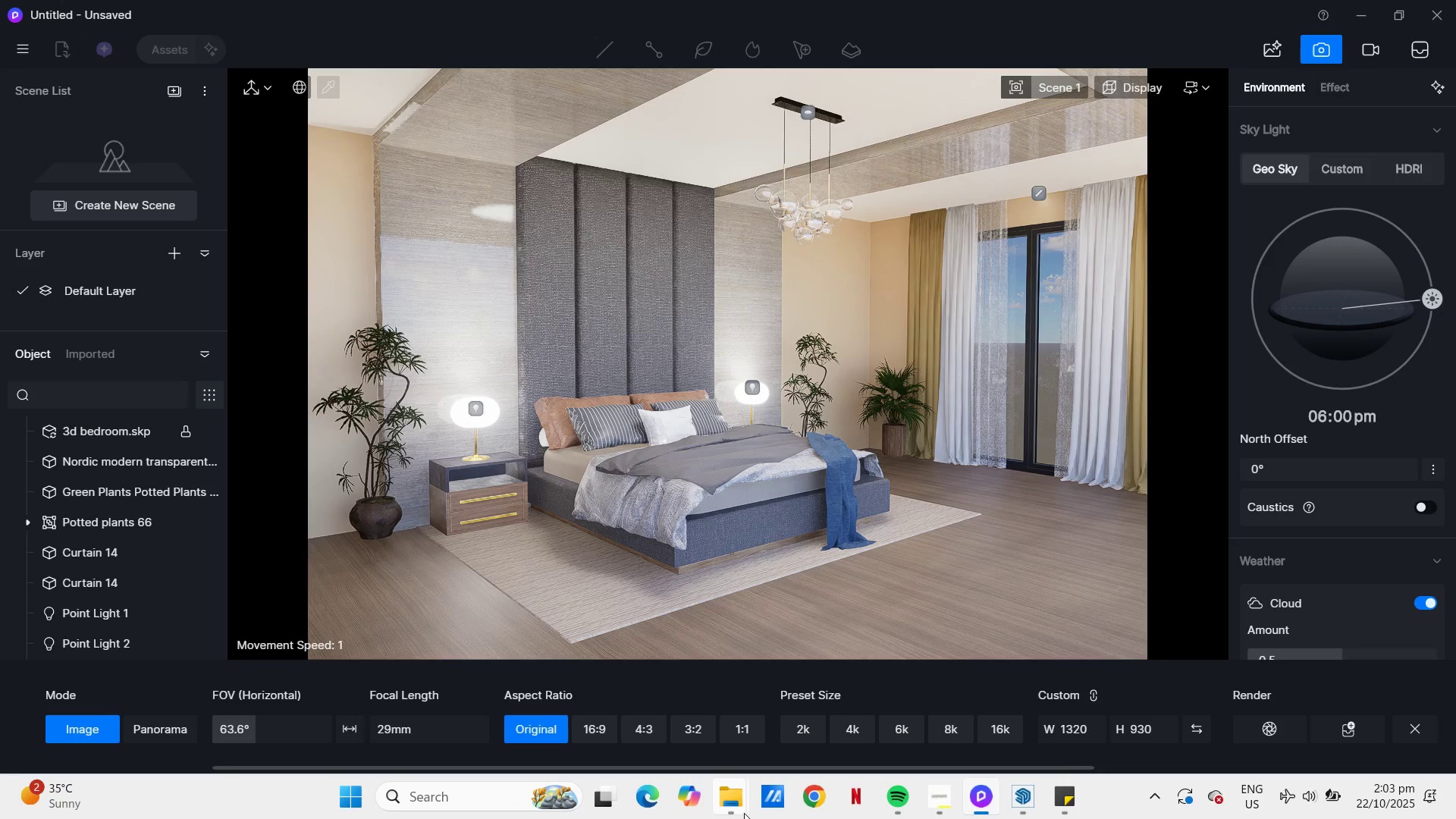 
left_click([726, 807])
 